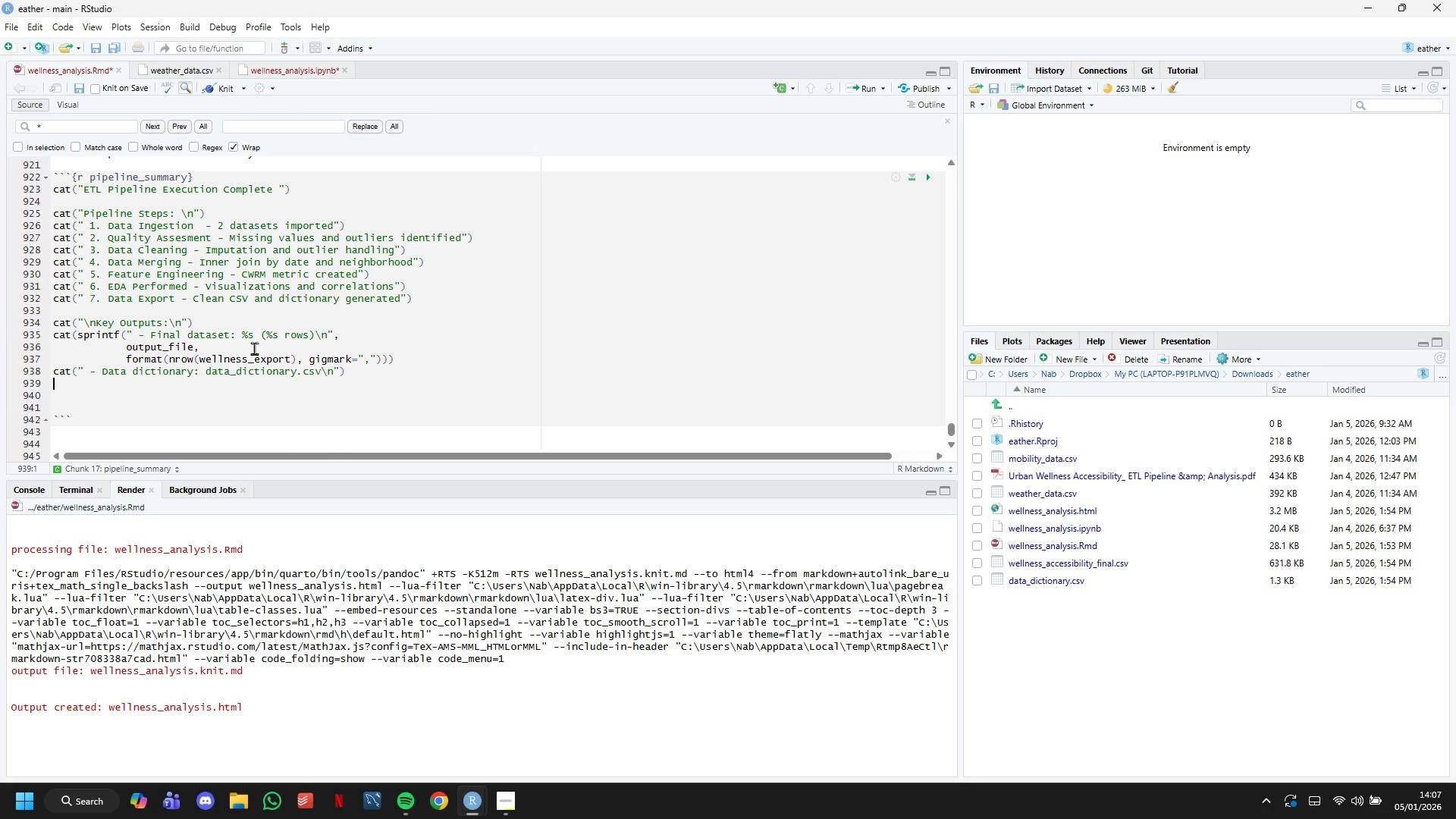 
type(cat(")
 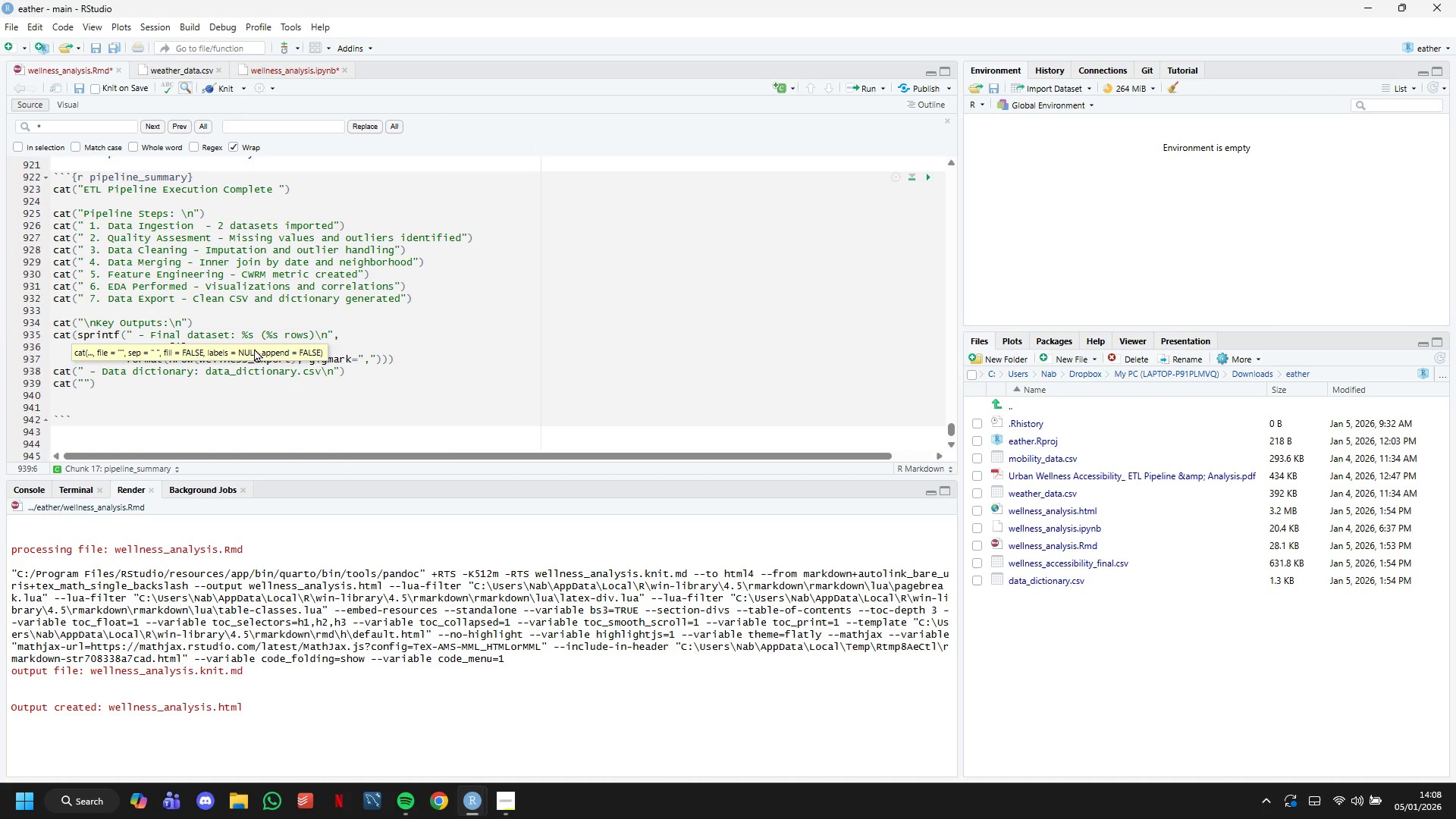 
type( - Visua)
 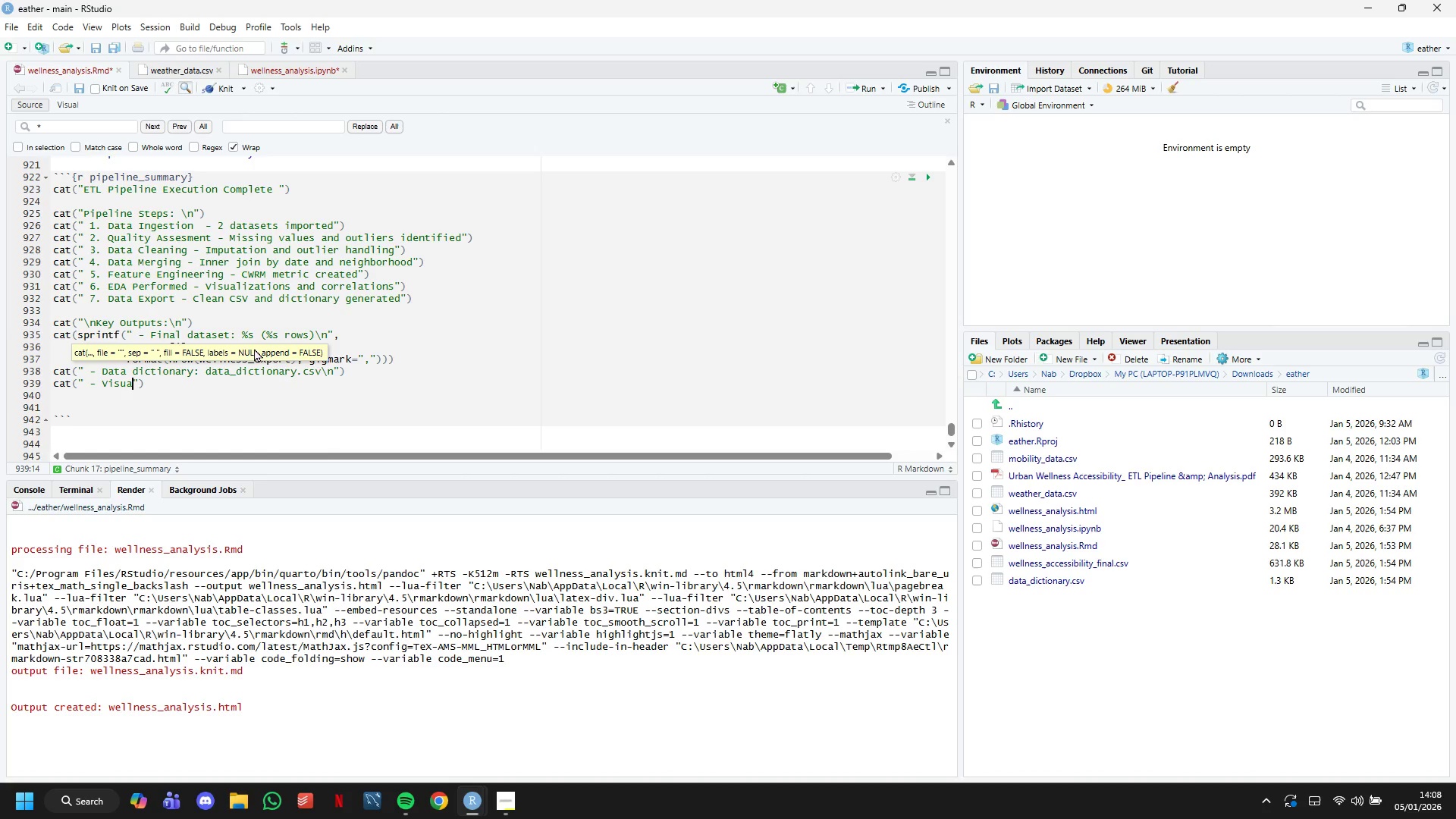 
type(lizations: 9 publication )
 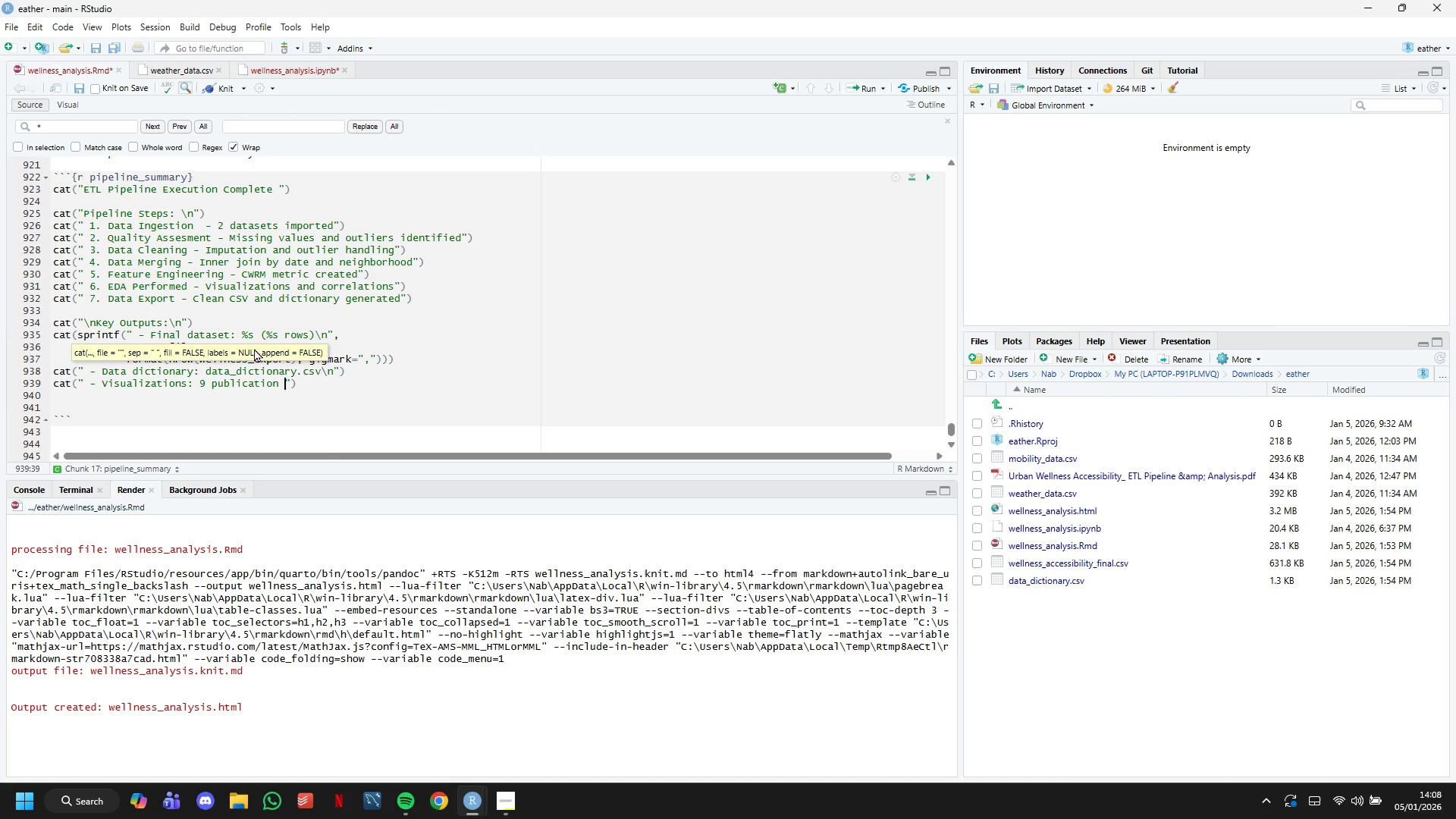 
type(plots\n)
 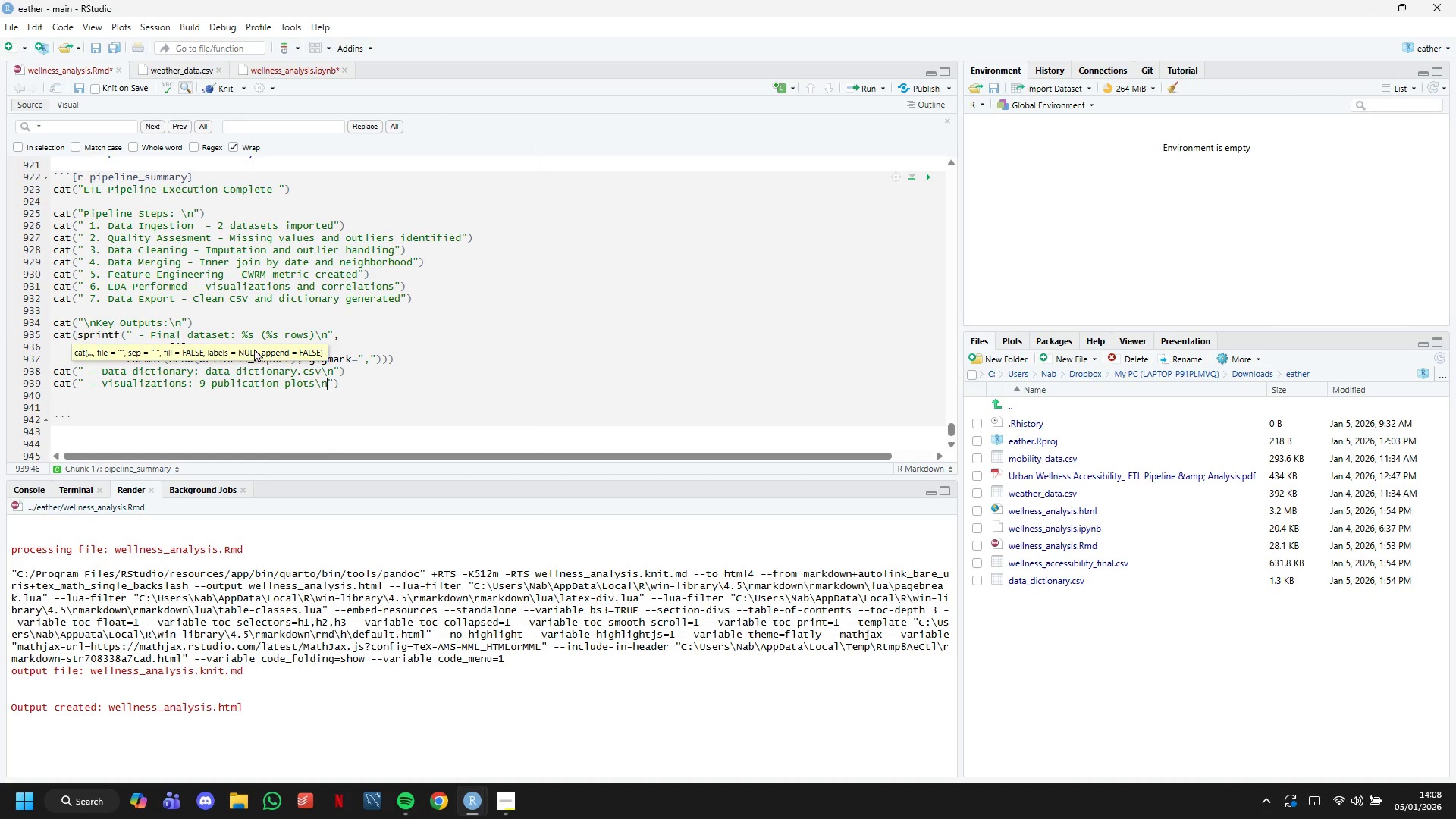 
key(ArrowRight)
 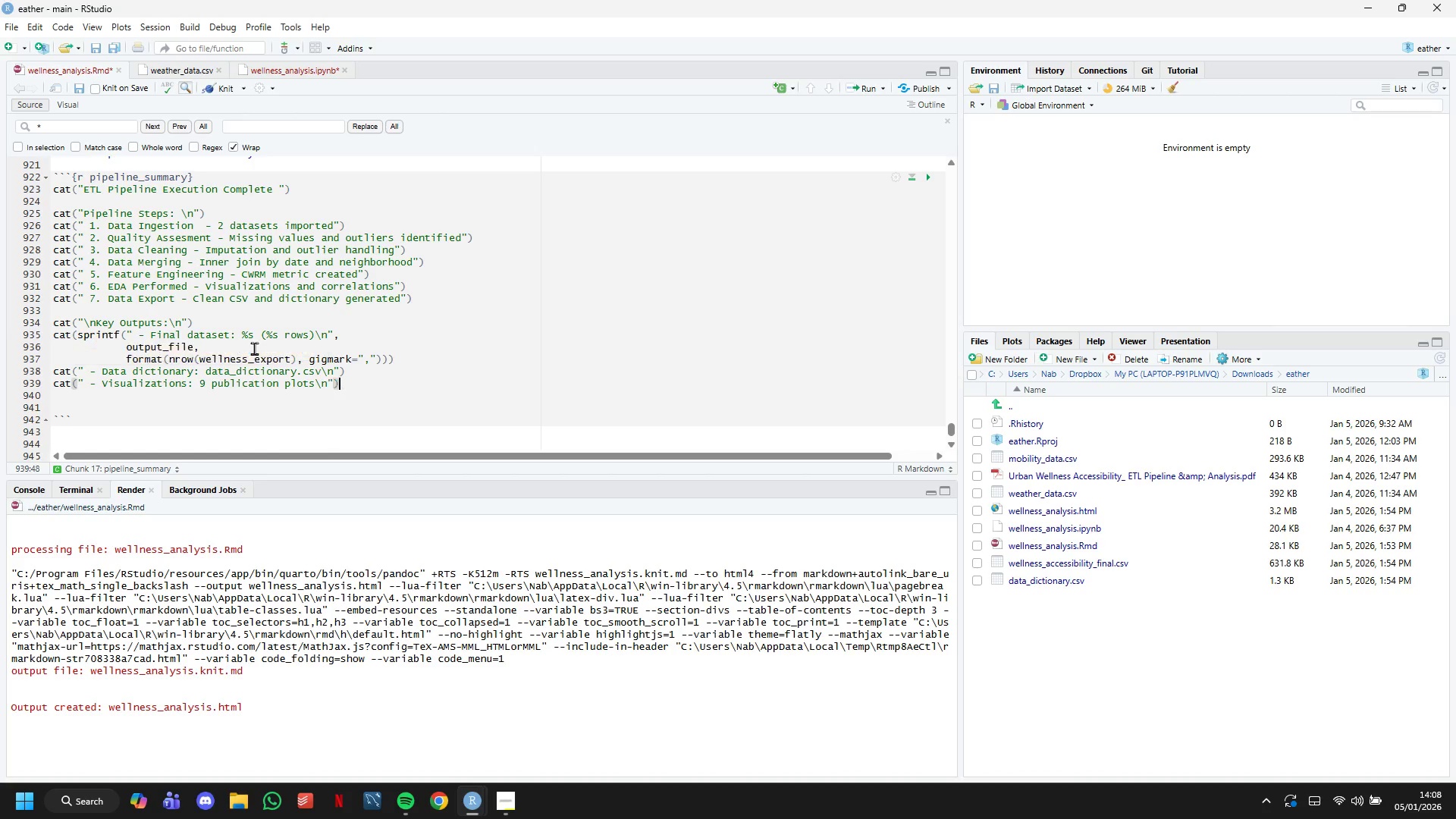 
key(ArrowRight)
 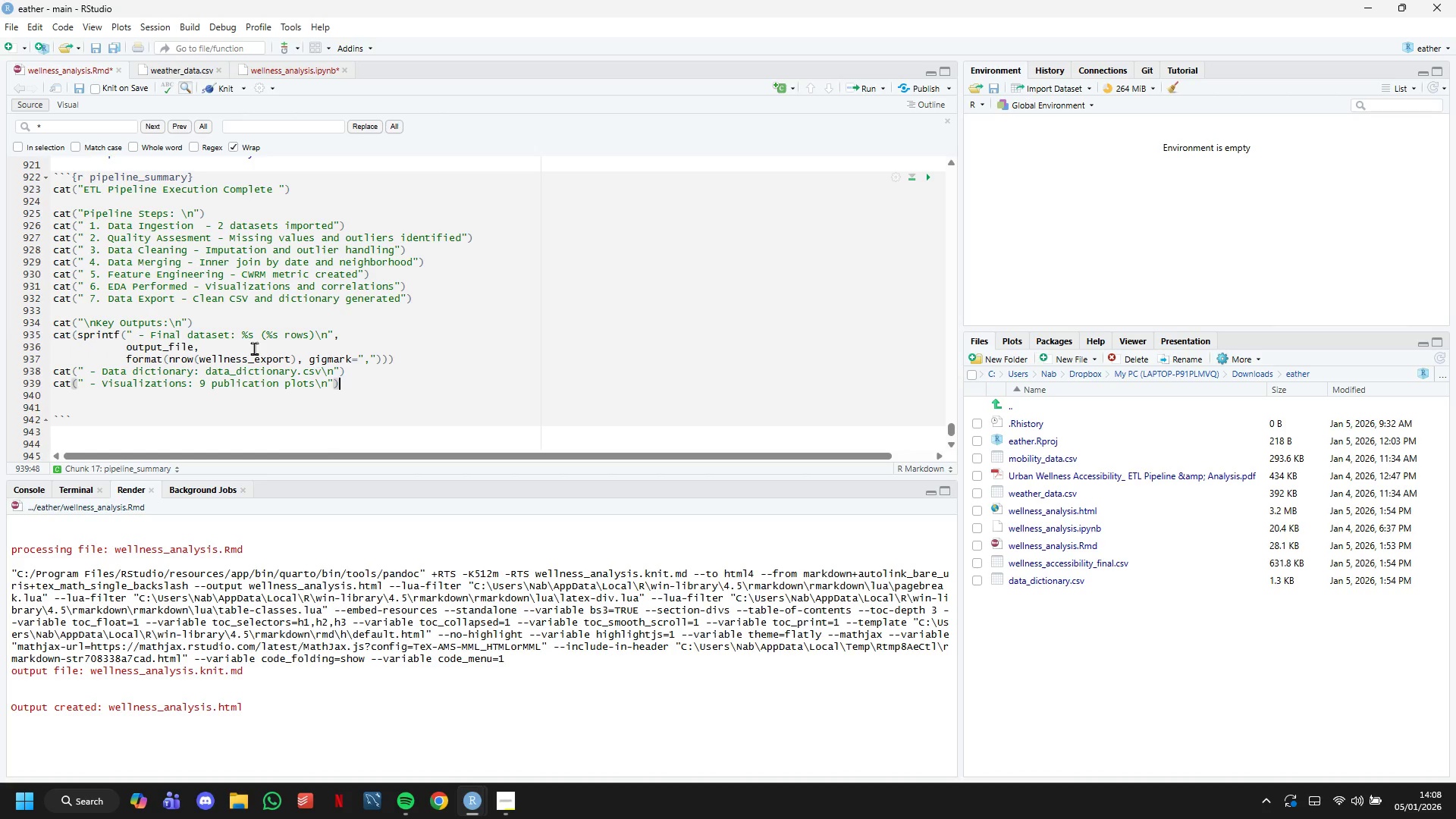 
key(Enter)
 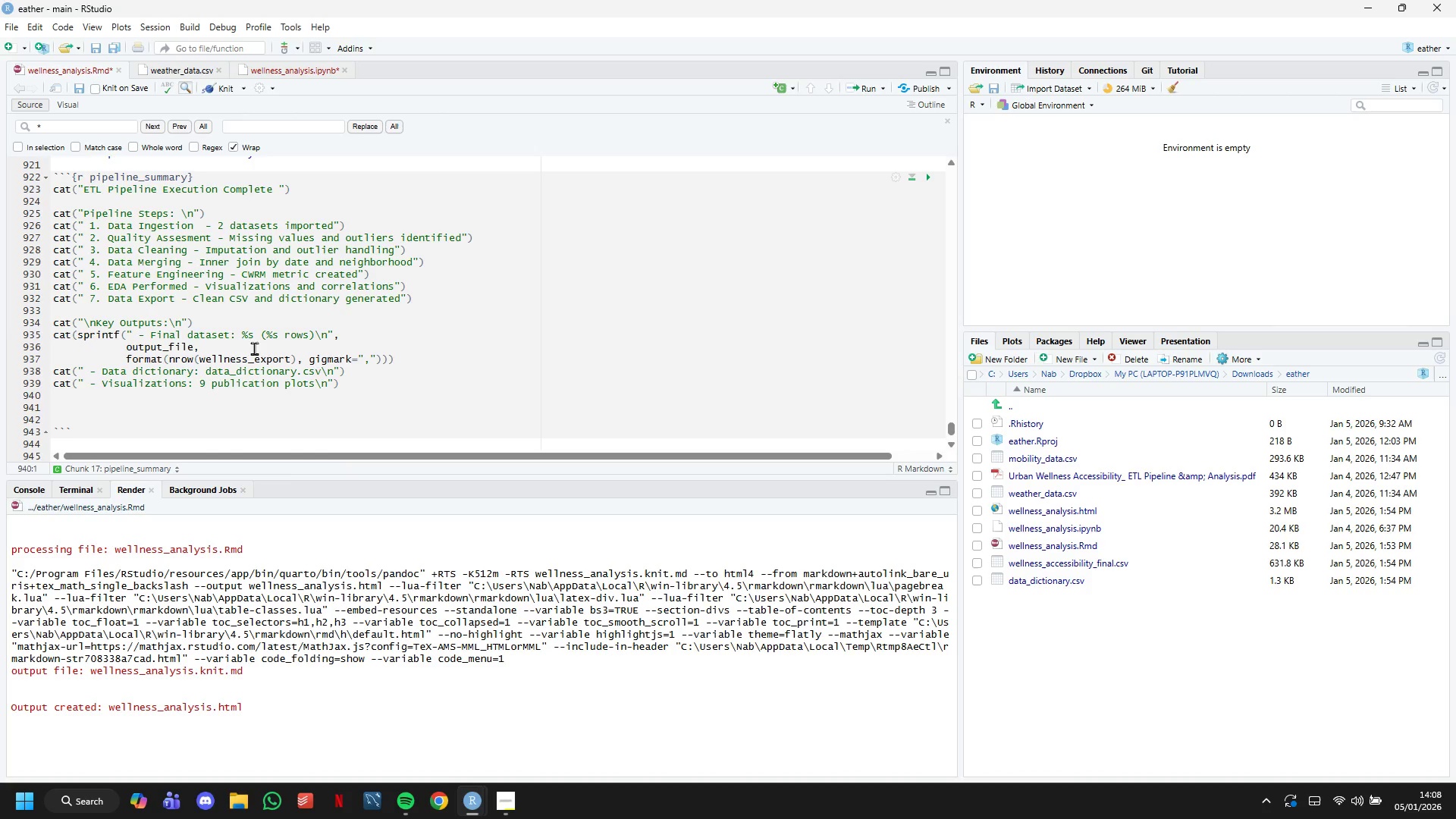 
type(cat(" )
 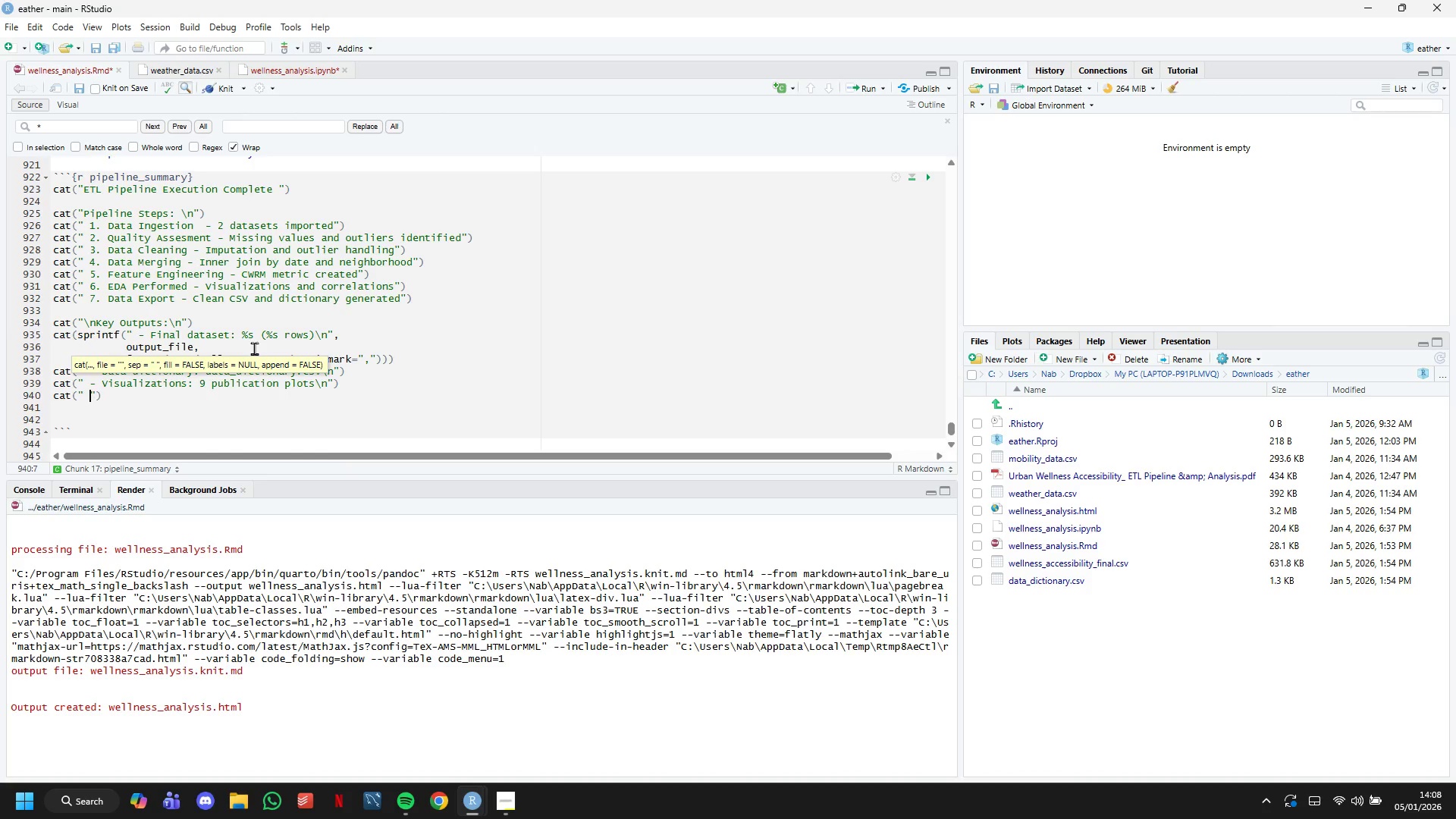 
type(- Statistical tests: 2-tests performed\n)
 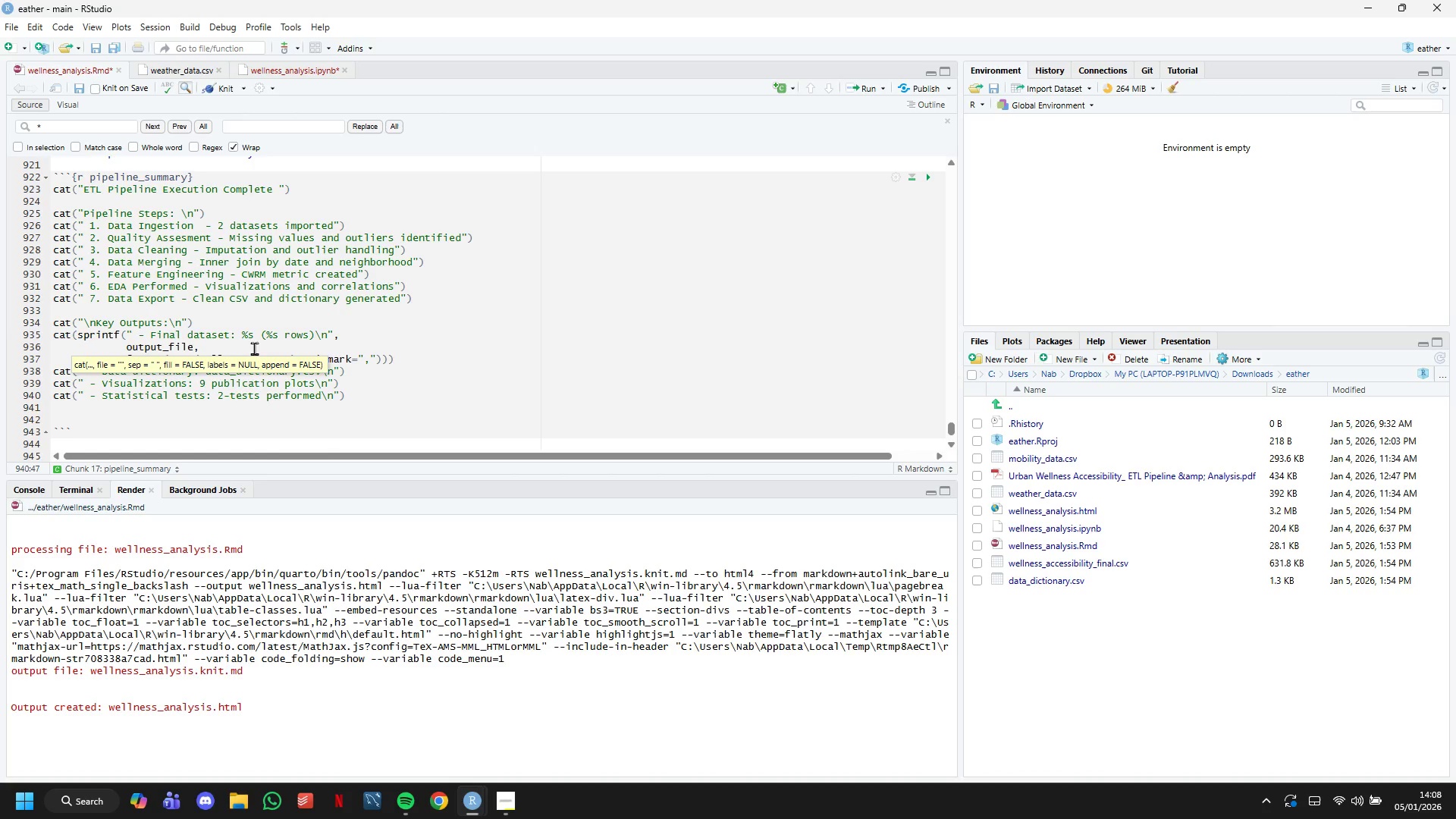 
key(ArrowDown)
 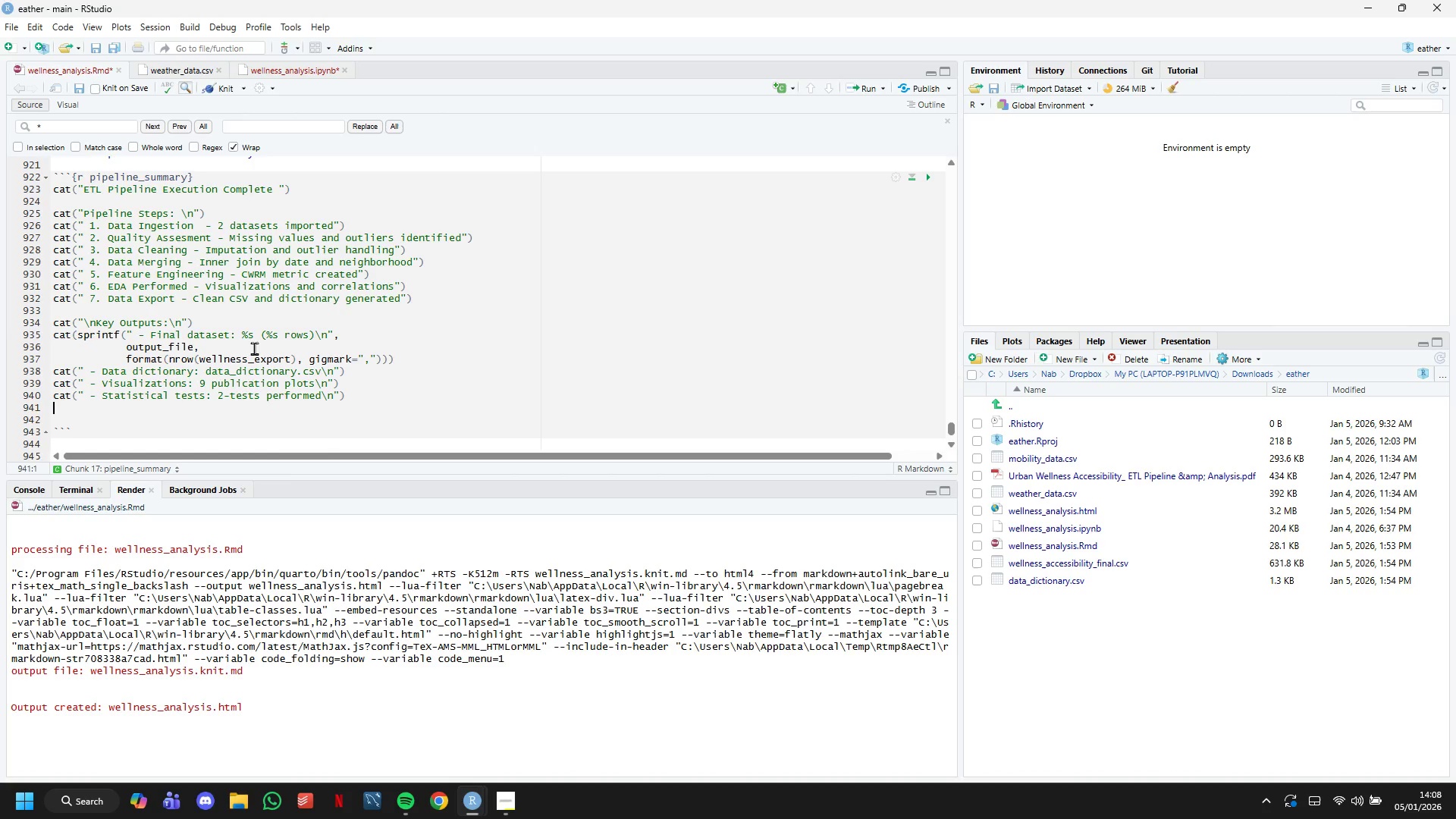 
key(Backspace)
 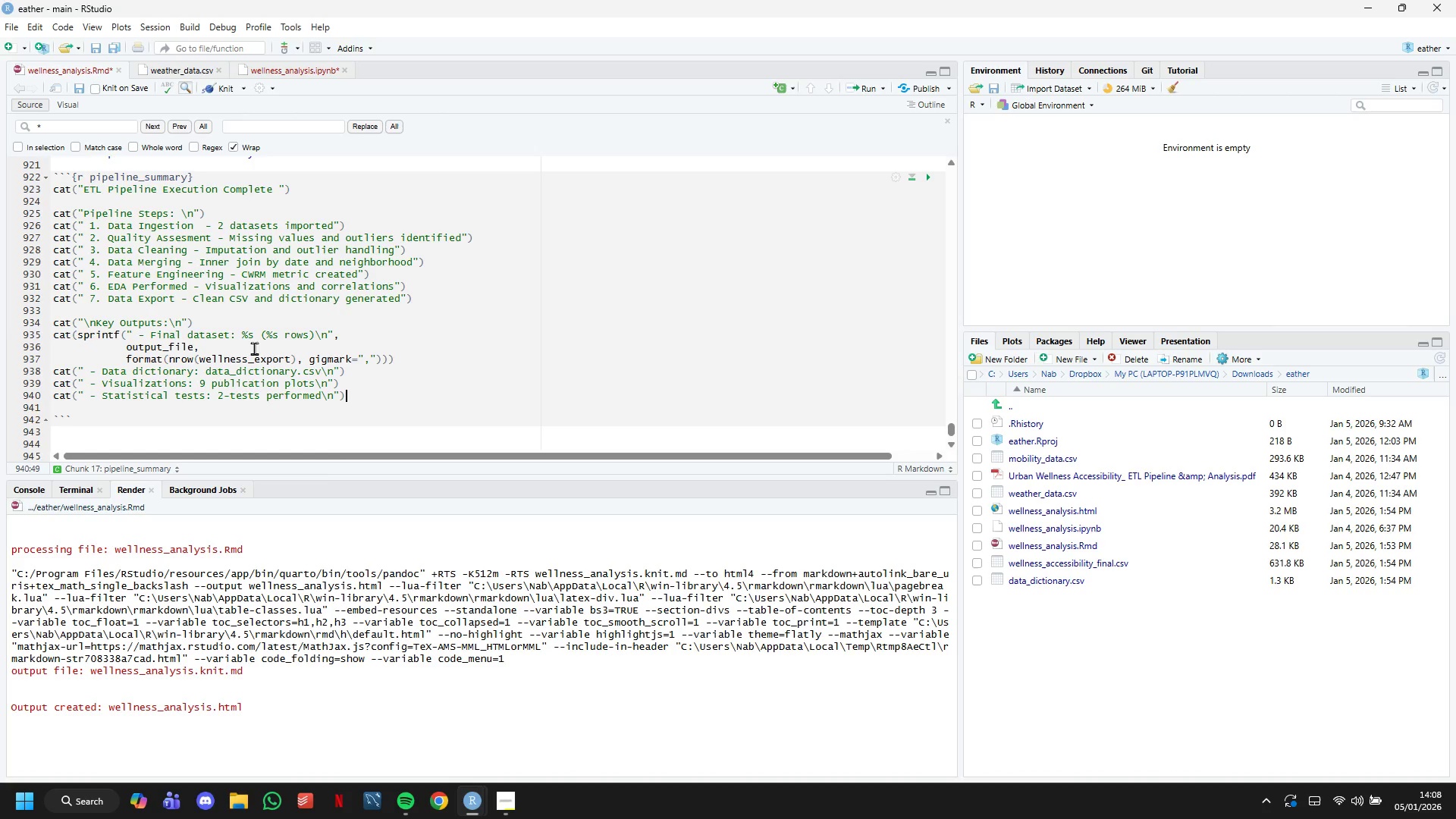 
key(ArrowDown)
 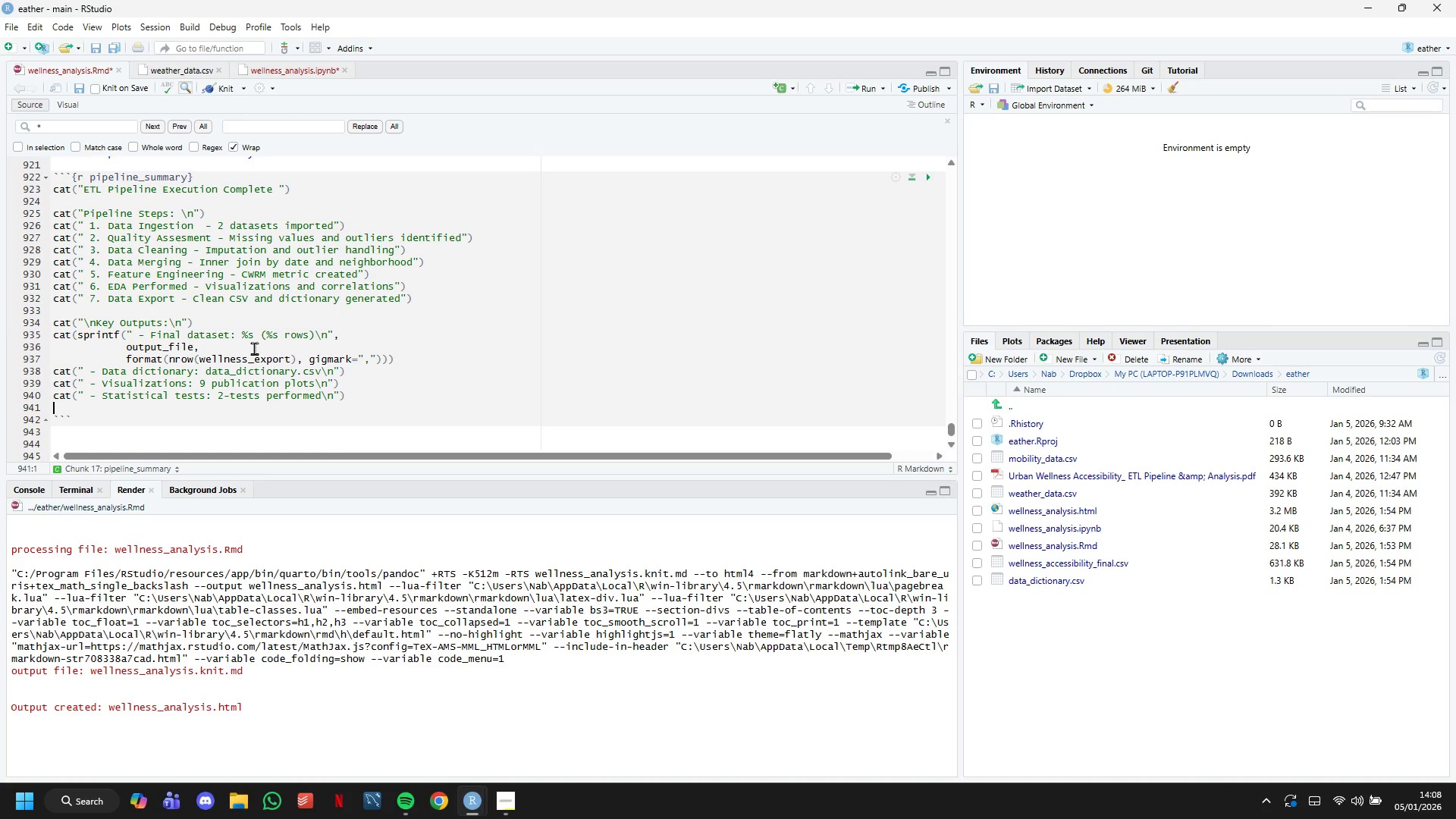 
key(Backspace)
 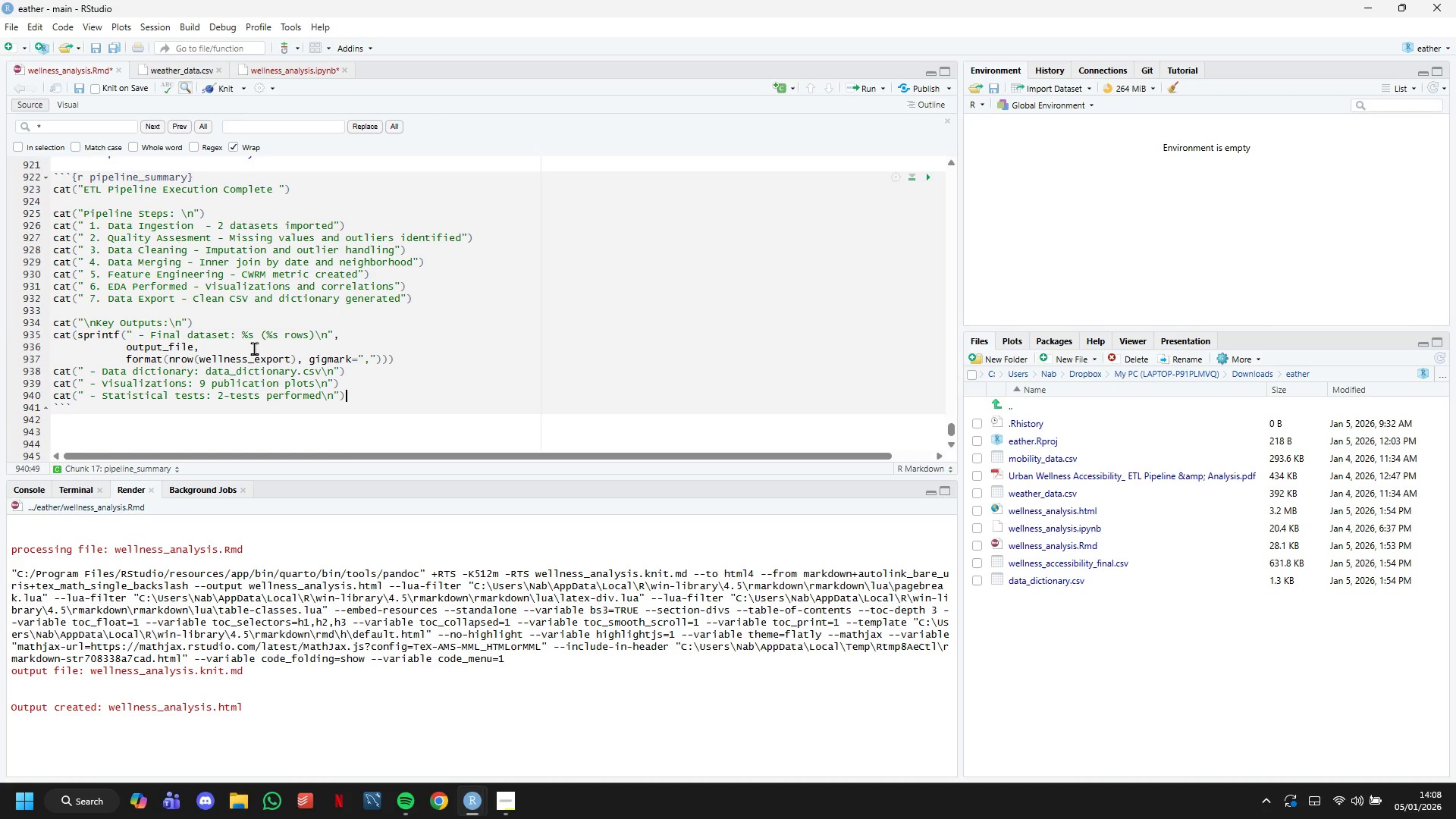 
key(ArrowDown)
 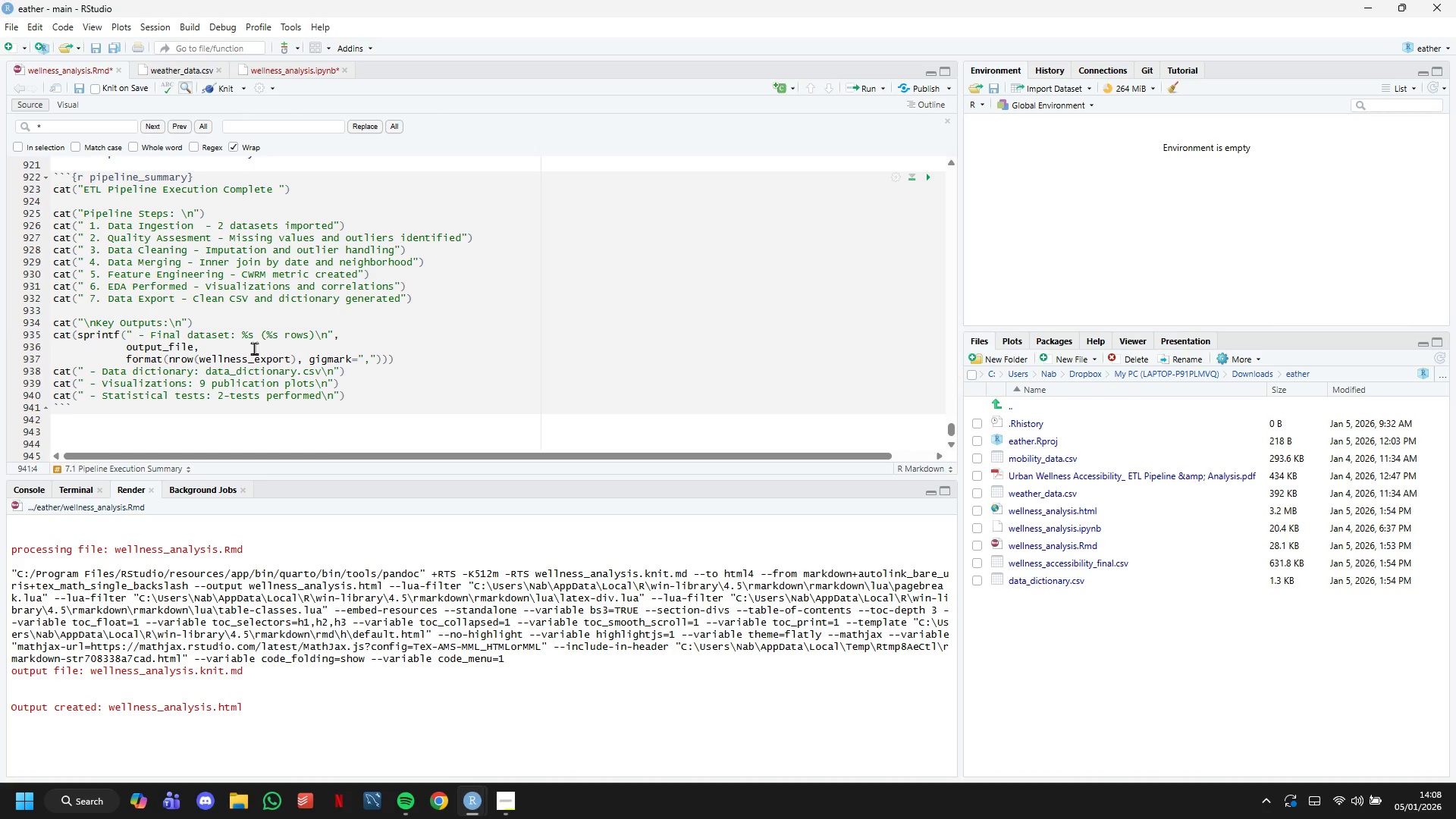 
key(Enter)
 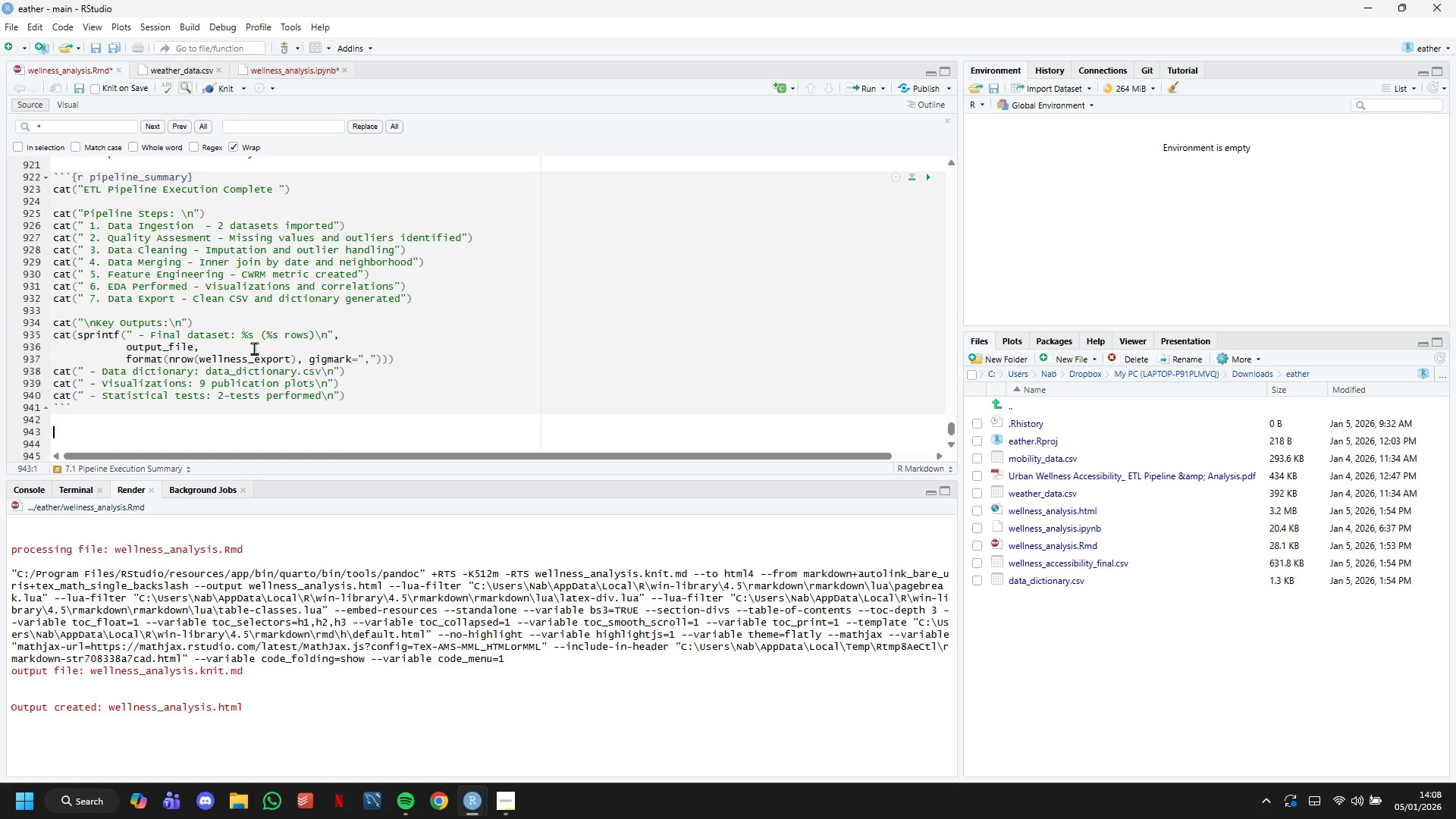 
key(Enter)
 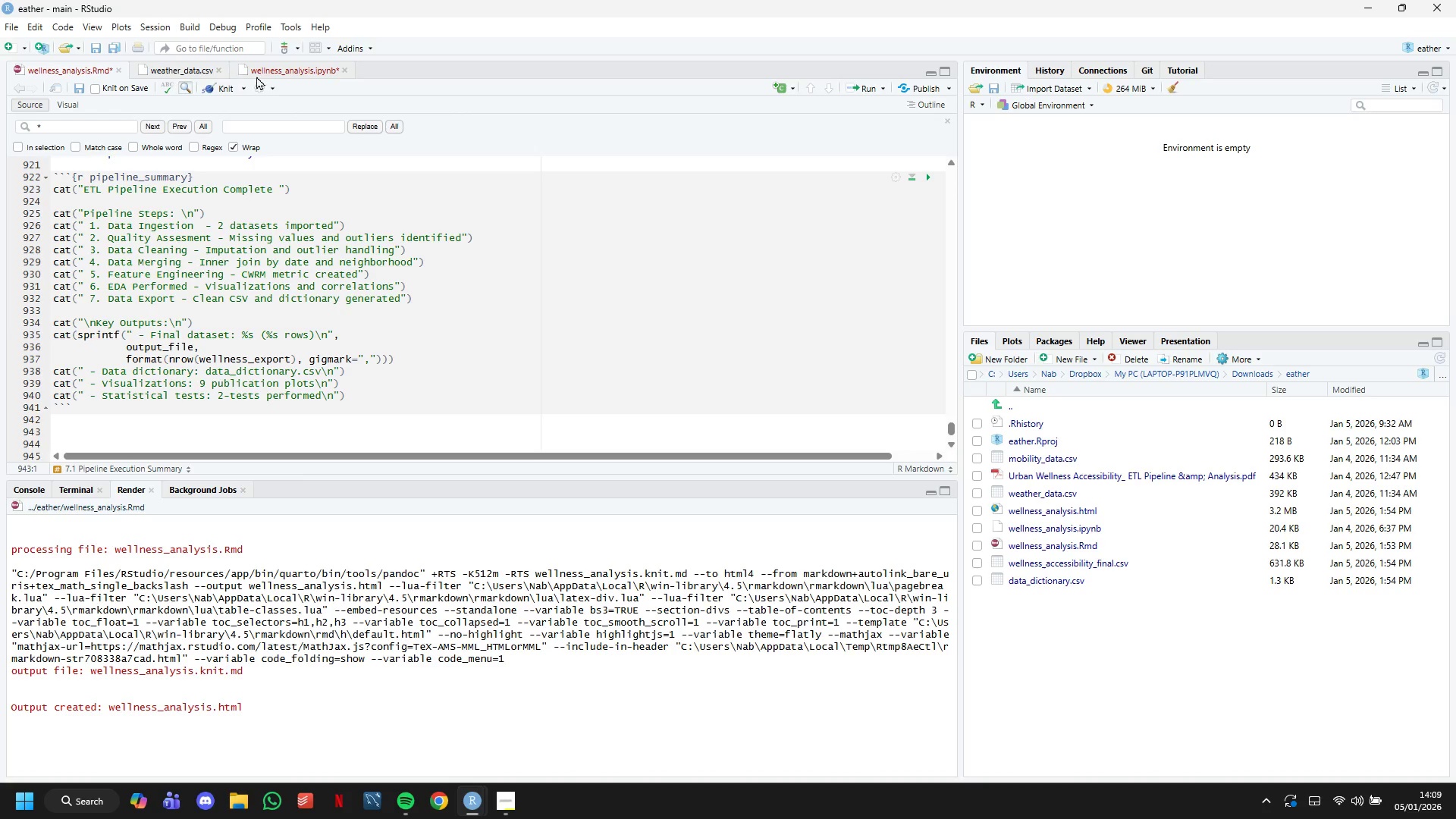 
left_click([215, 89])
 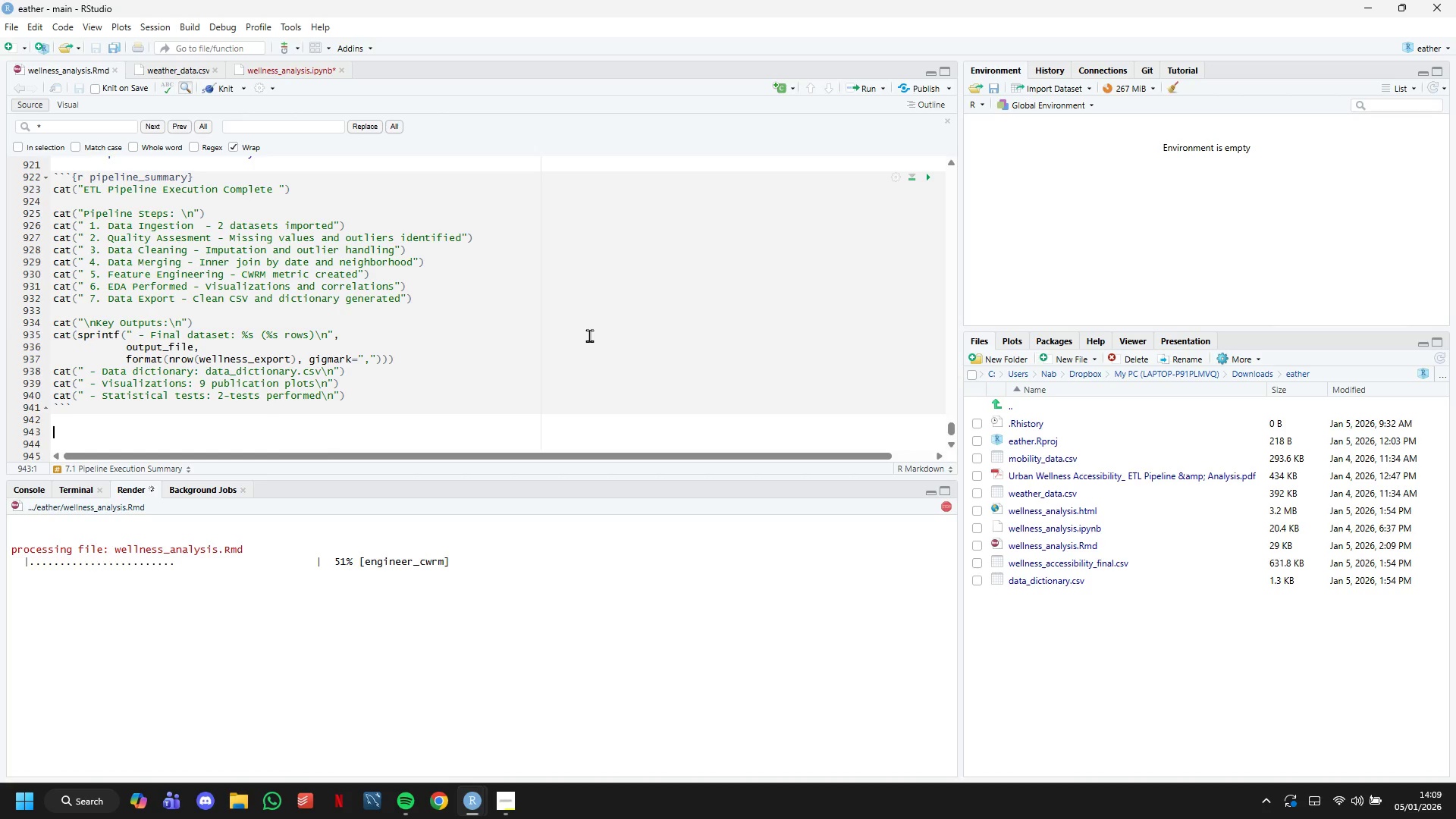 
wait(27.86)
 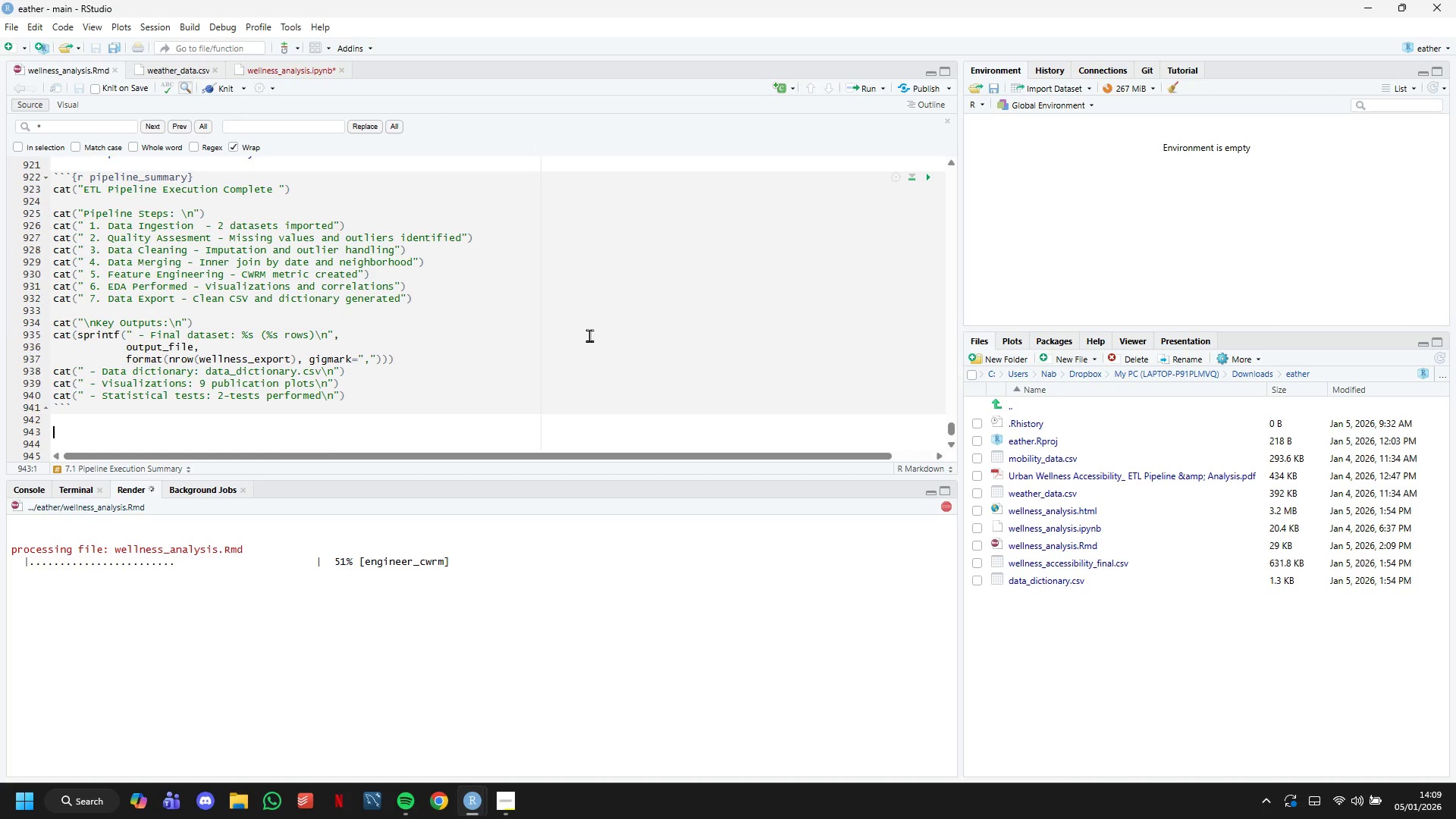 
scroll: coordinate [513, 284], scroll_direction: down, amount: 2.0
 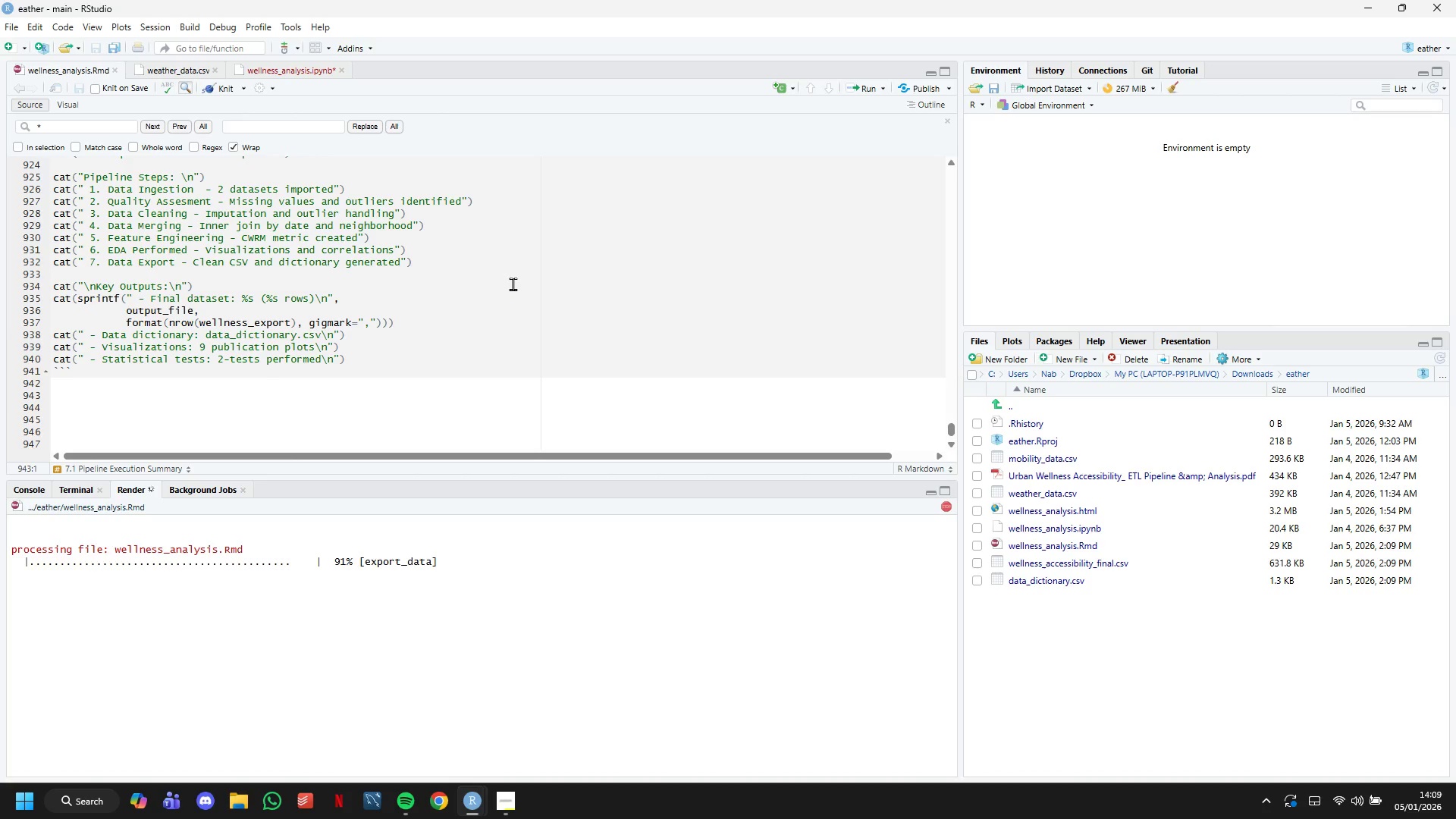 
wait(13.26)
 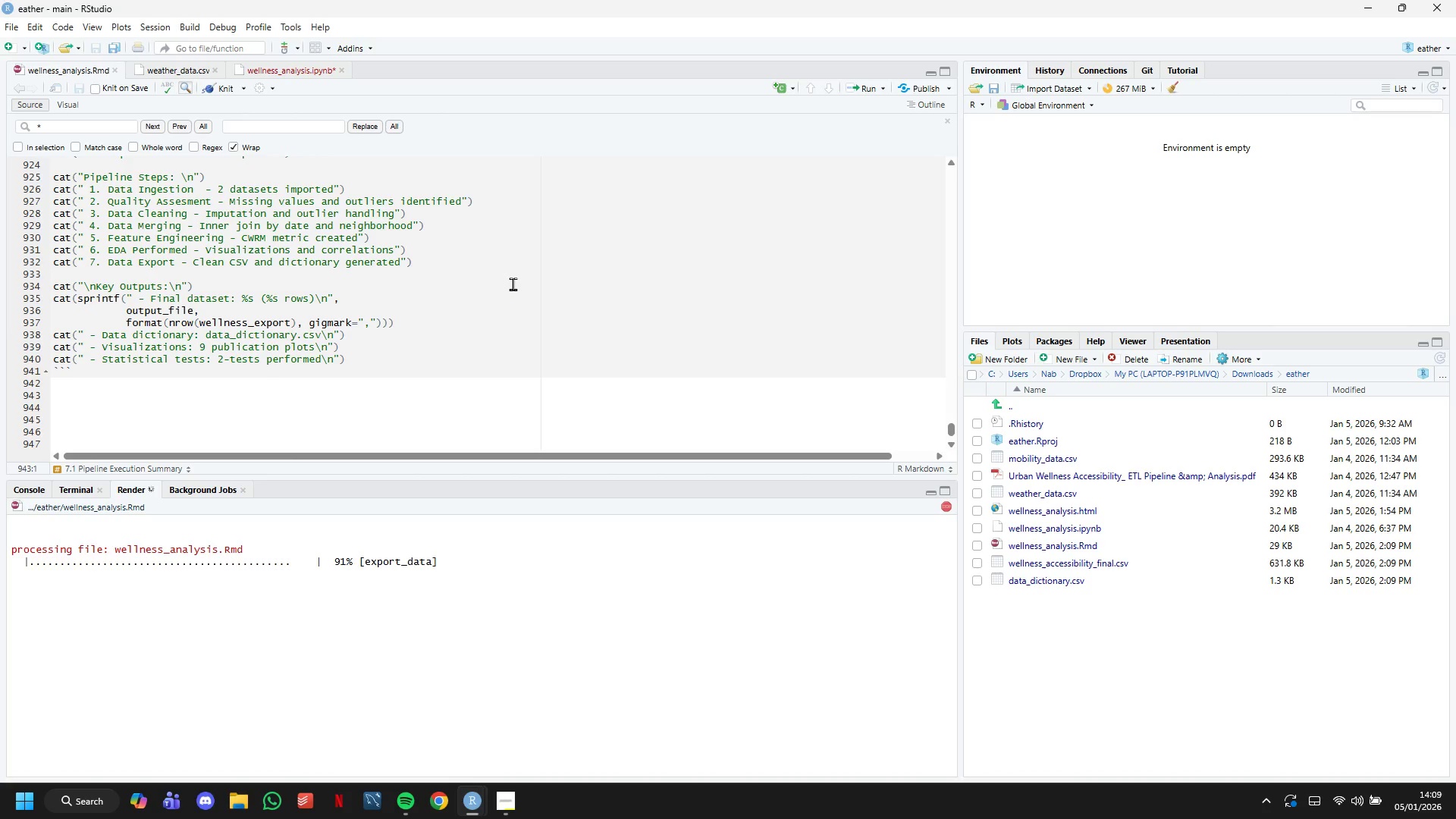 
scroll: coordinate [698, 302], scroll_direction: down, amount: 1.0
 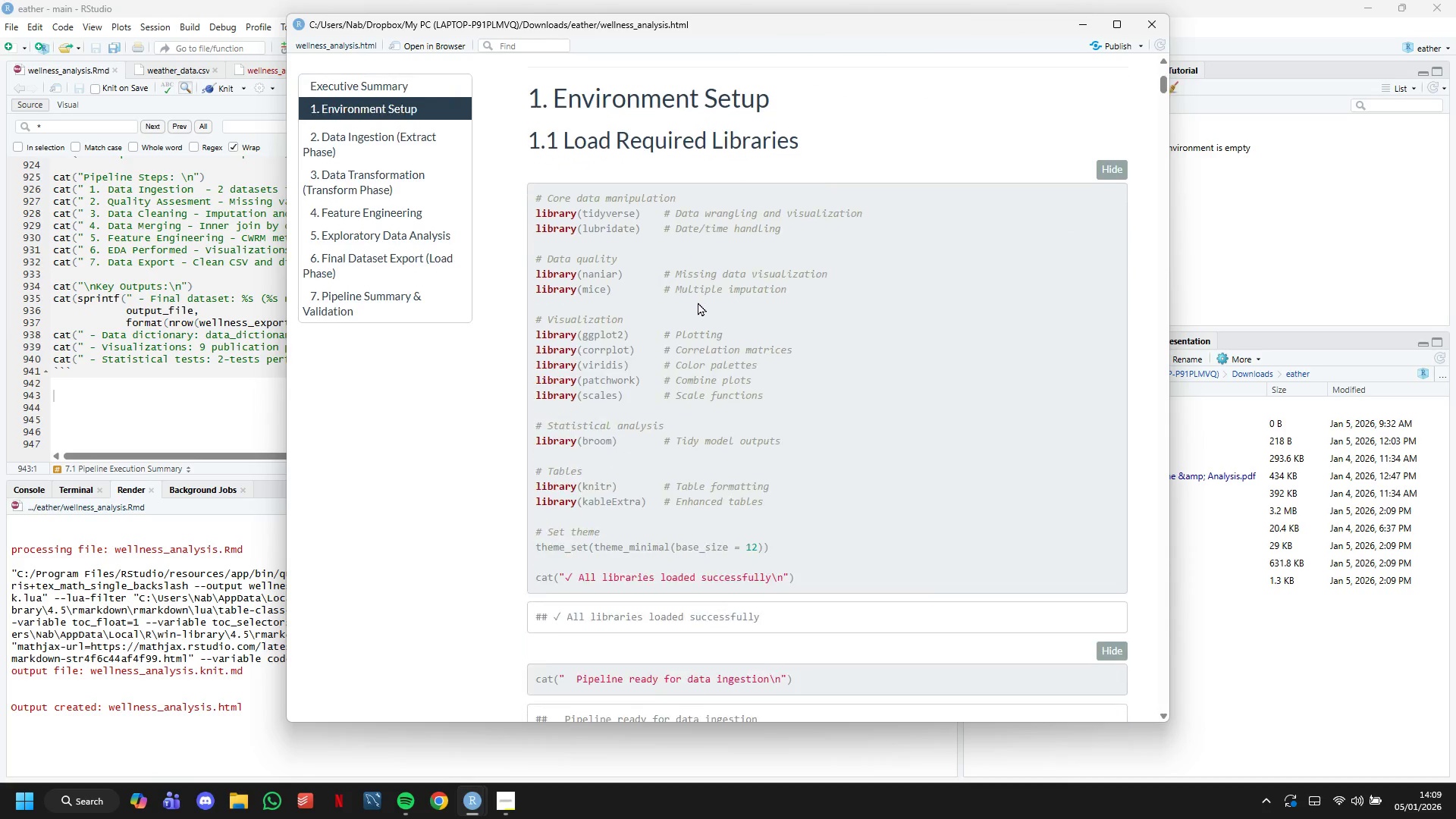 
left_click([698, 302])
 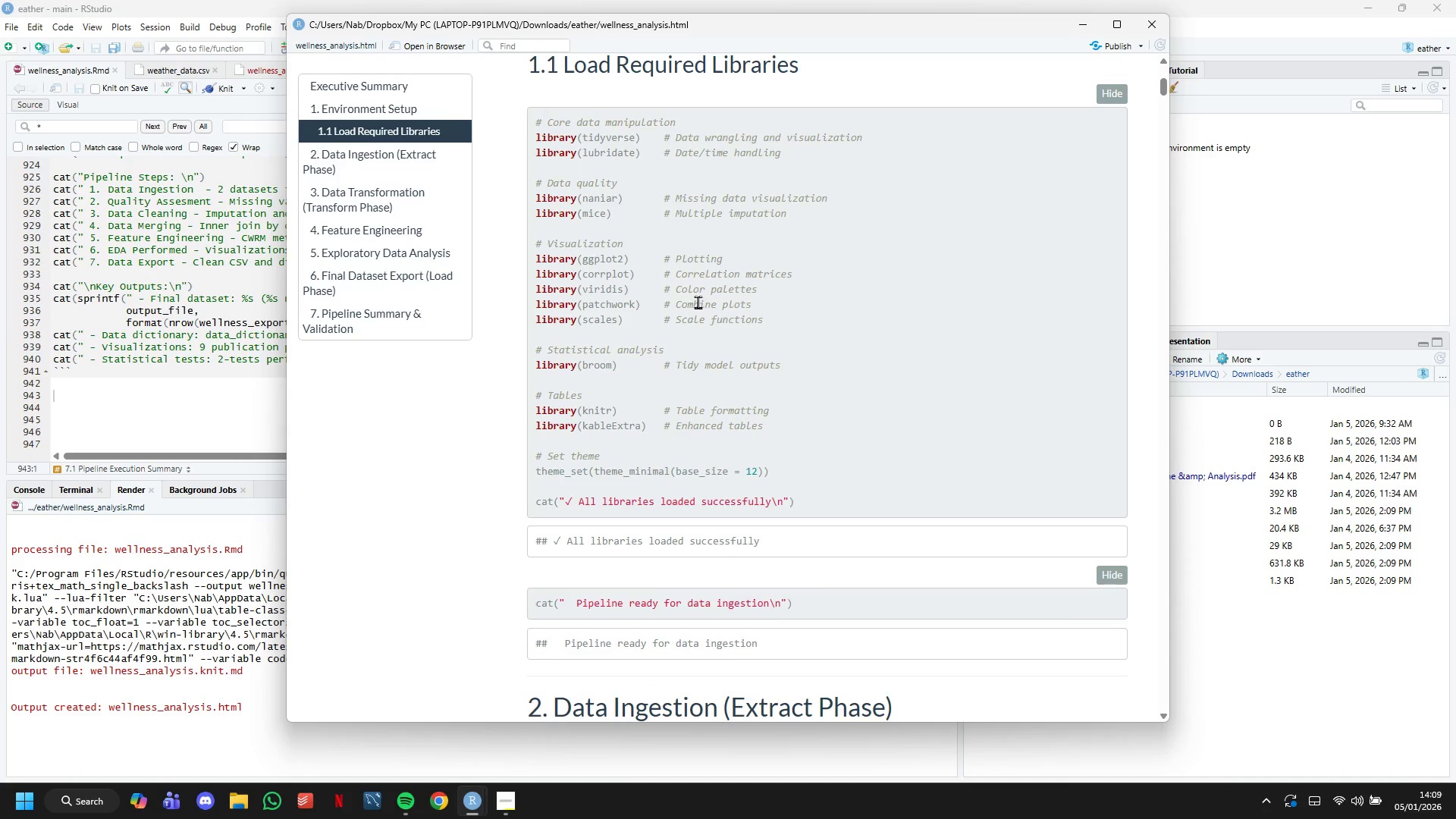 
double_click([698, 302])
 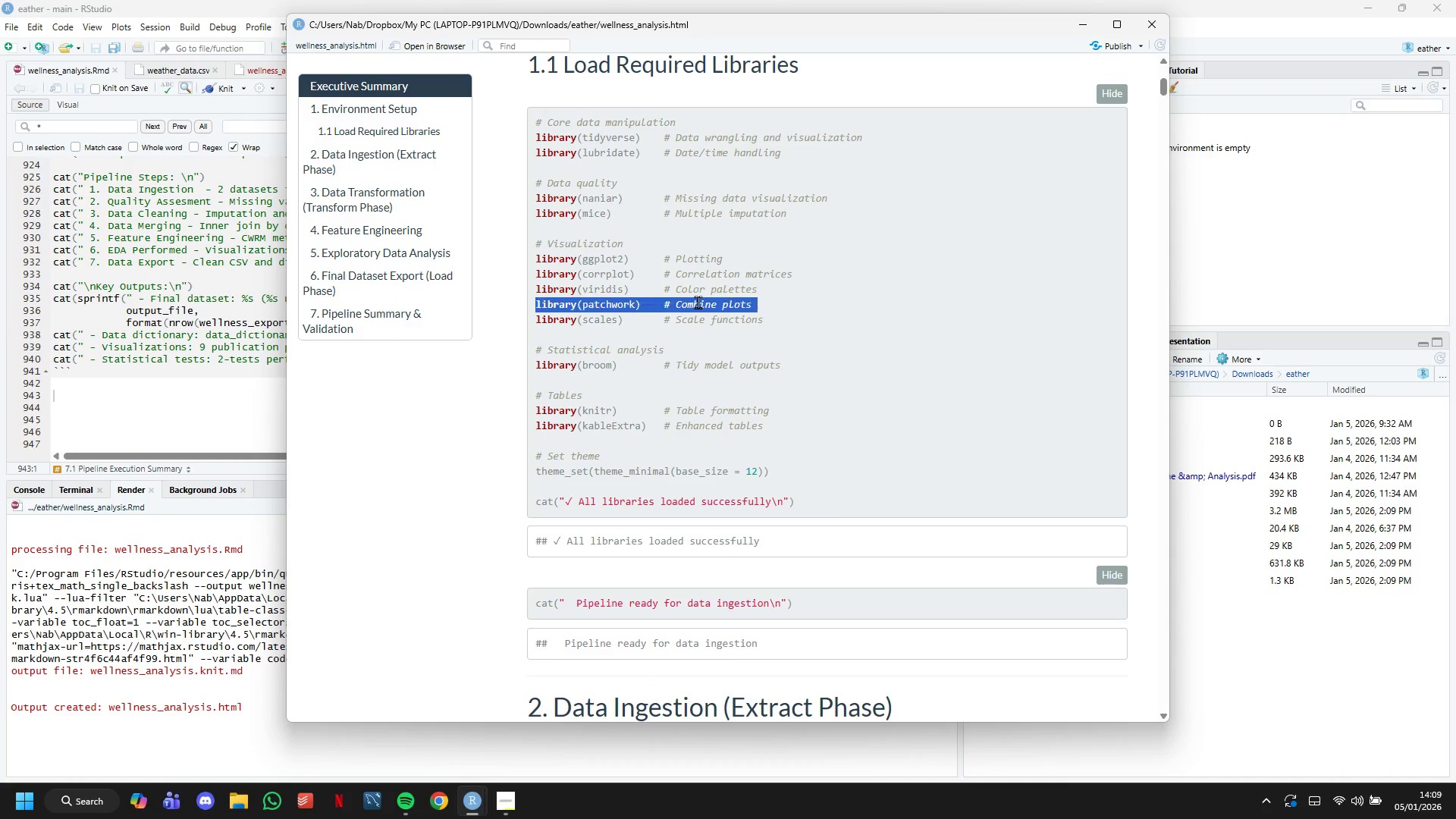 
triple_click([698, 302])
 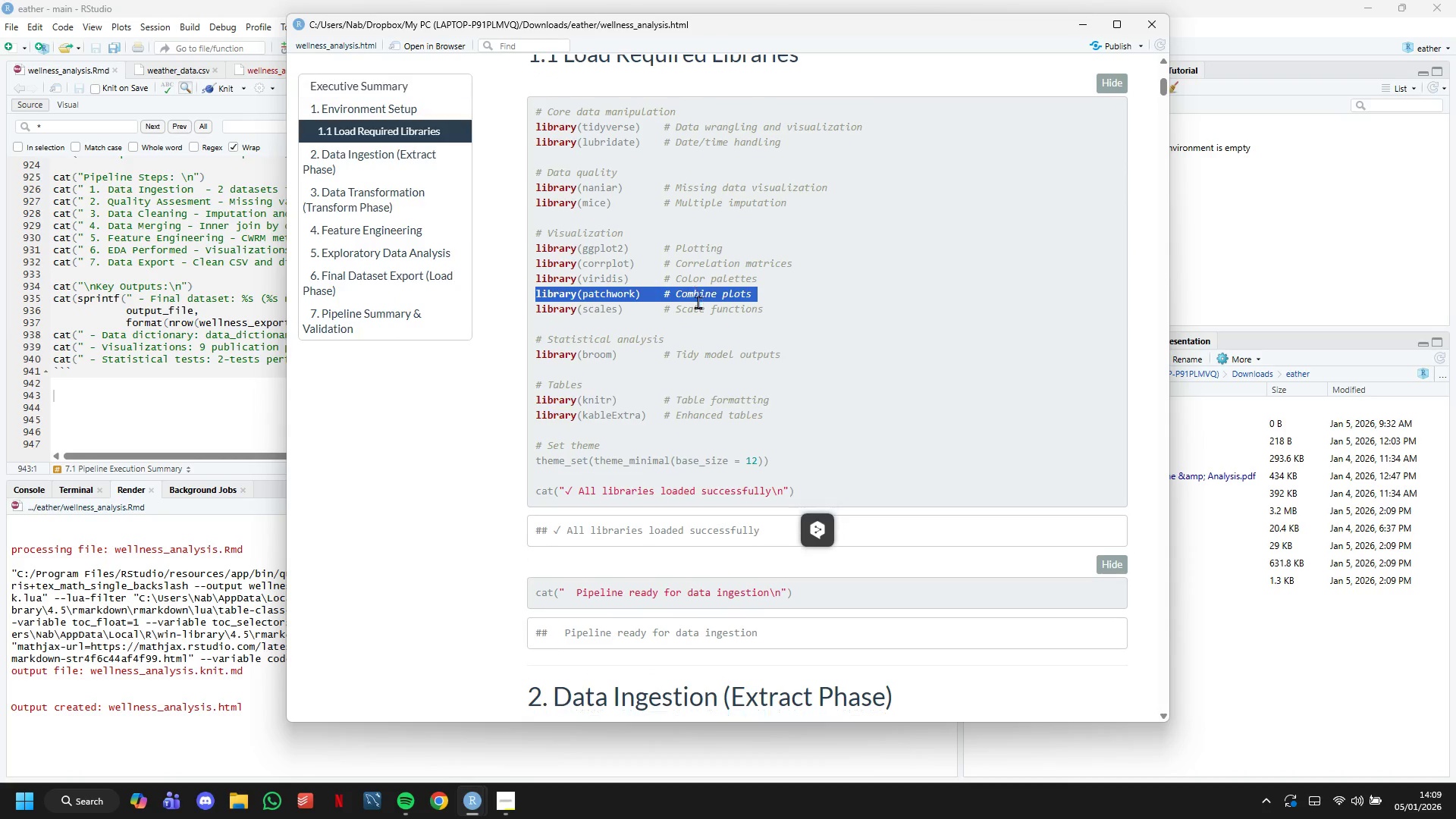 
scroll: coordinate [698, 302], scroll_direction: down, amount: 8.0
 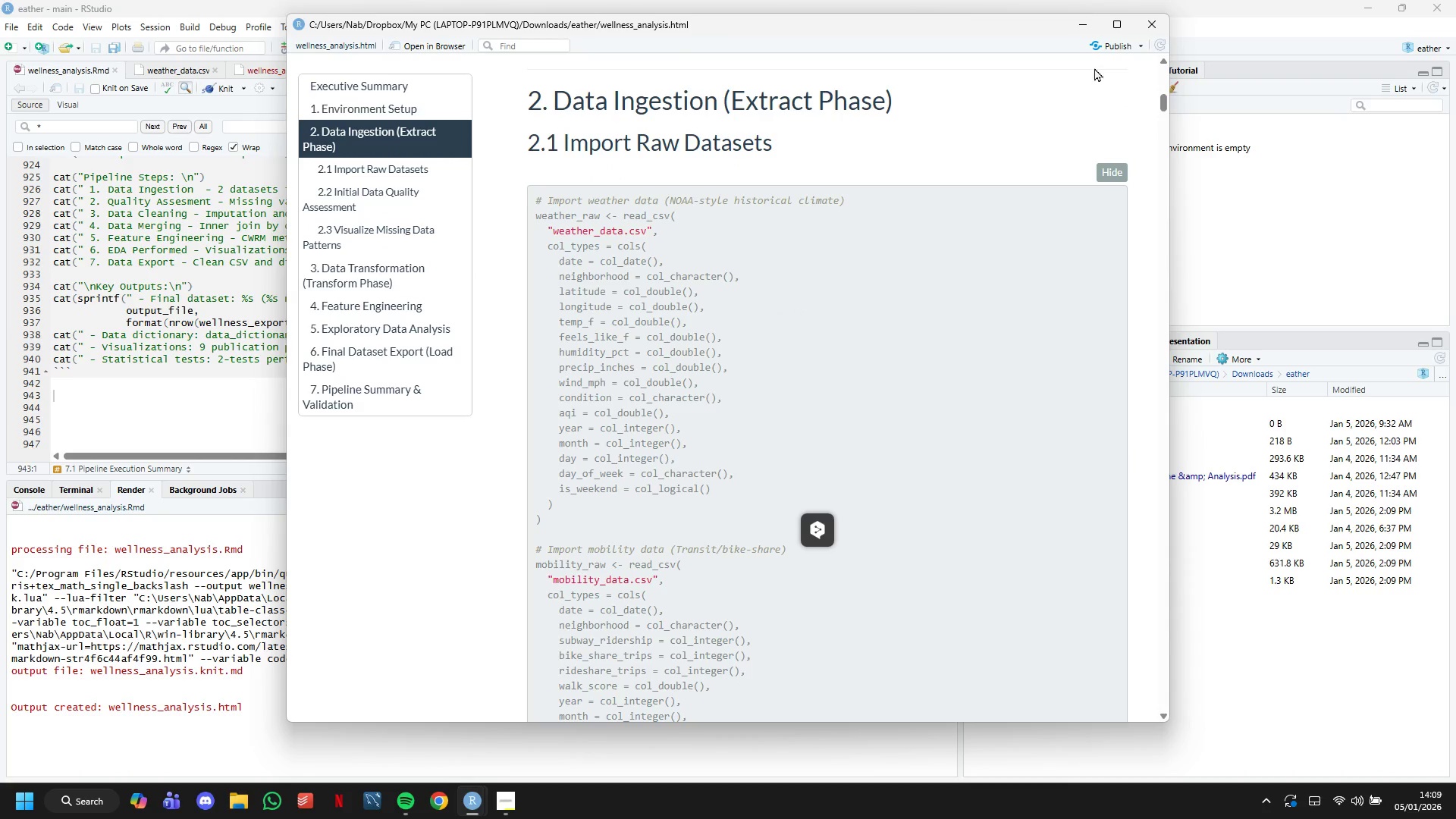 
left_click([981, 285])
 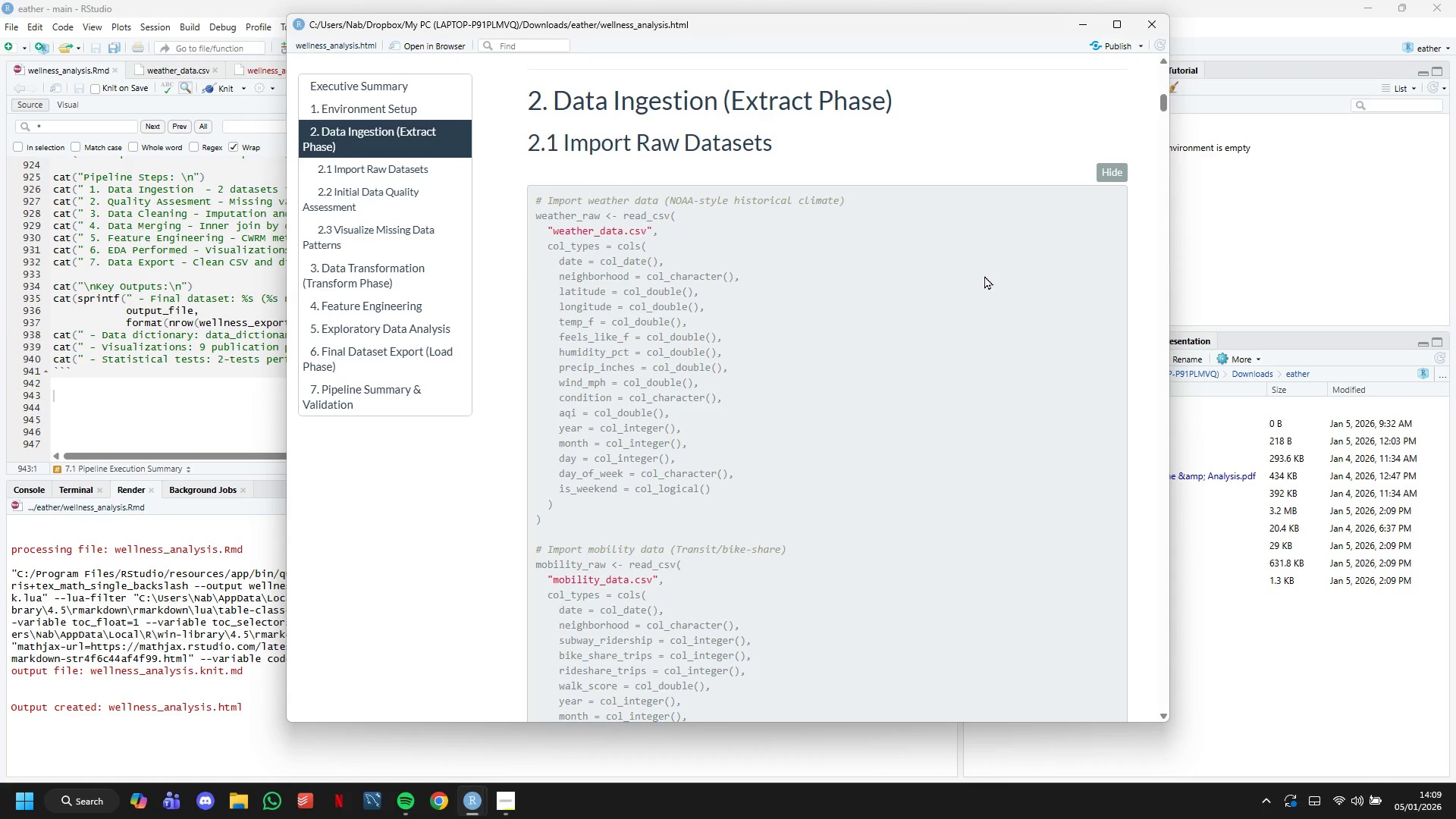 
left_click([1121, 24])
 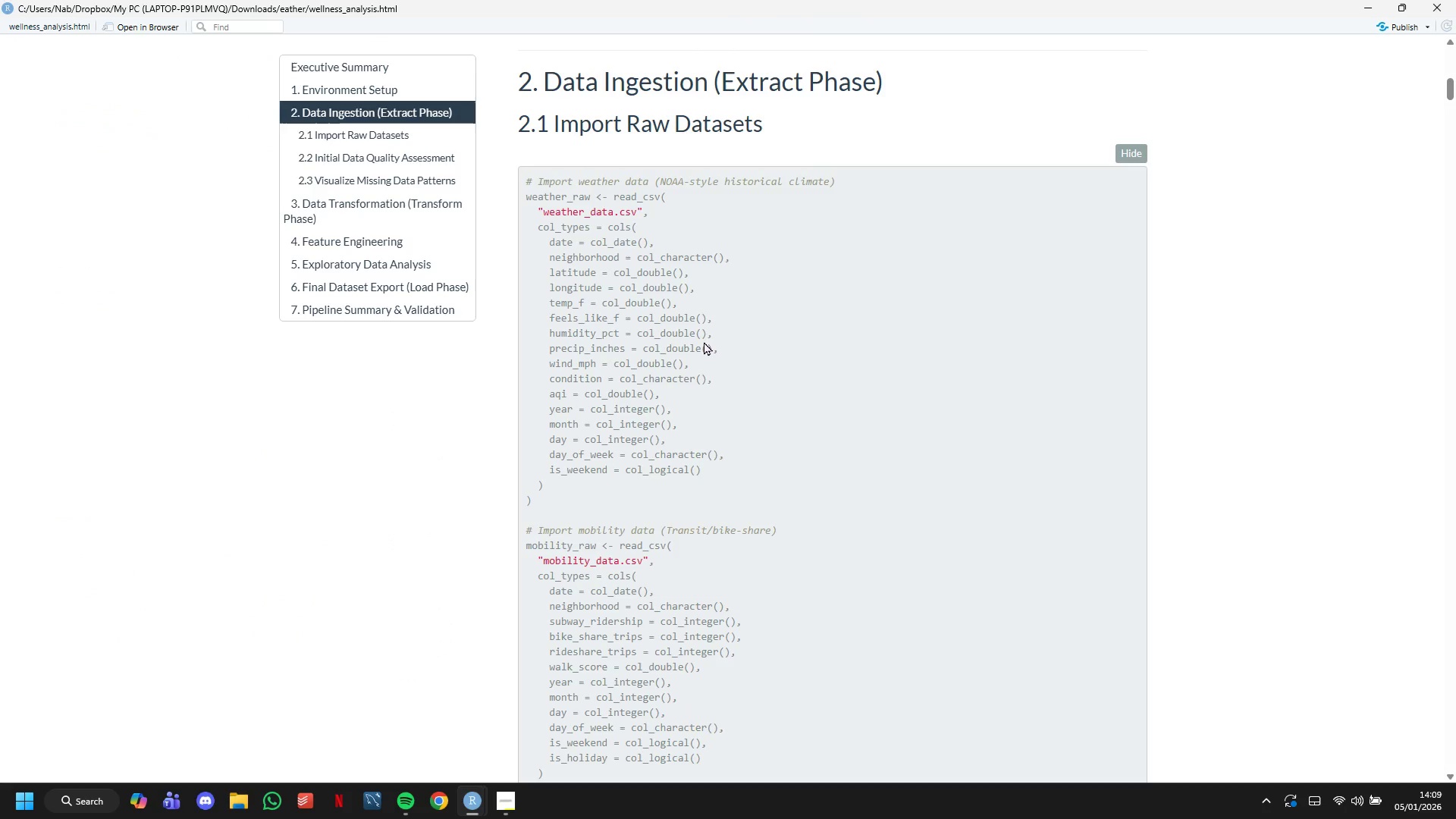 
scroll: coordinate [704, 341], scroll_direction: down, amount: 5.0
 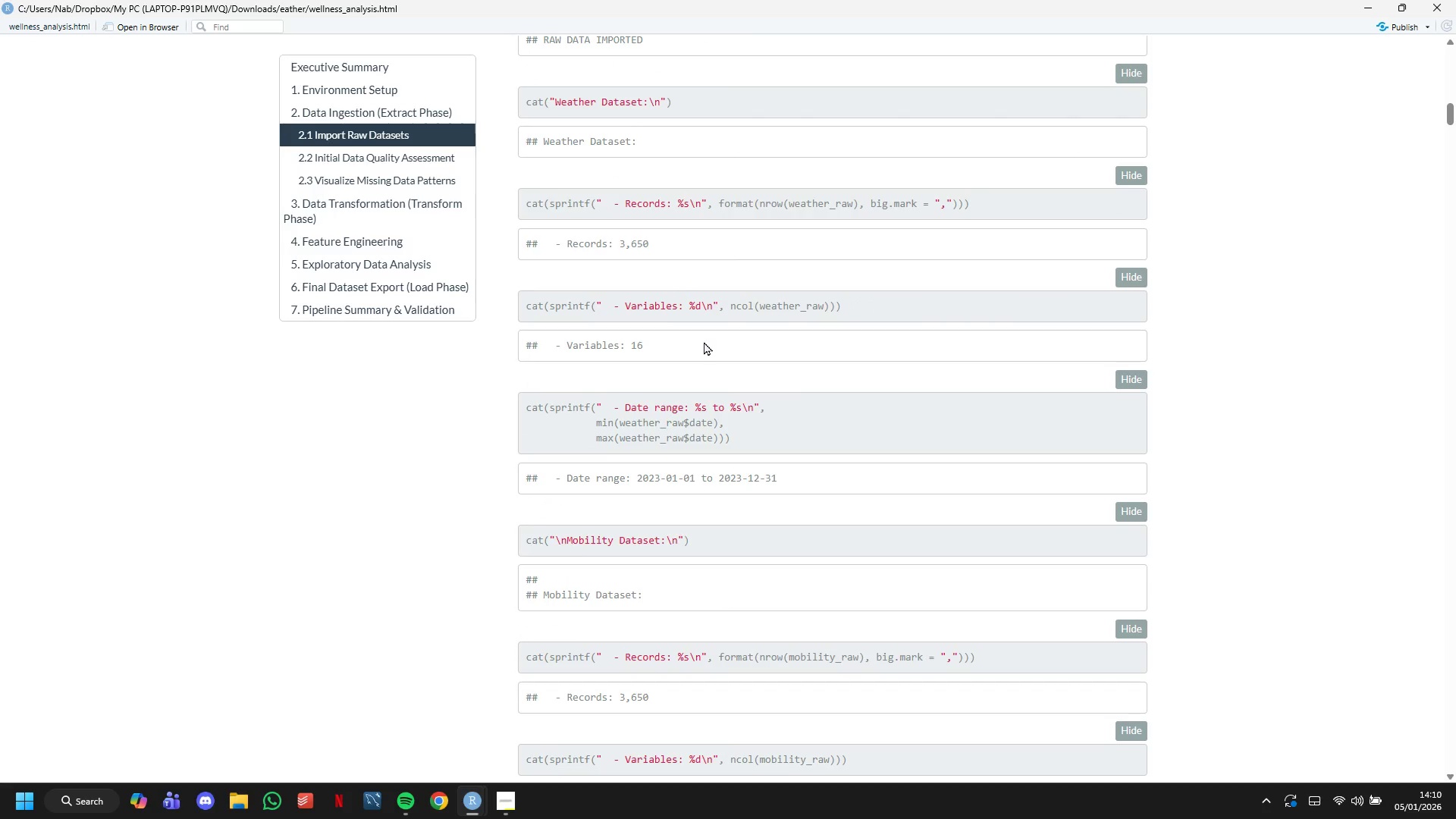 
wait(10.05)
 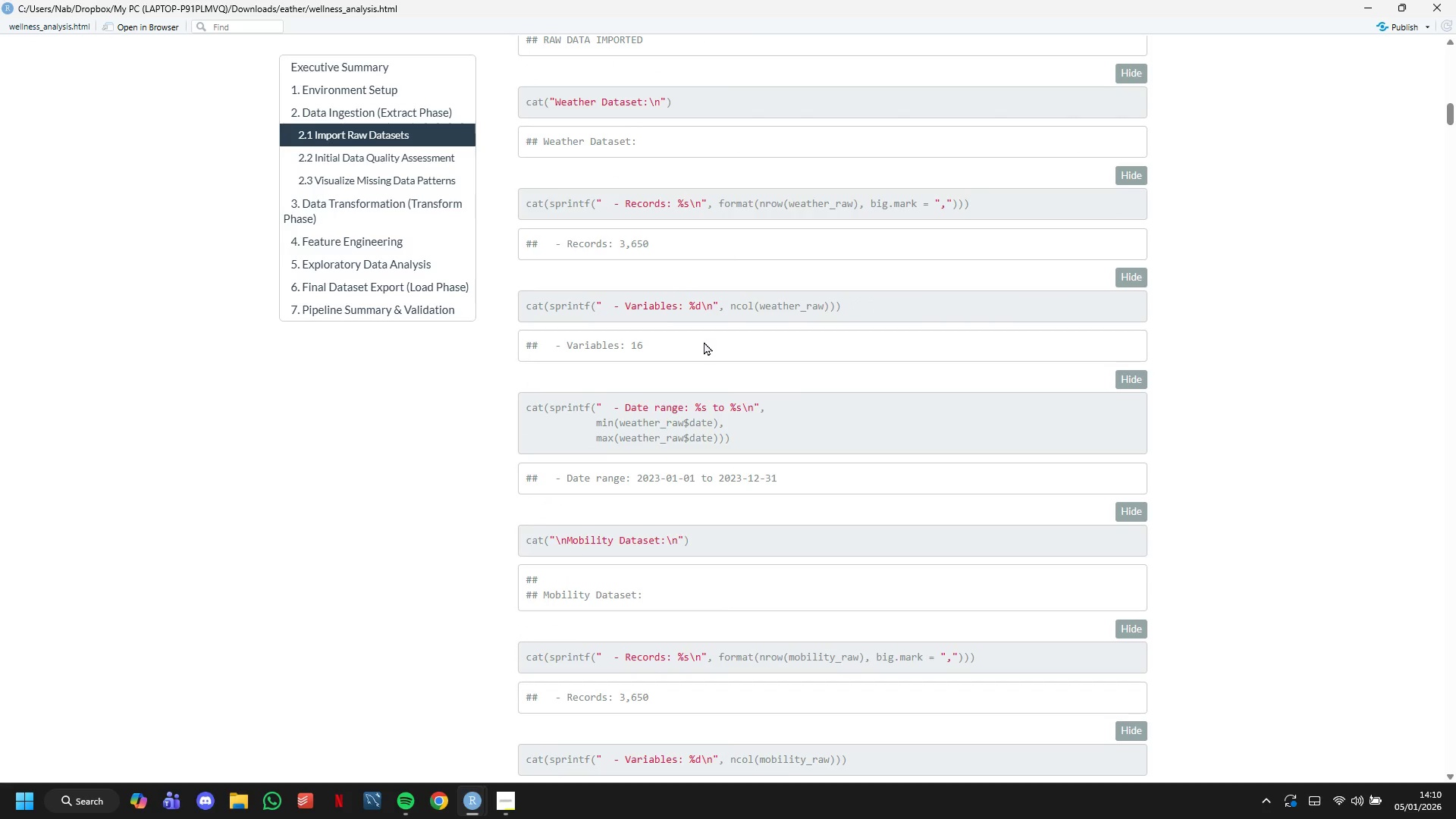 
scroll: coordinate [704, 341], scroll_direction: down, amount: 1.0
 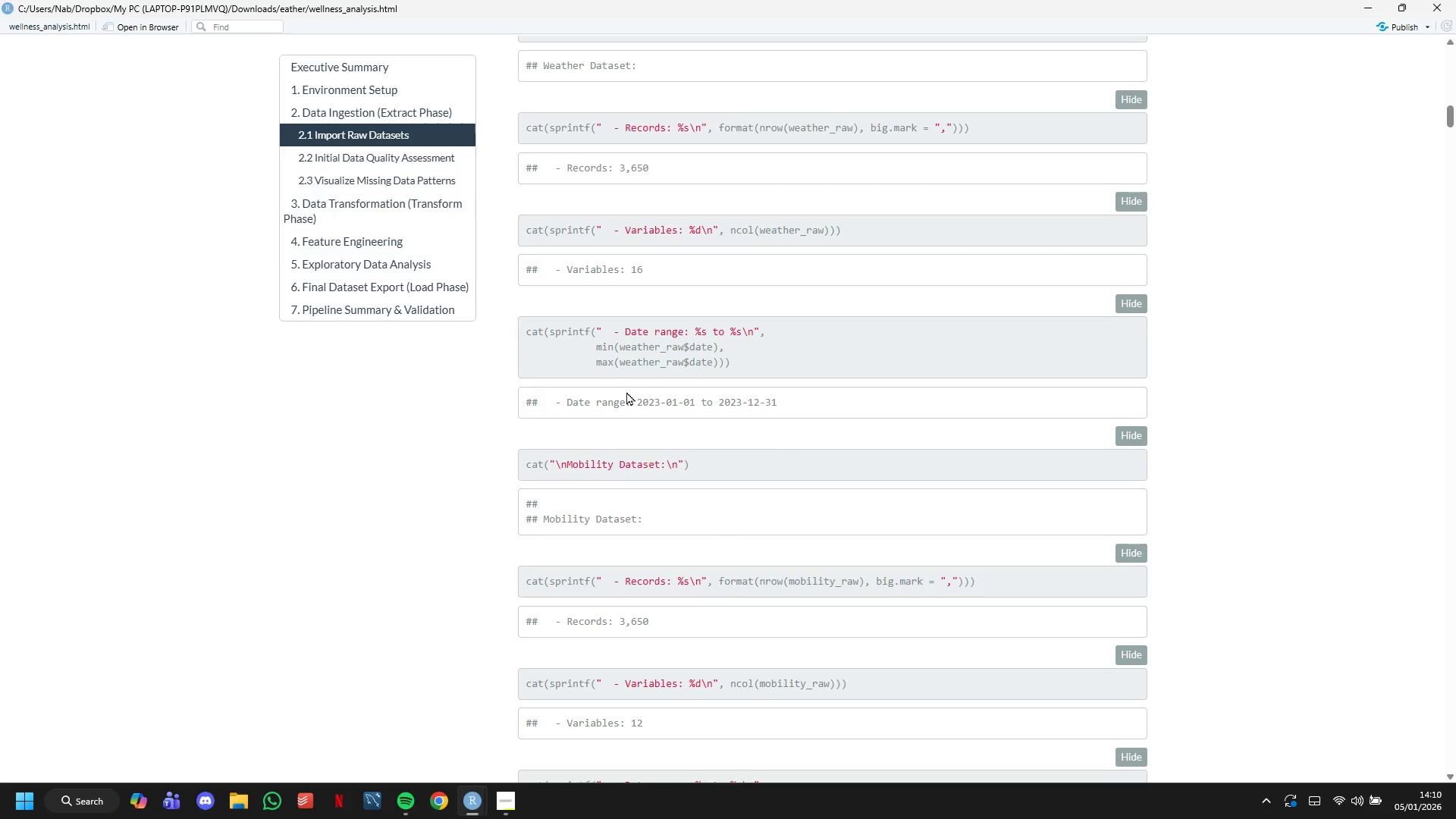 
left_click([626, 391])
 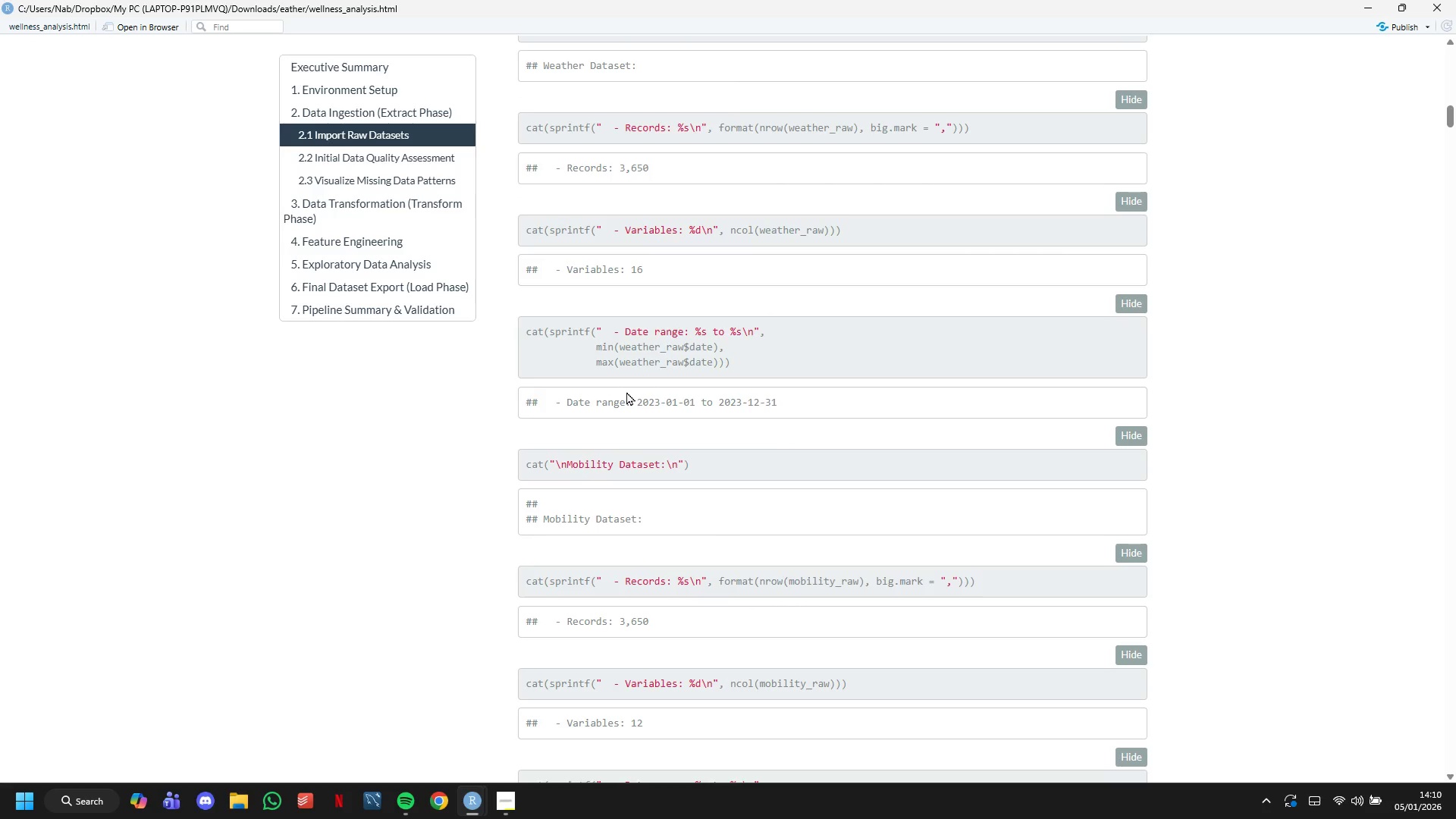 
scroll: coordinate [624, 396], scroll_direction: down, amount: 27.0
 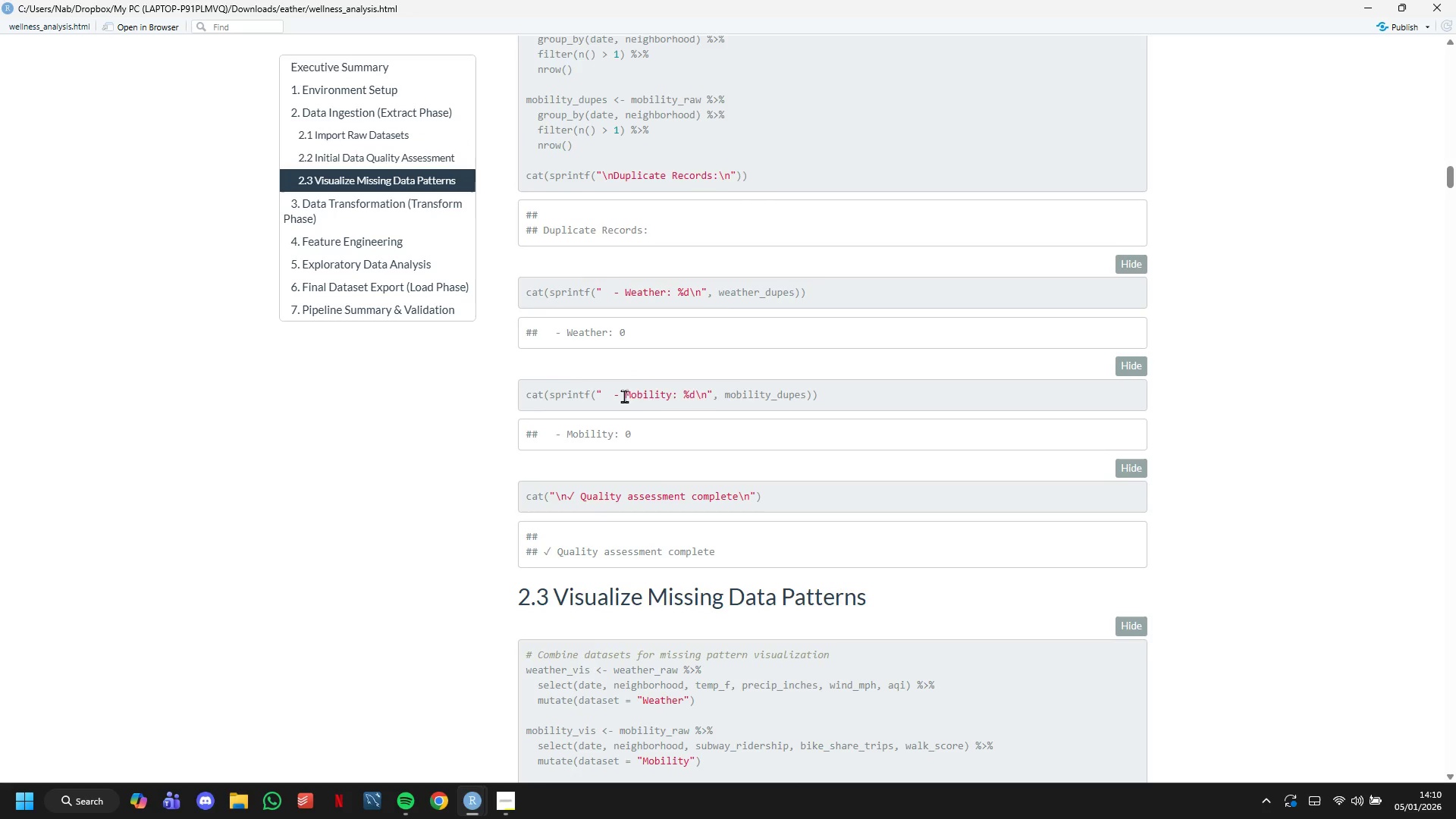 
scroll: coordinate [626, 394], scroll_direction: down, amount: 48.0
 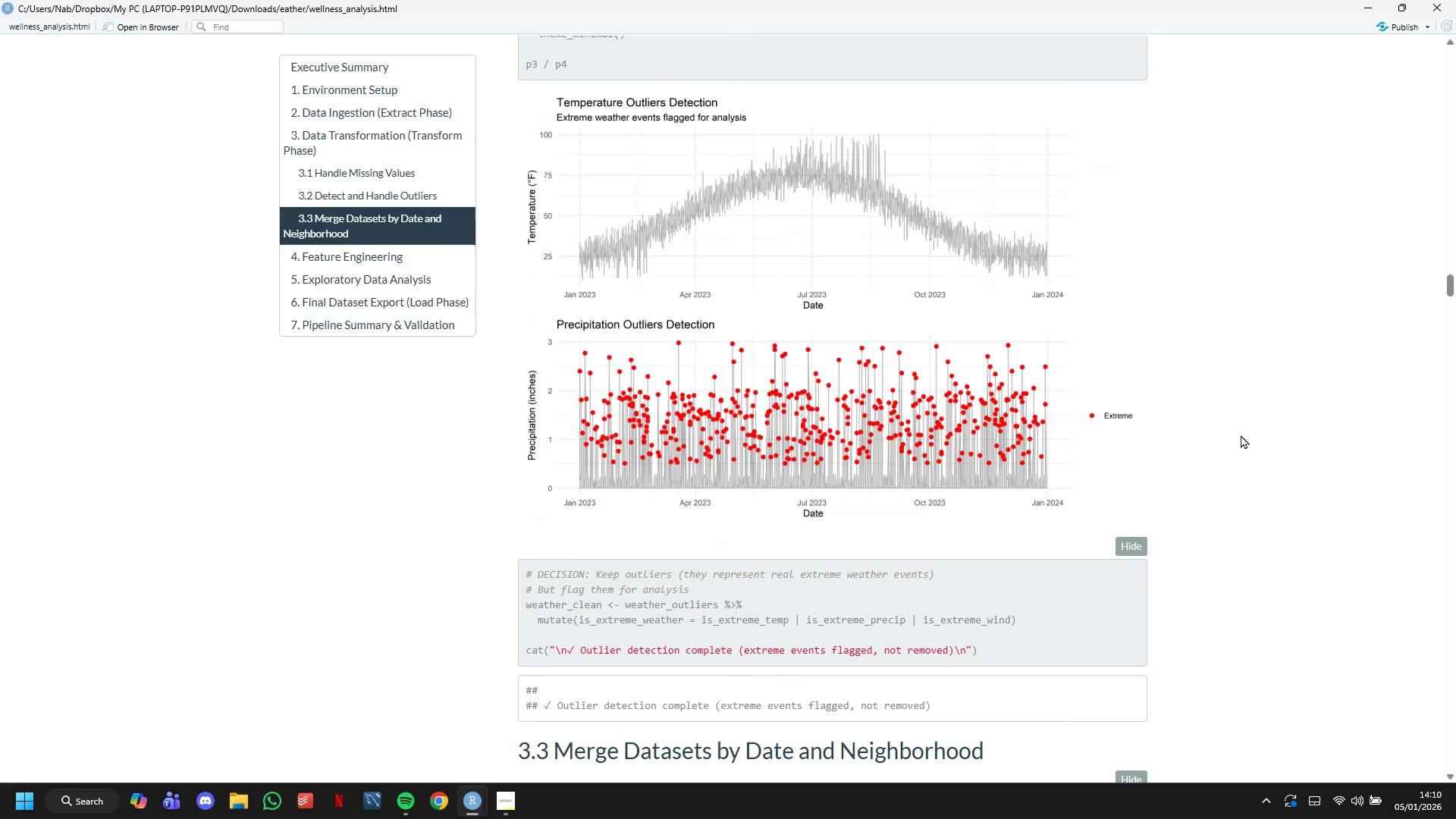 
left_click_drag(start_coordinate=[1454, 290], to_coordinate=[1455, 801])
 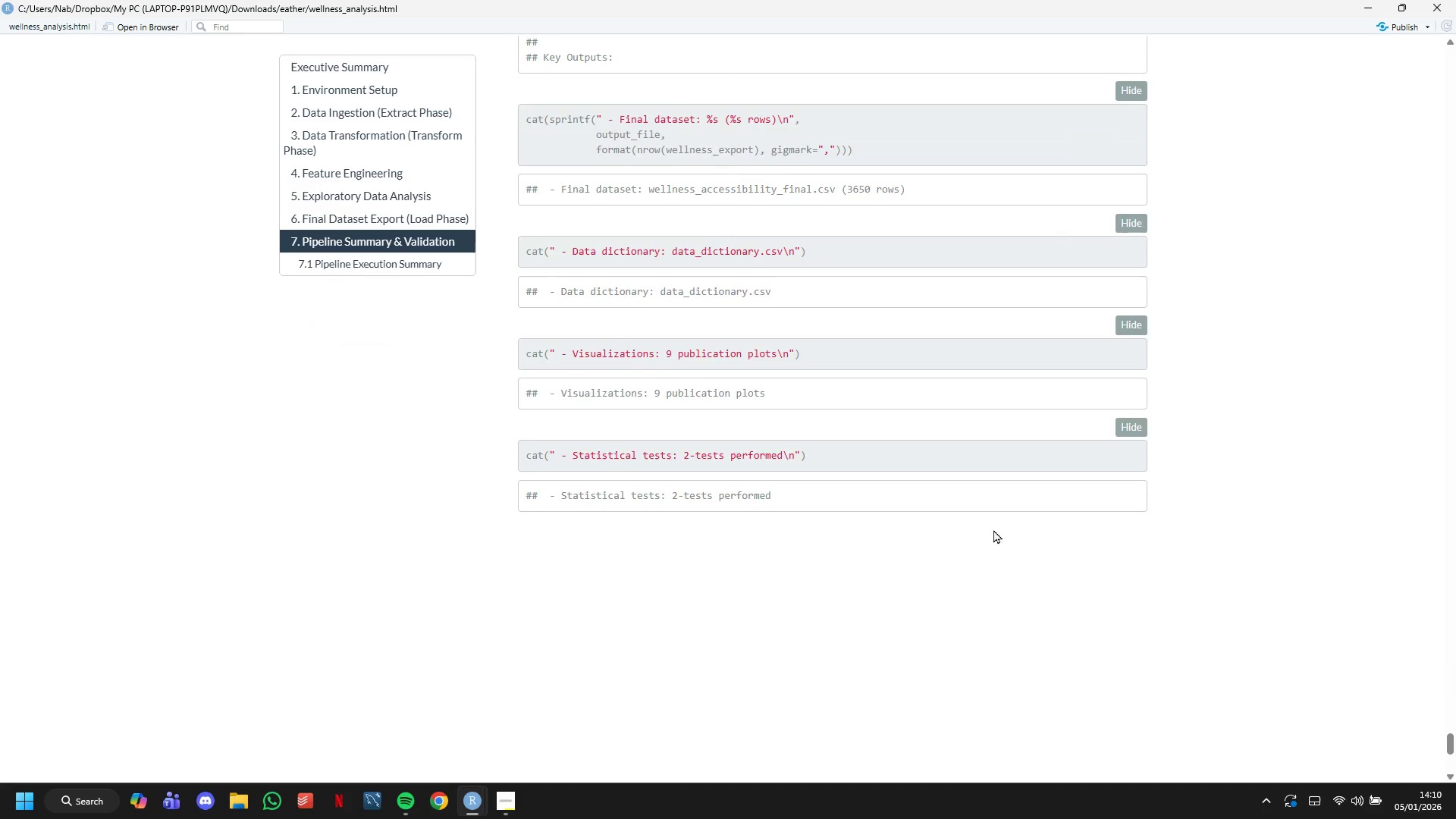 
scroll: coordinate [982, 524], scroll_direction: none, amount: 0.0
 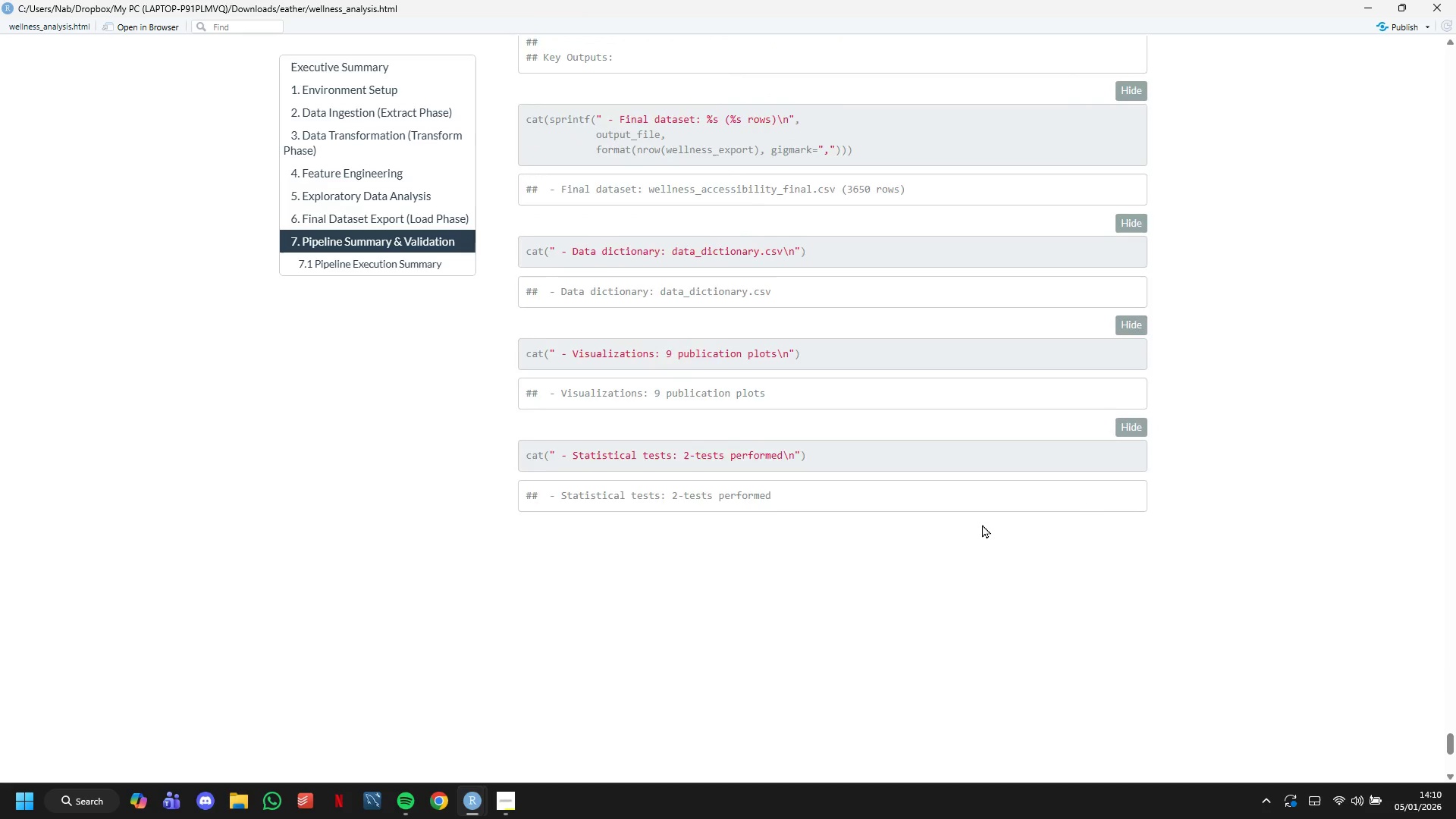 
scroll: coordinate [982, 524], scroll_direction: up, amount: 3.0
 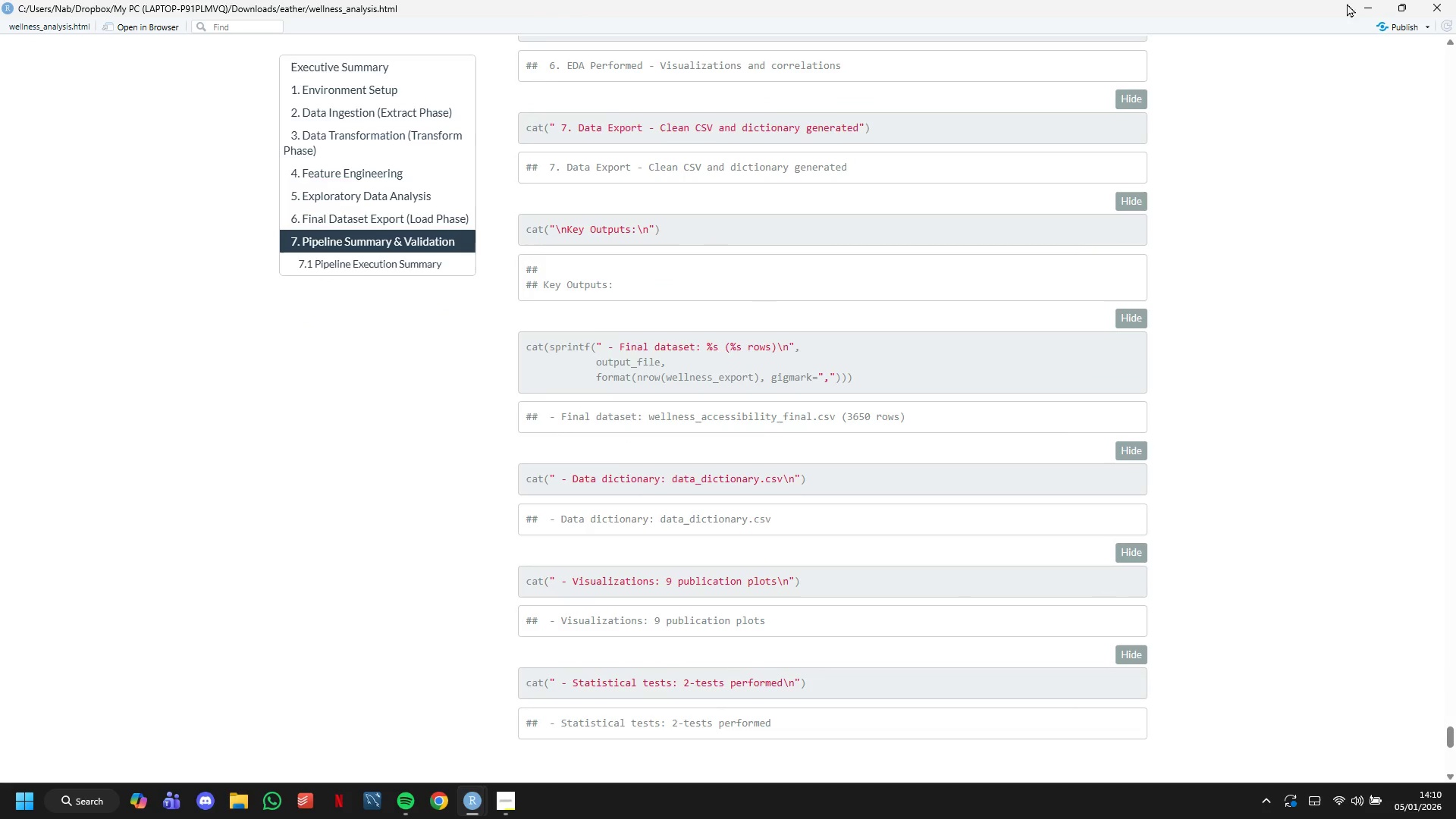 
left_click([1363, 5])
 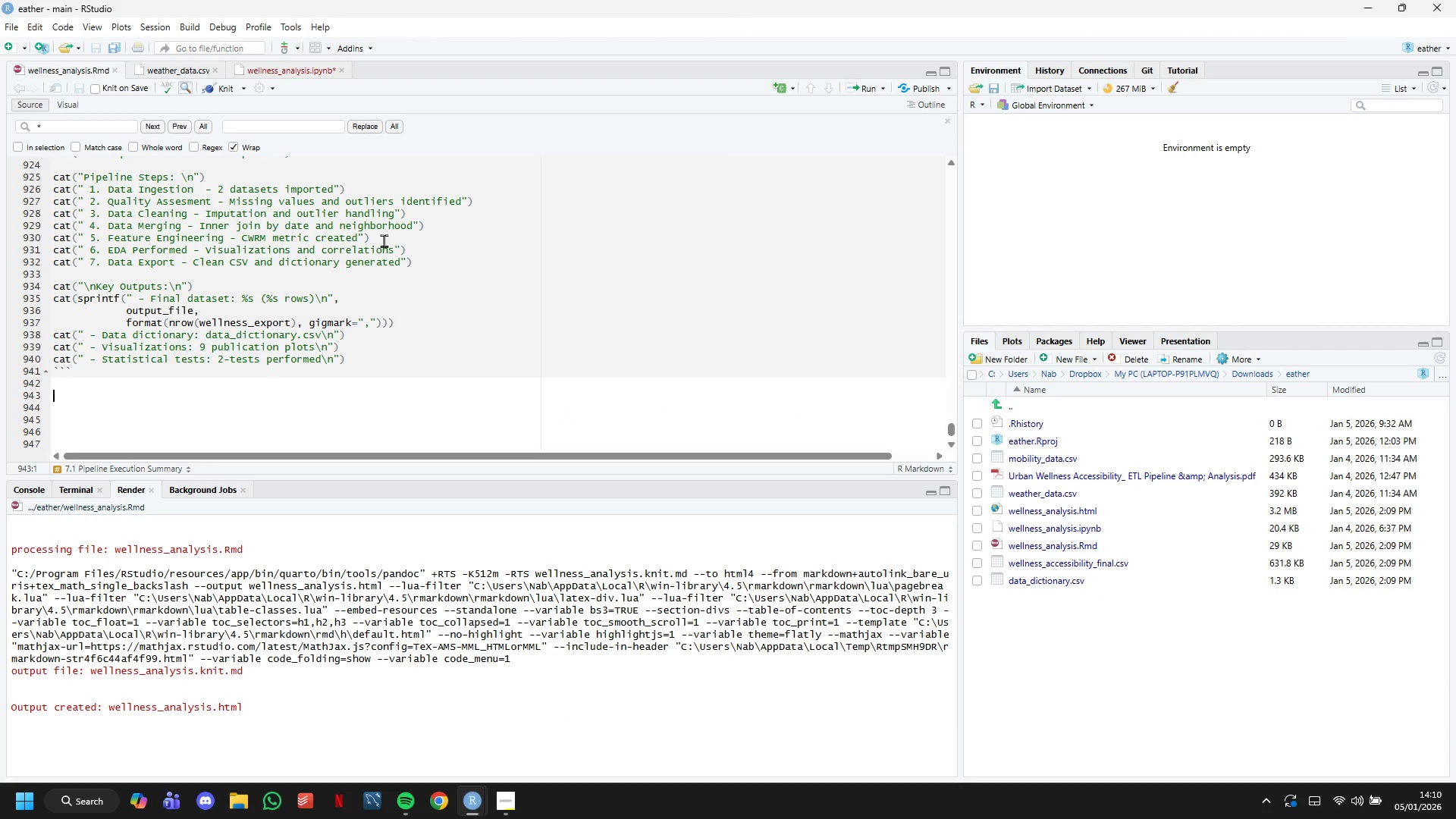 
scroll: coordinate [360, 286], scroll_direction: down, amount: 2.0
 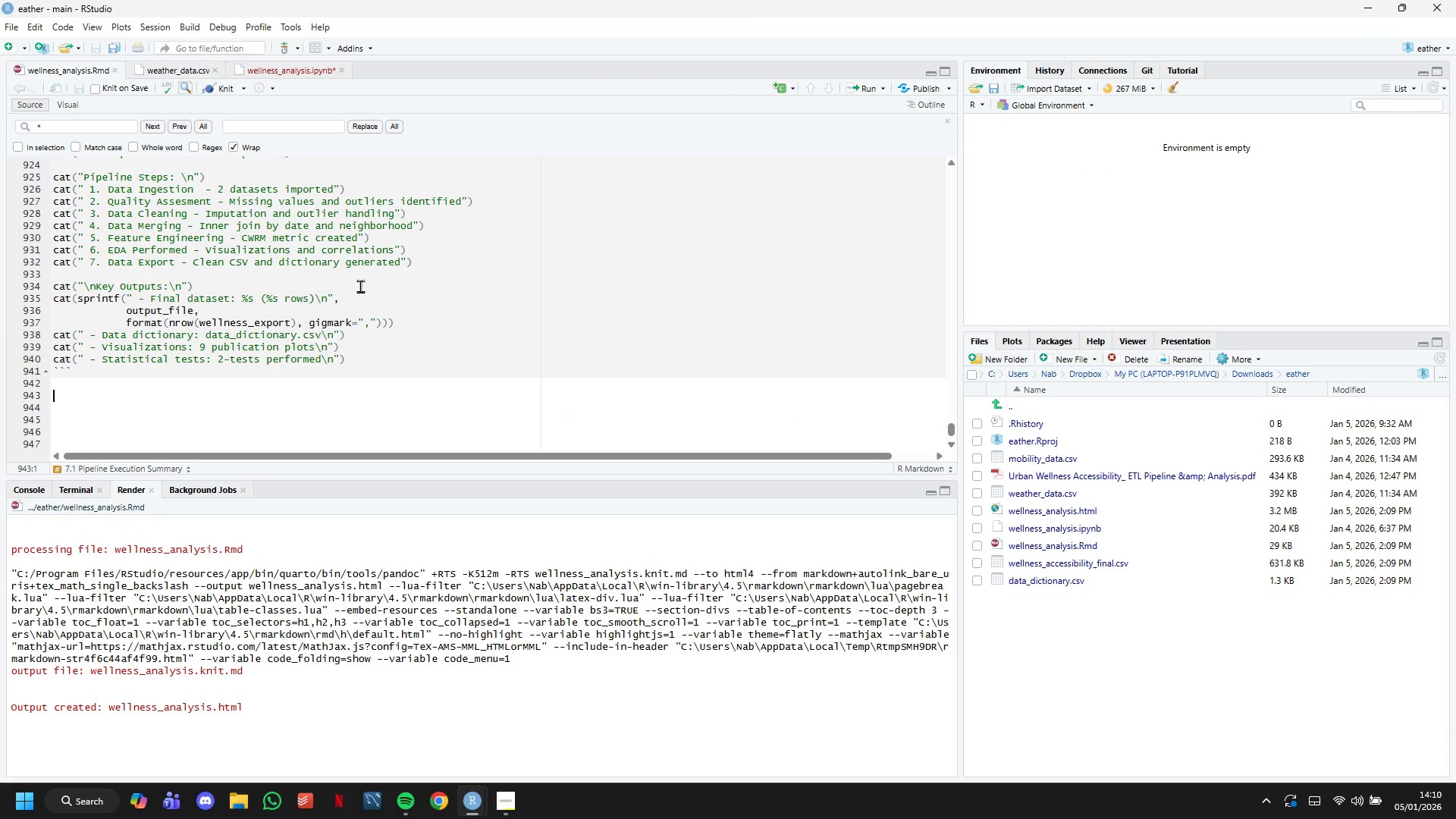 
wait(7.82)
 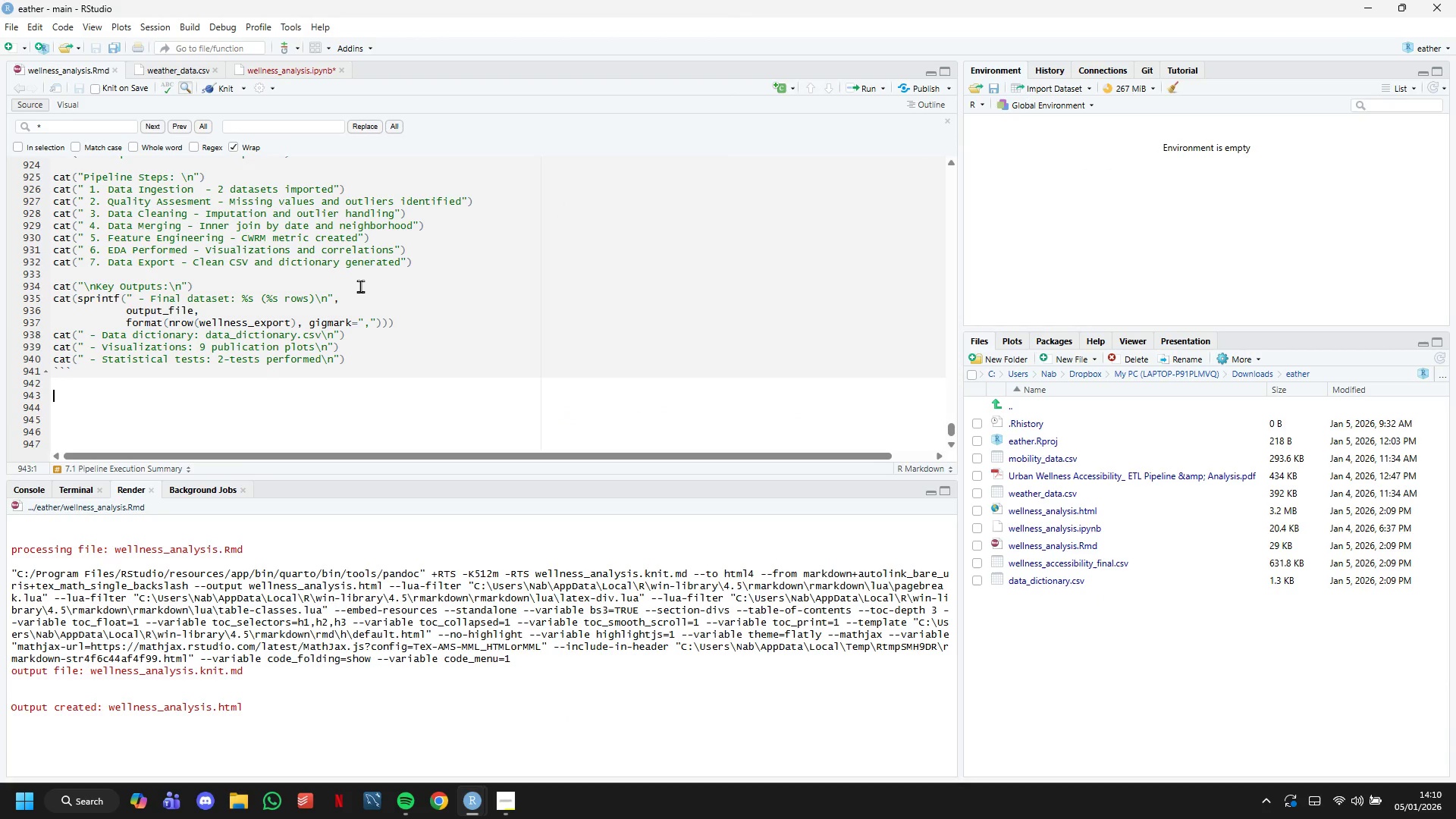 
type(## 7.2 Repor)
key(Backspace)
key(Backspace)
type(roducibility Checklist)
 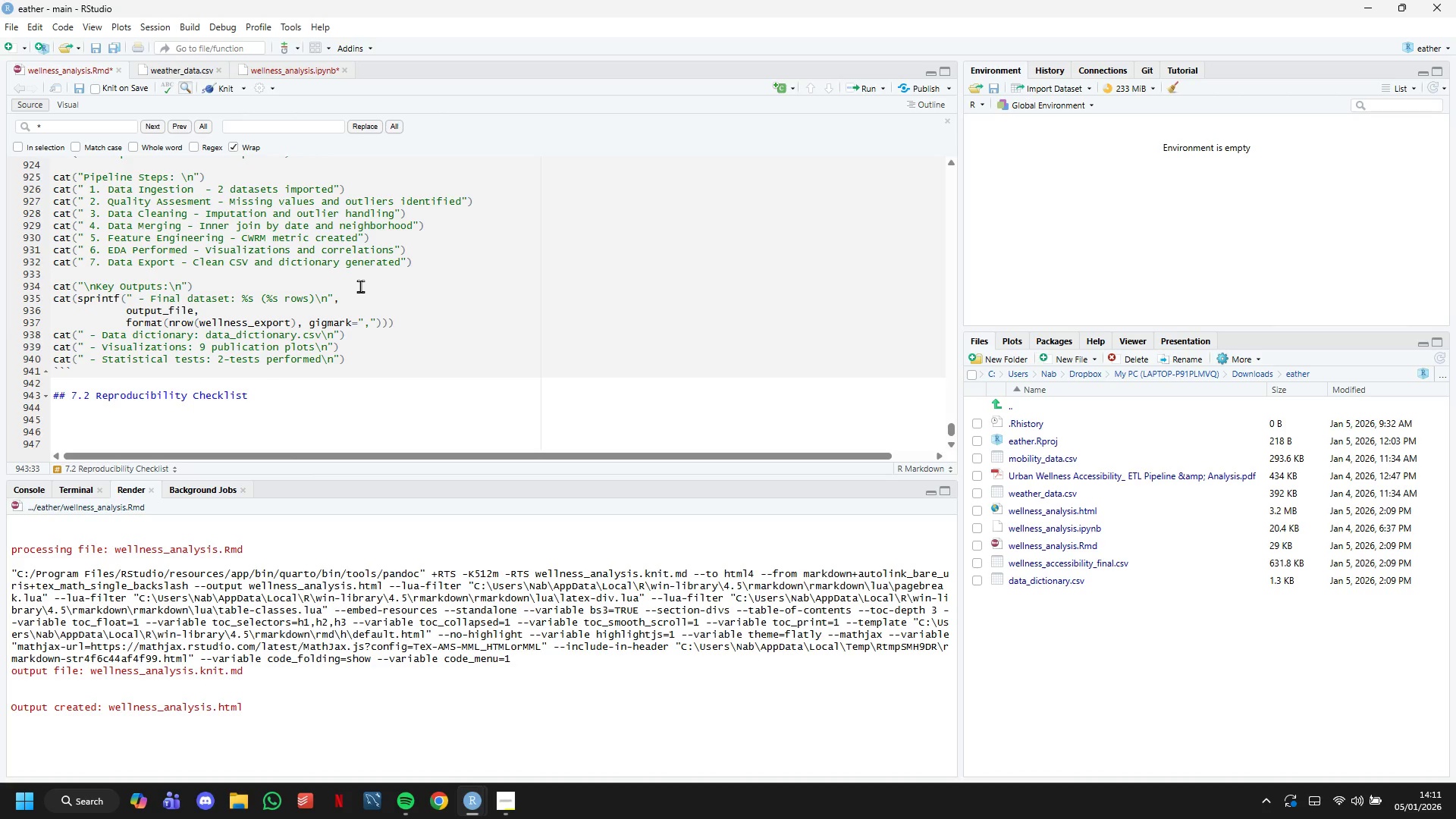 
wait(11.86)
 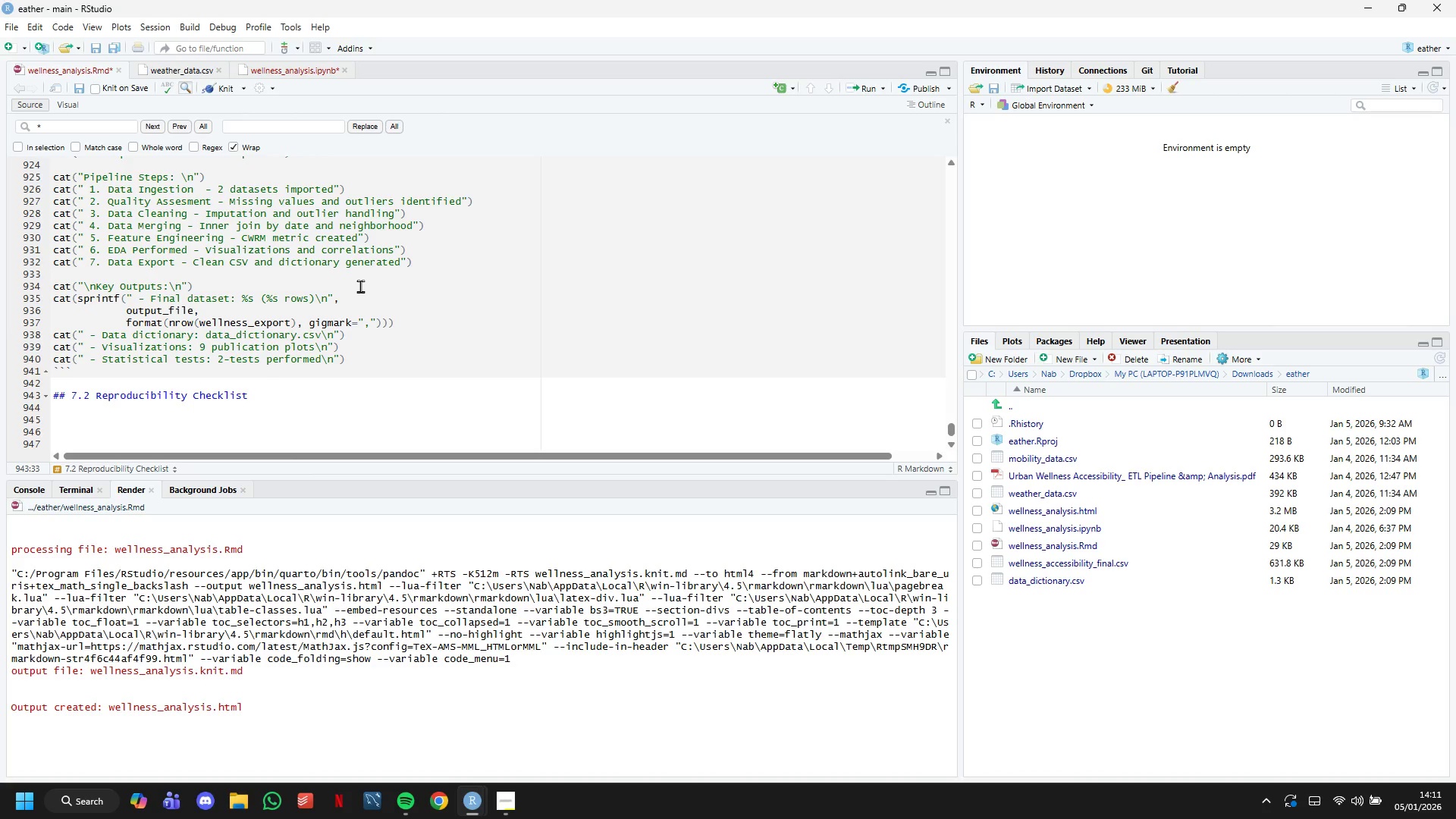 
key(Enter)
 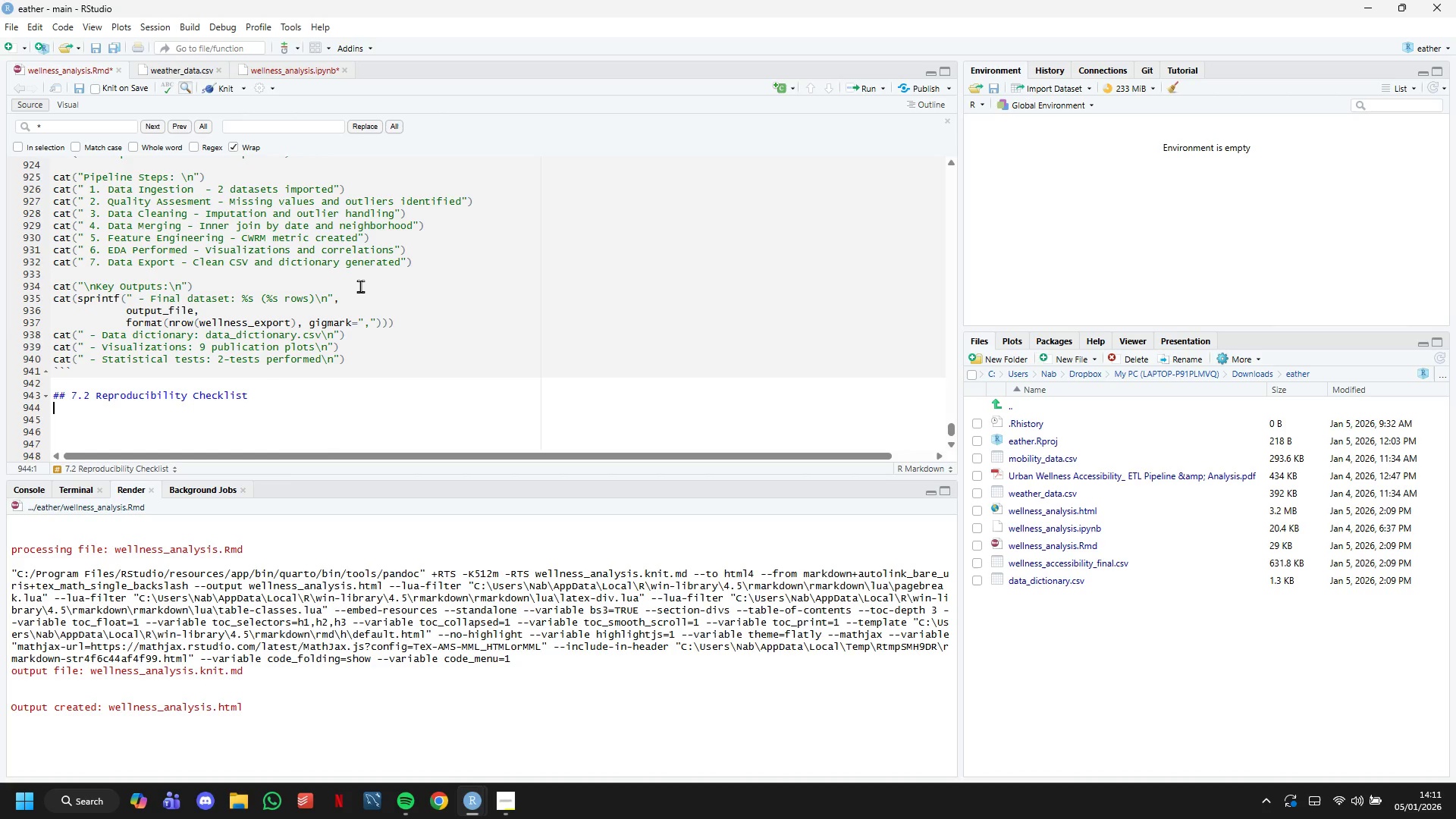 
key(Enter)
 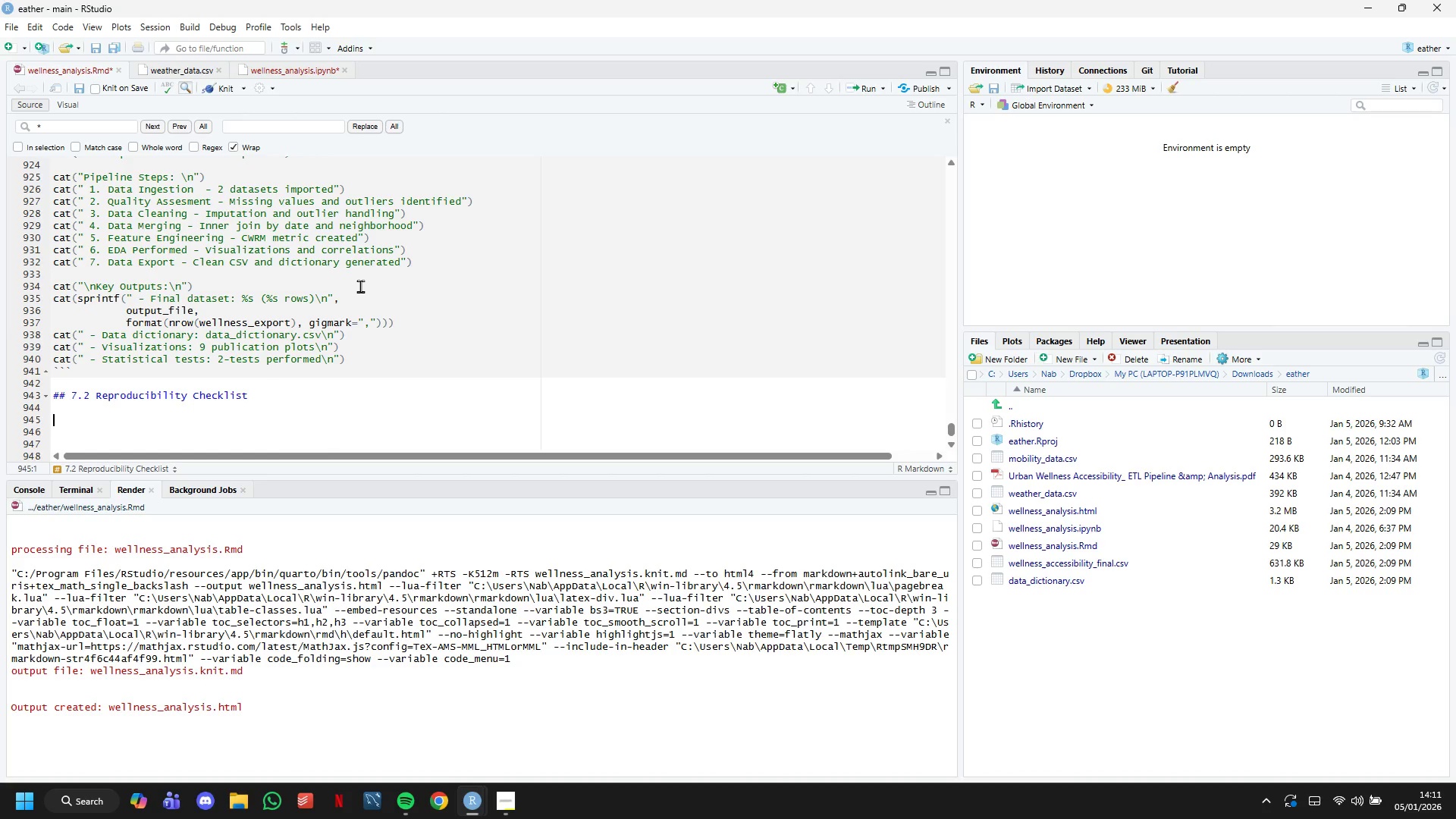 
key(Backquote)
 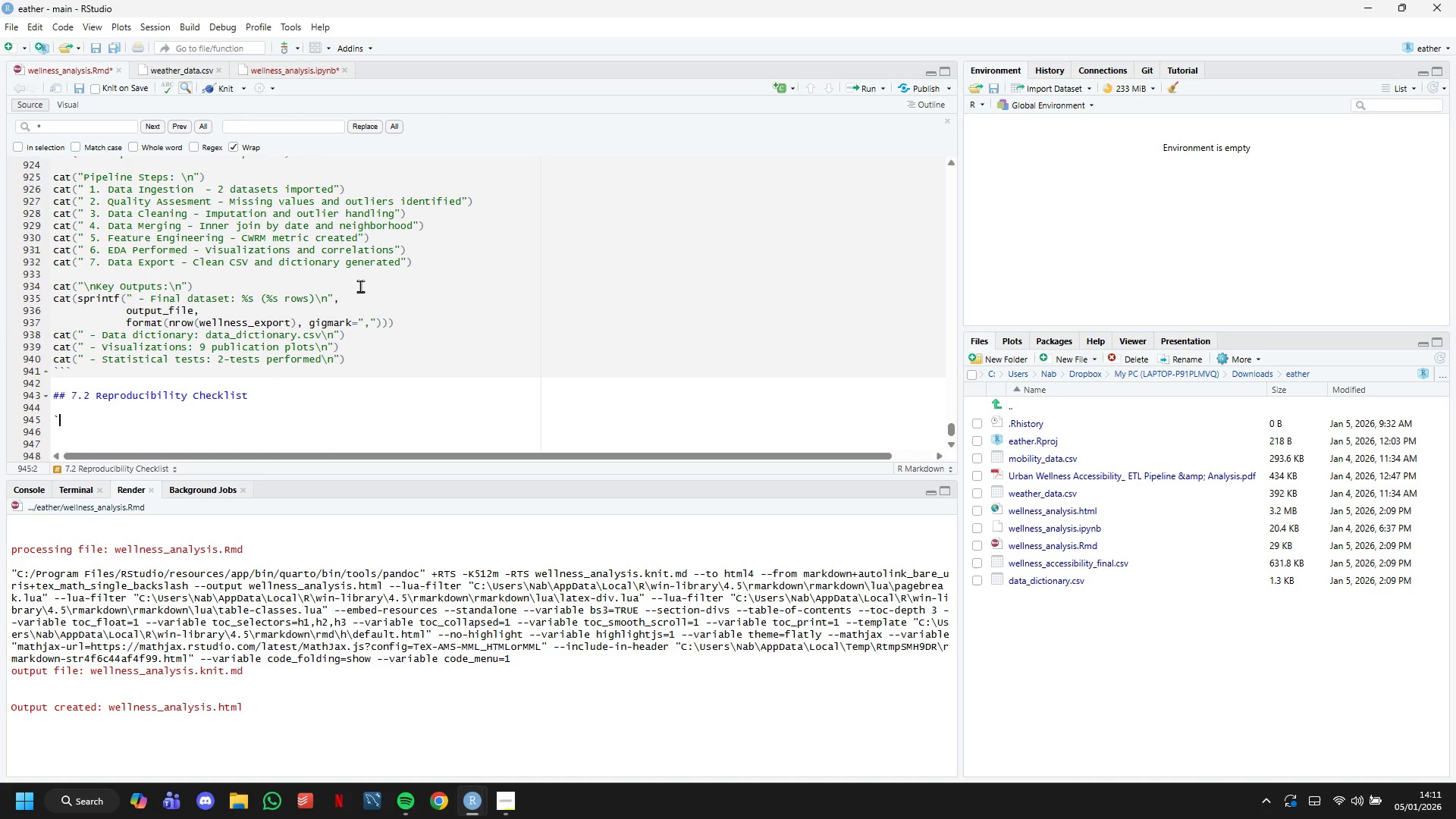 
key(Backquote)
 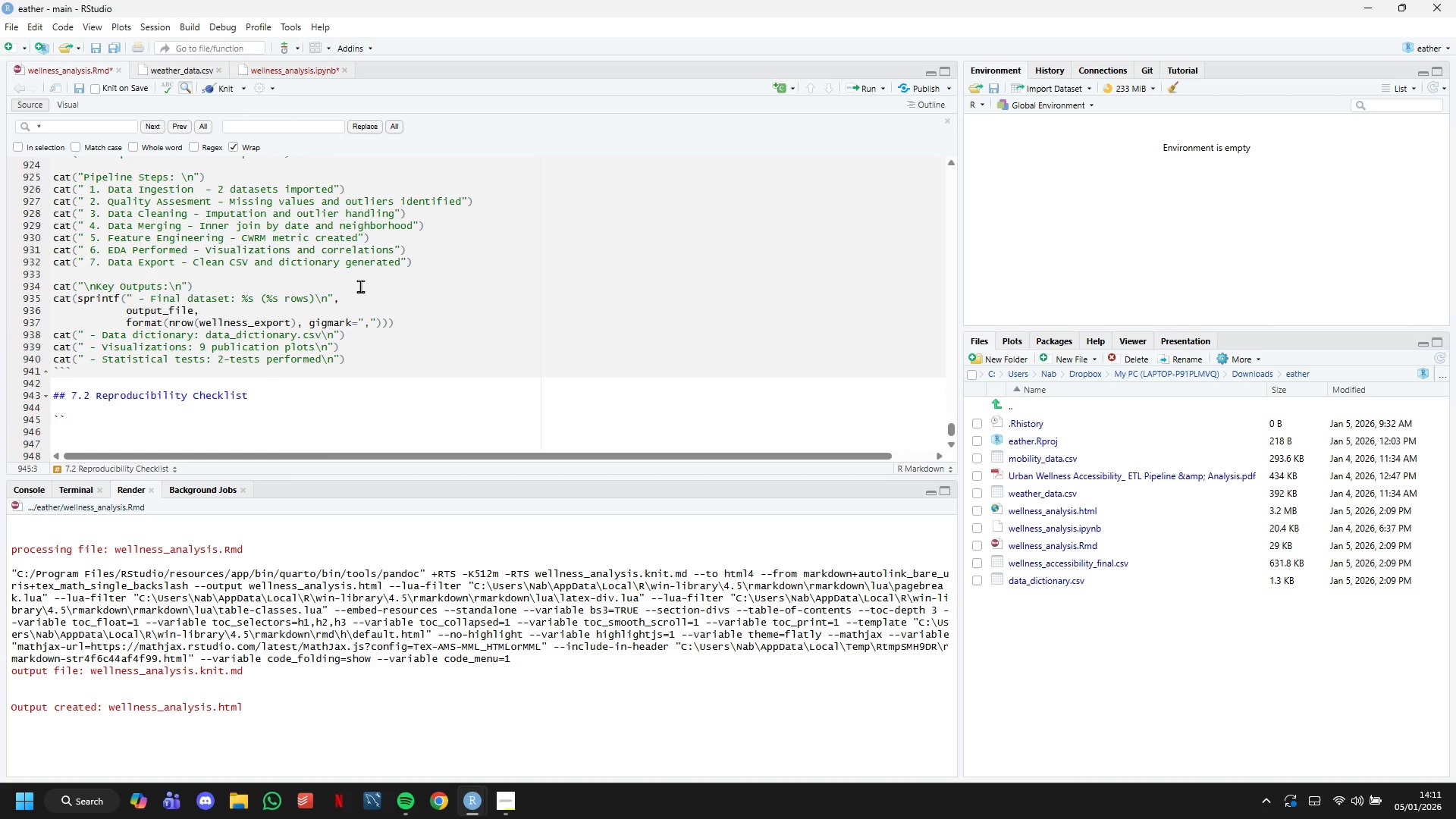 
key(Backquote)
 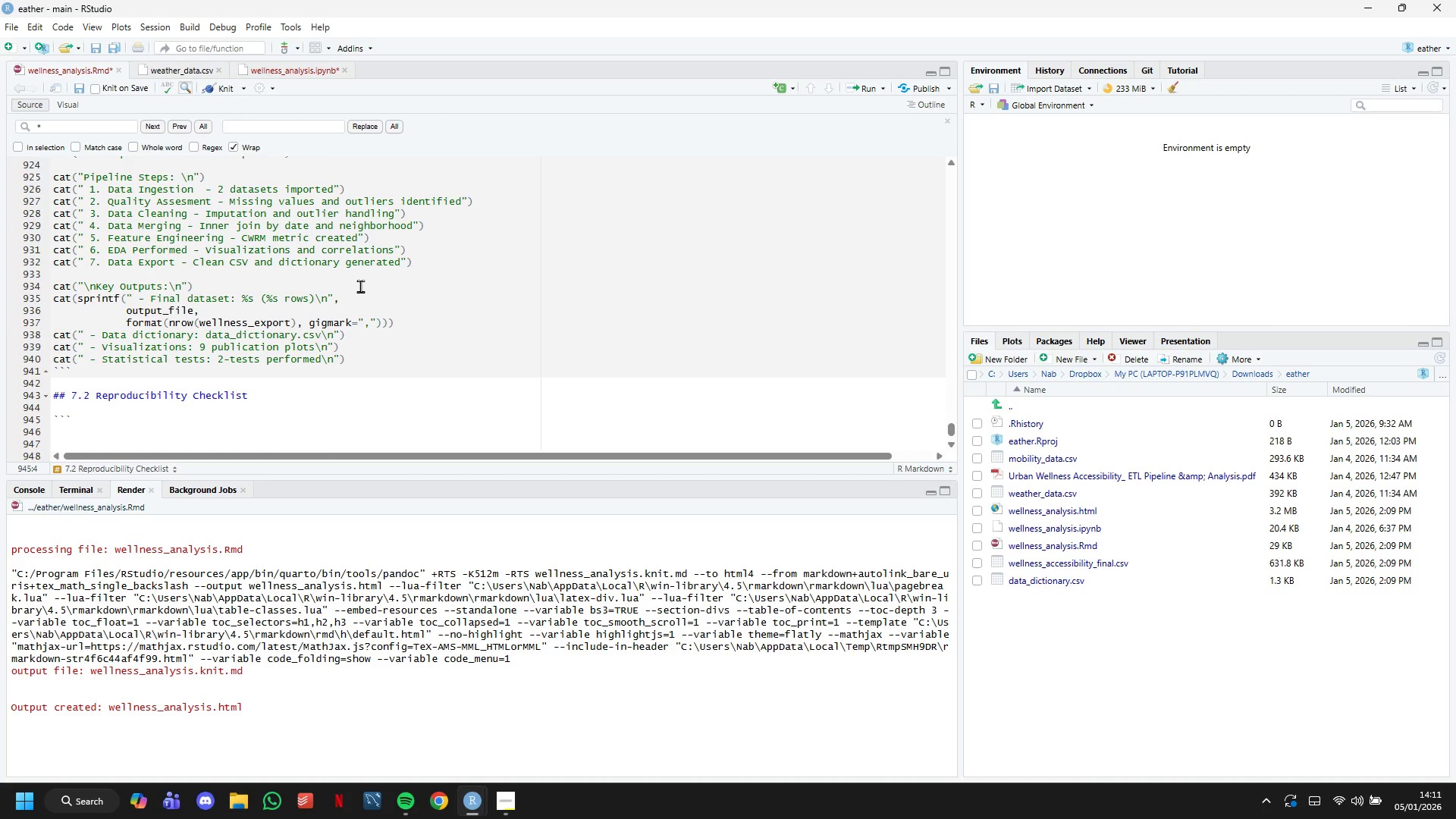 
key(Enter)
 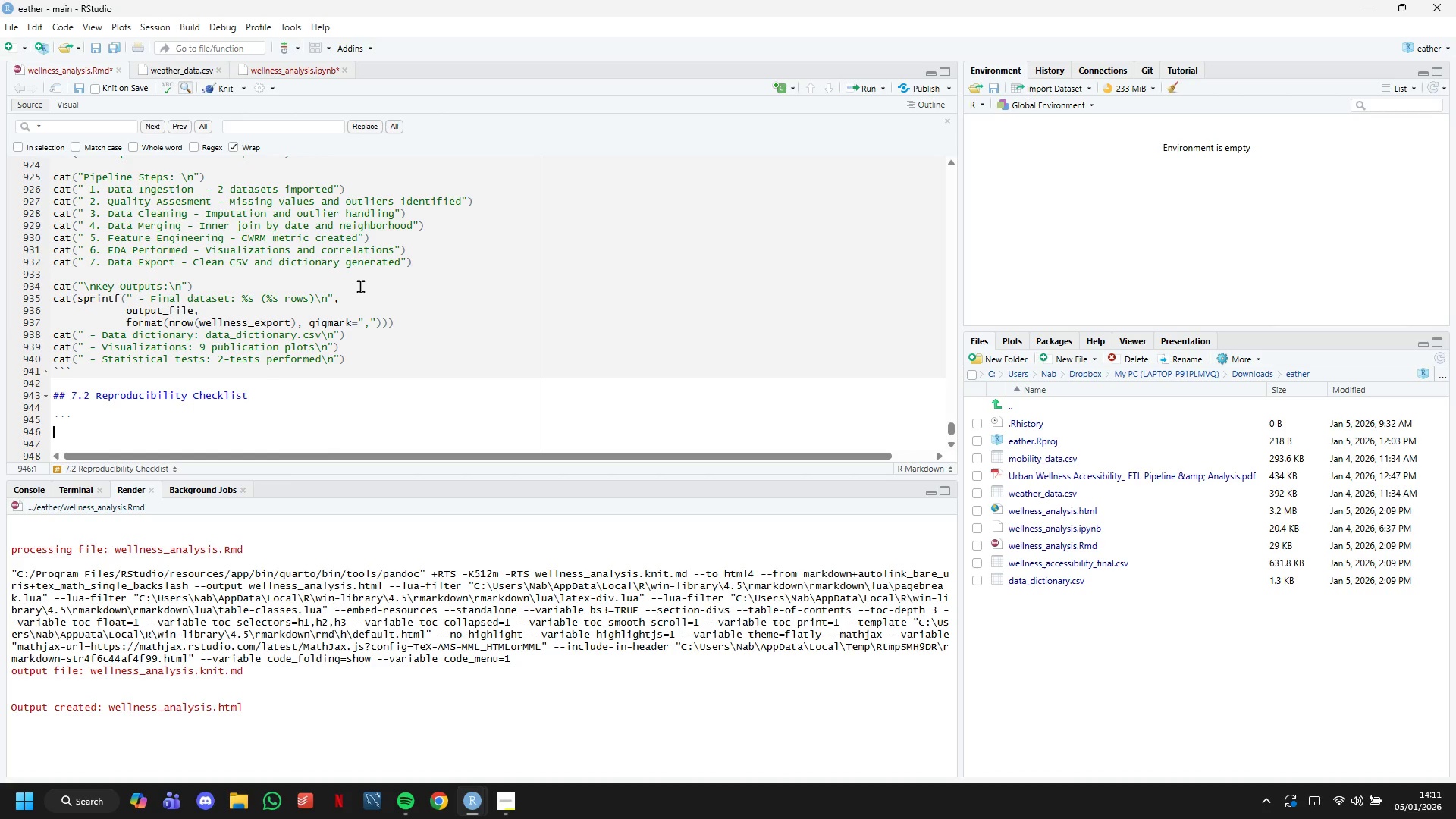 
key(Backquote)
 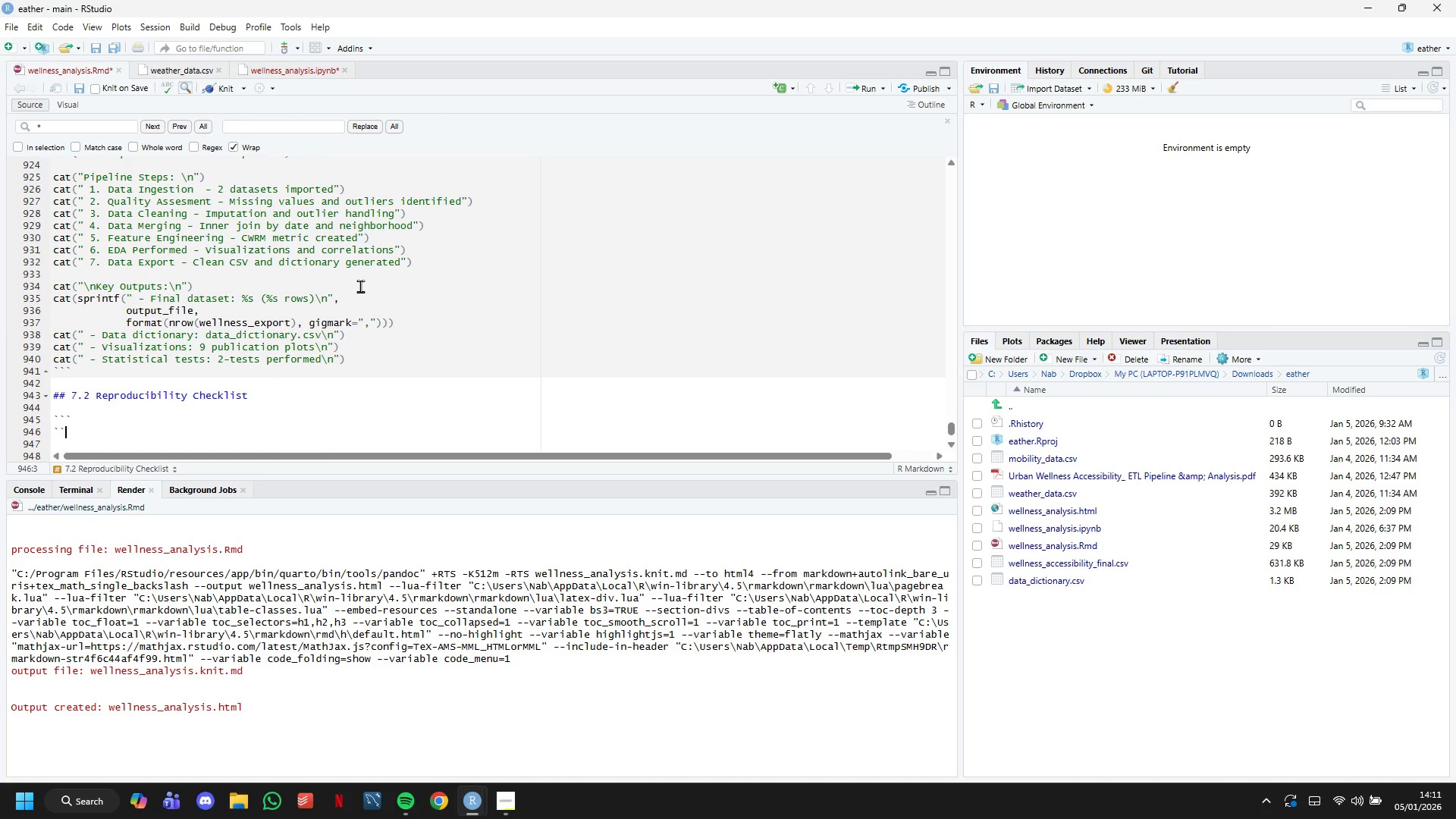 
key(Backquote)
 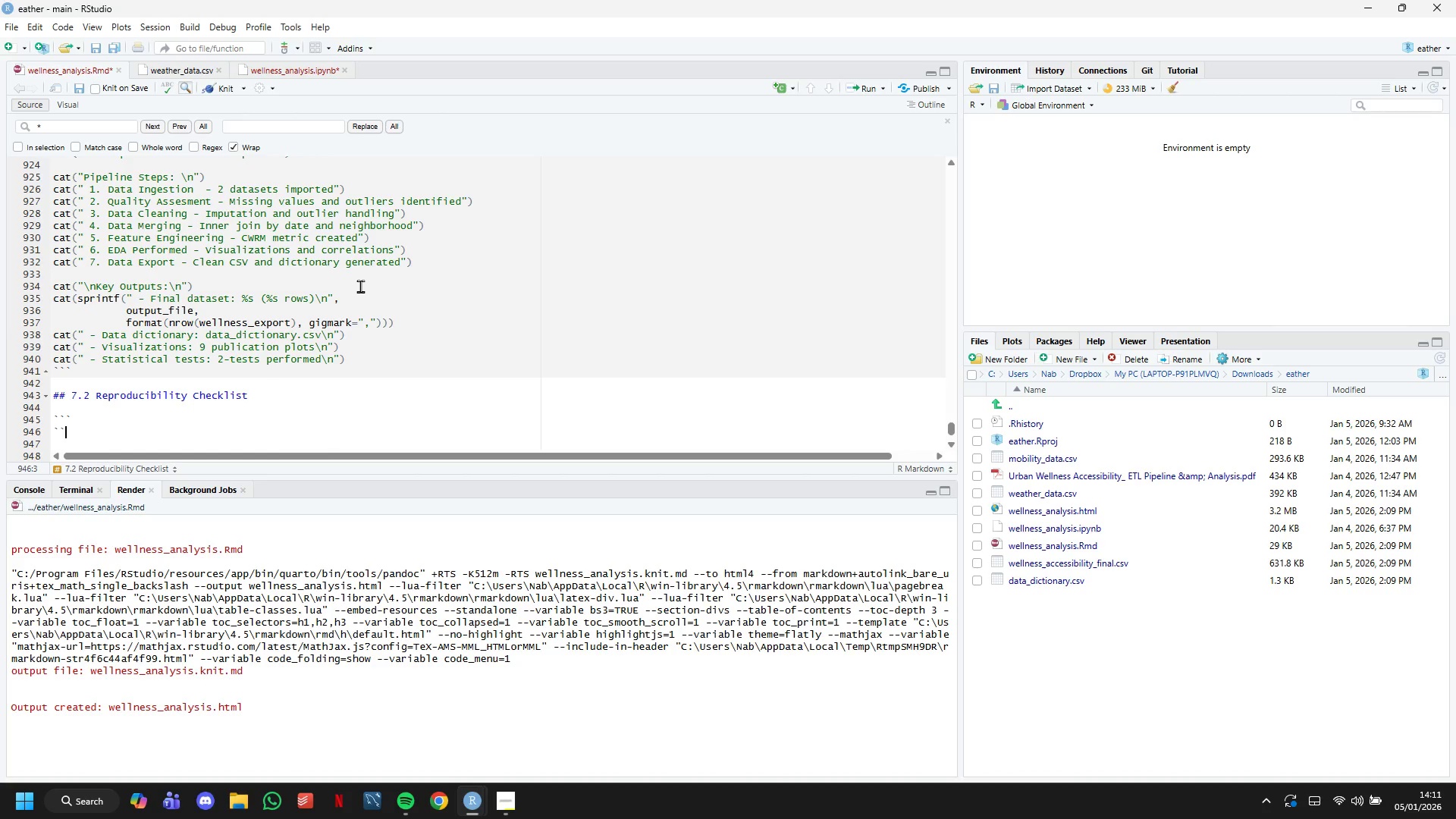 
key(Backquote)
 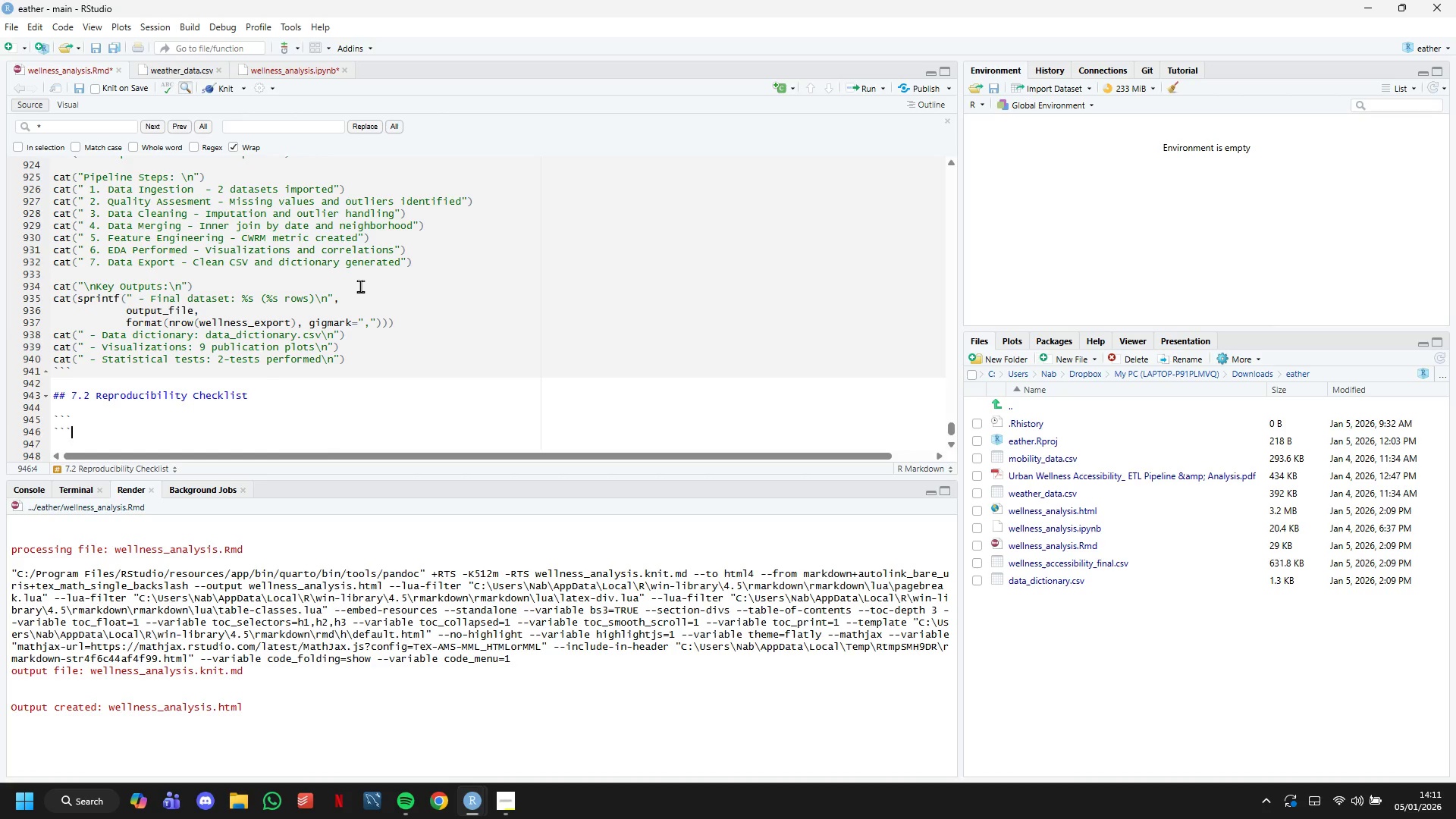 
key(ArrowUp)
 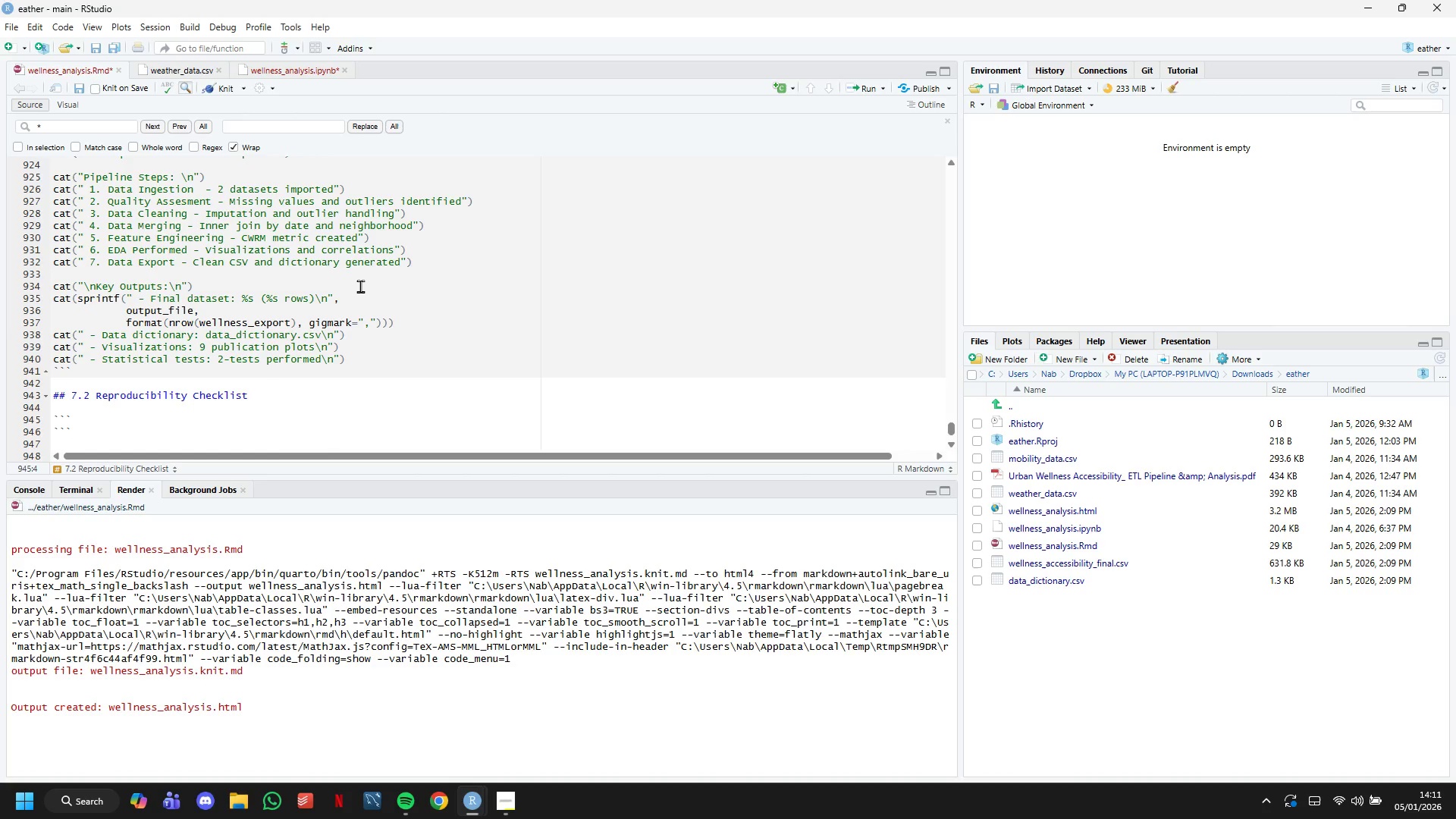 
type({r reproducibility)
 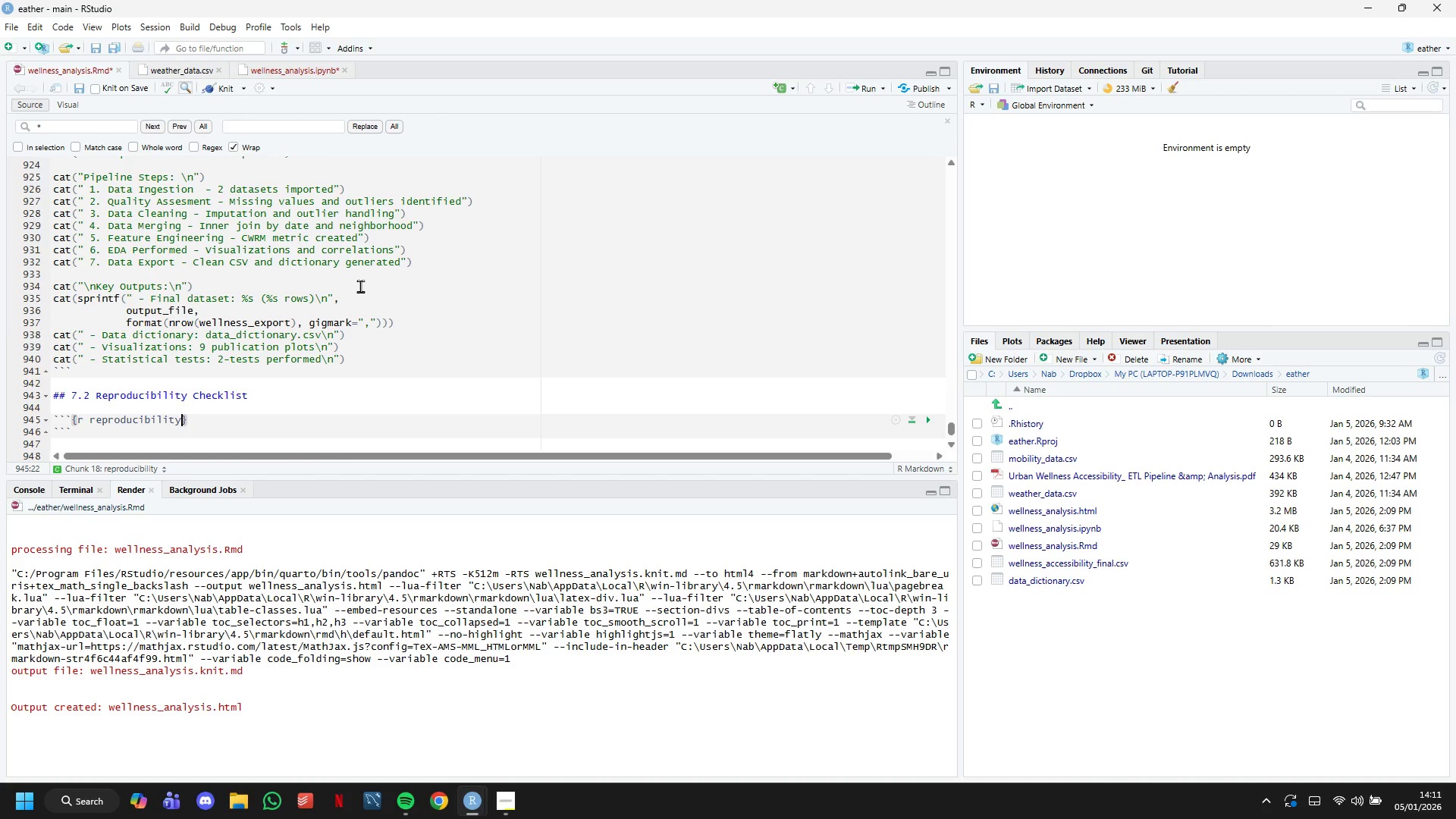 
wait(5.41)
 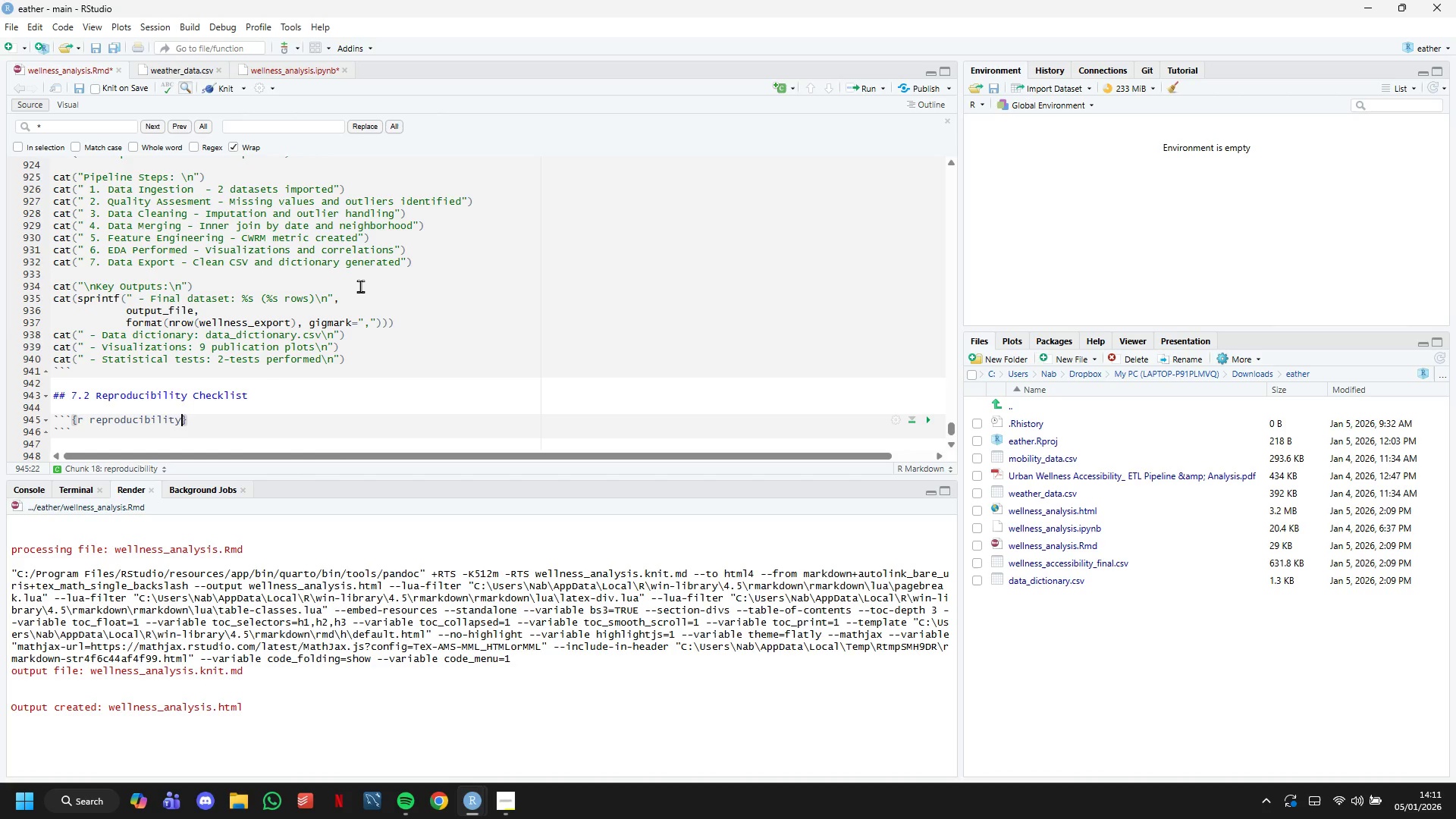 
key(ArrowRight)
 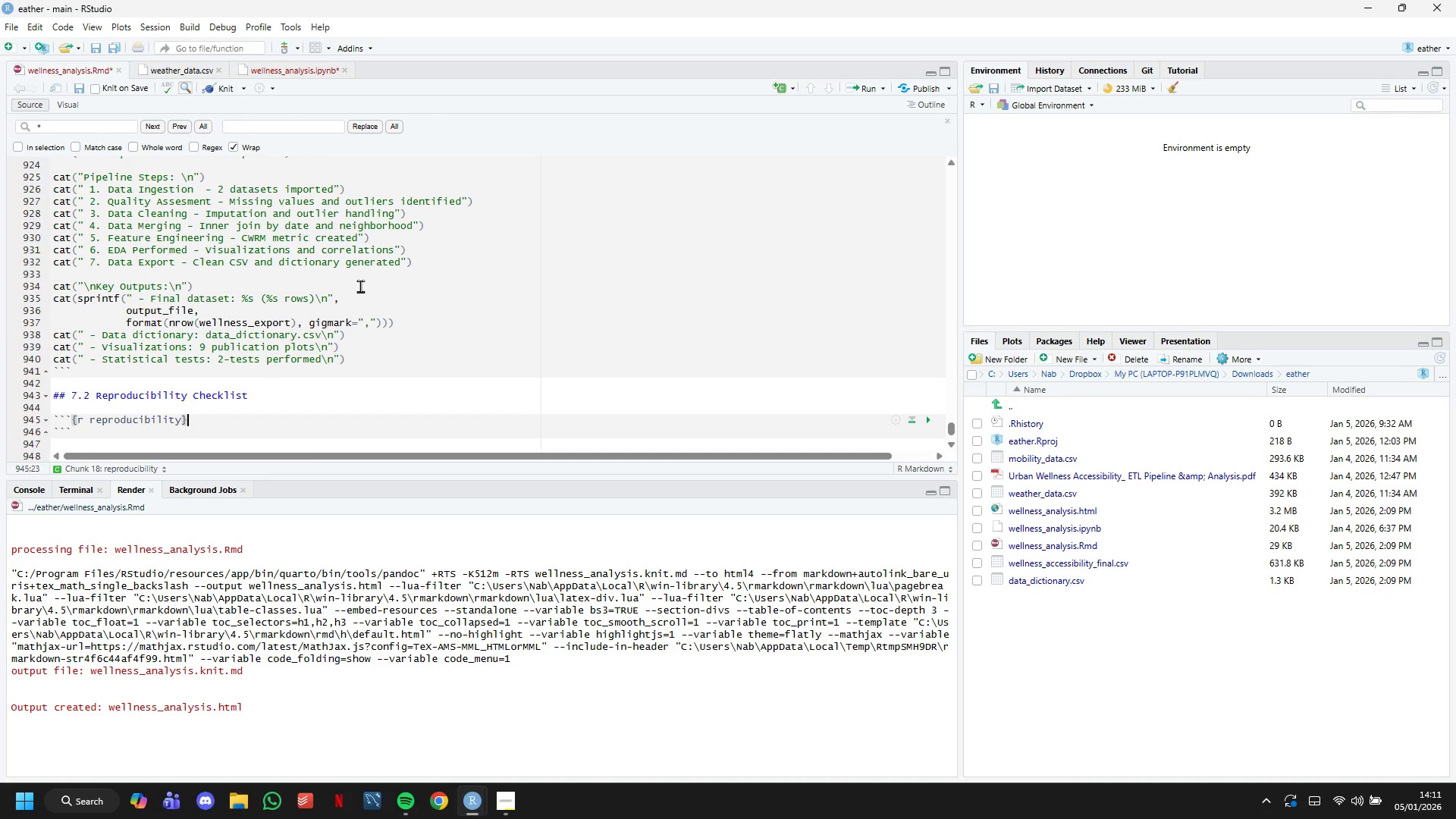 
key(Enter)
 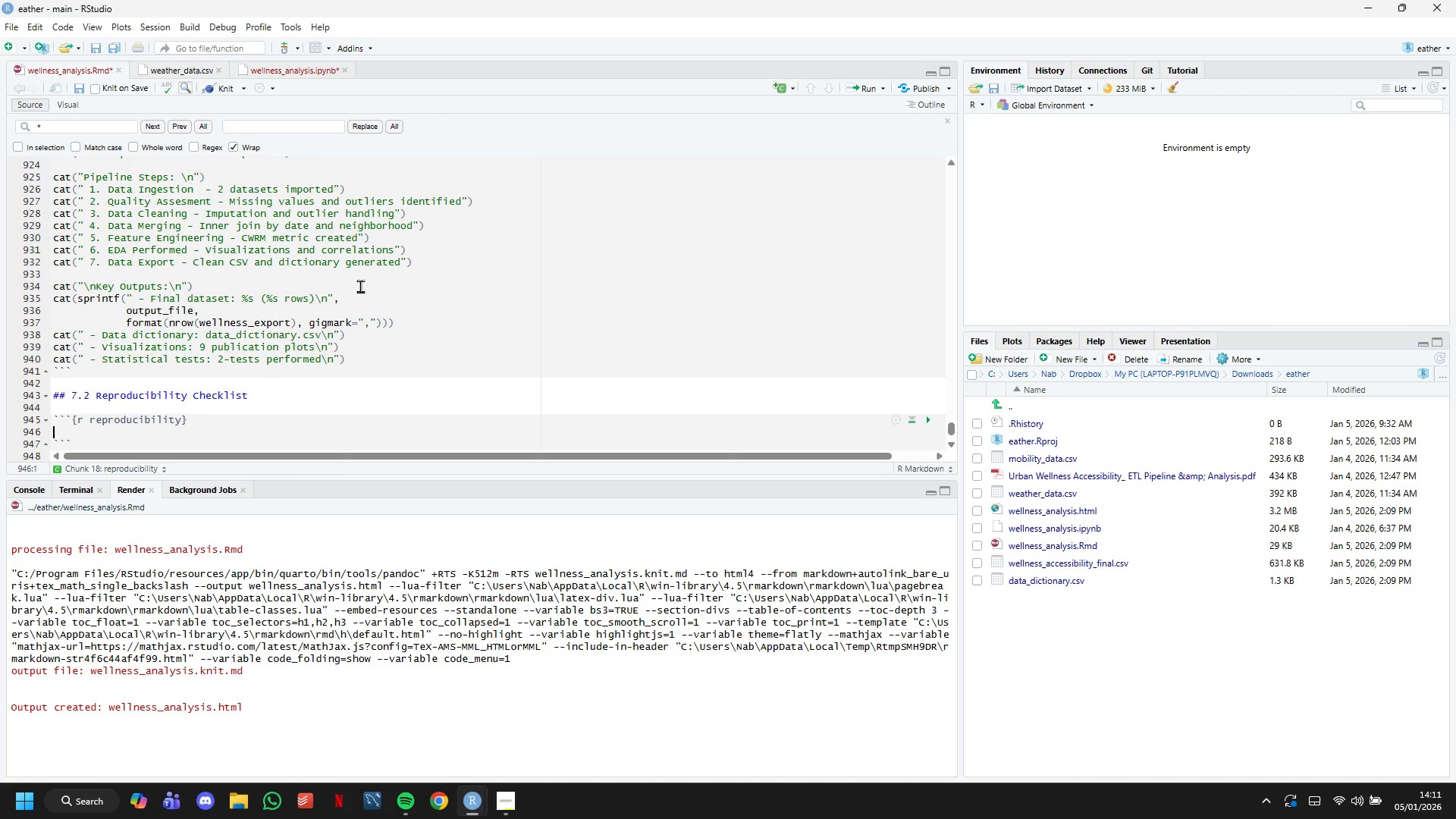 
key(Enter)
 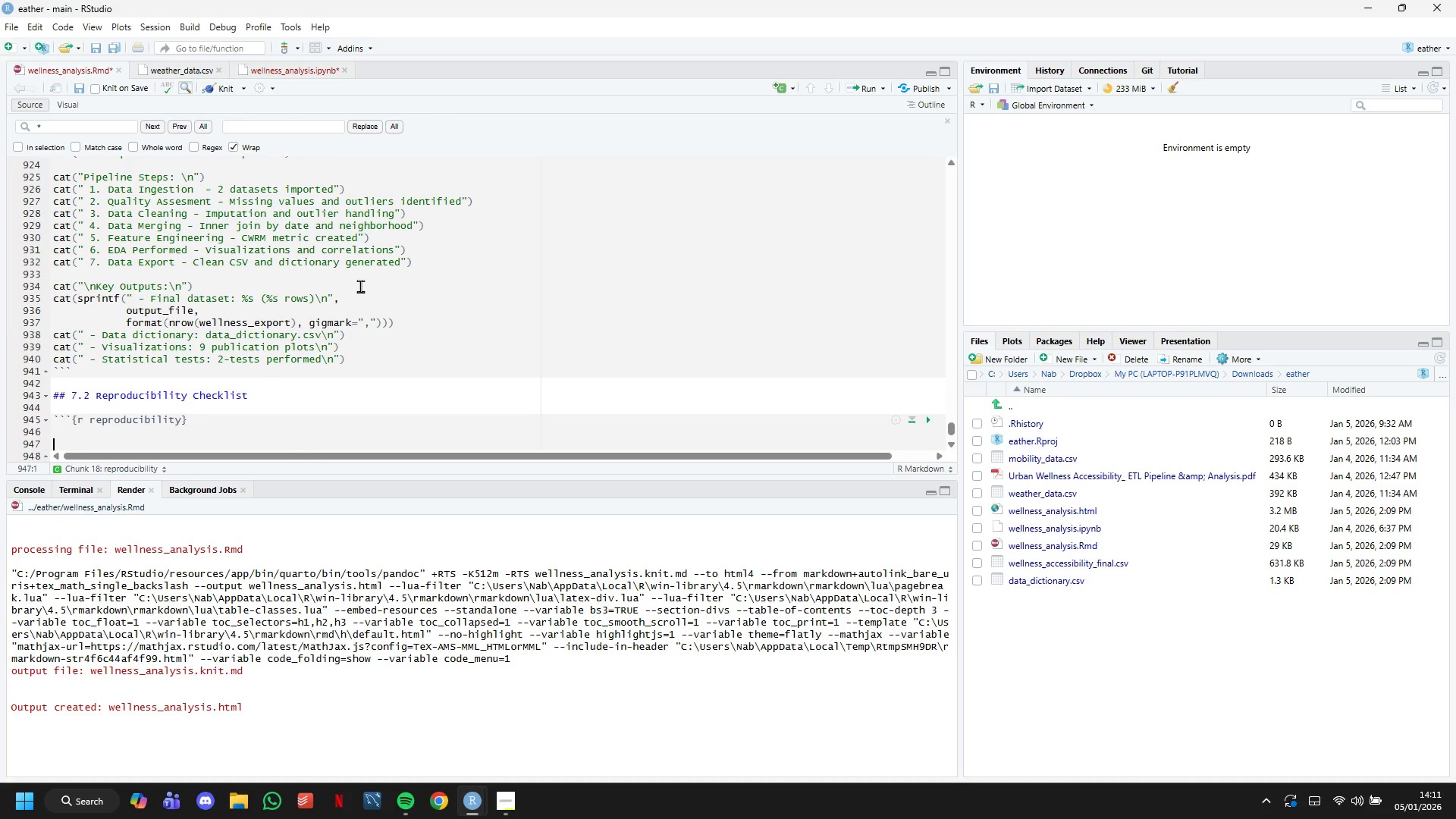 
key(ArrowUp)
 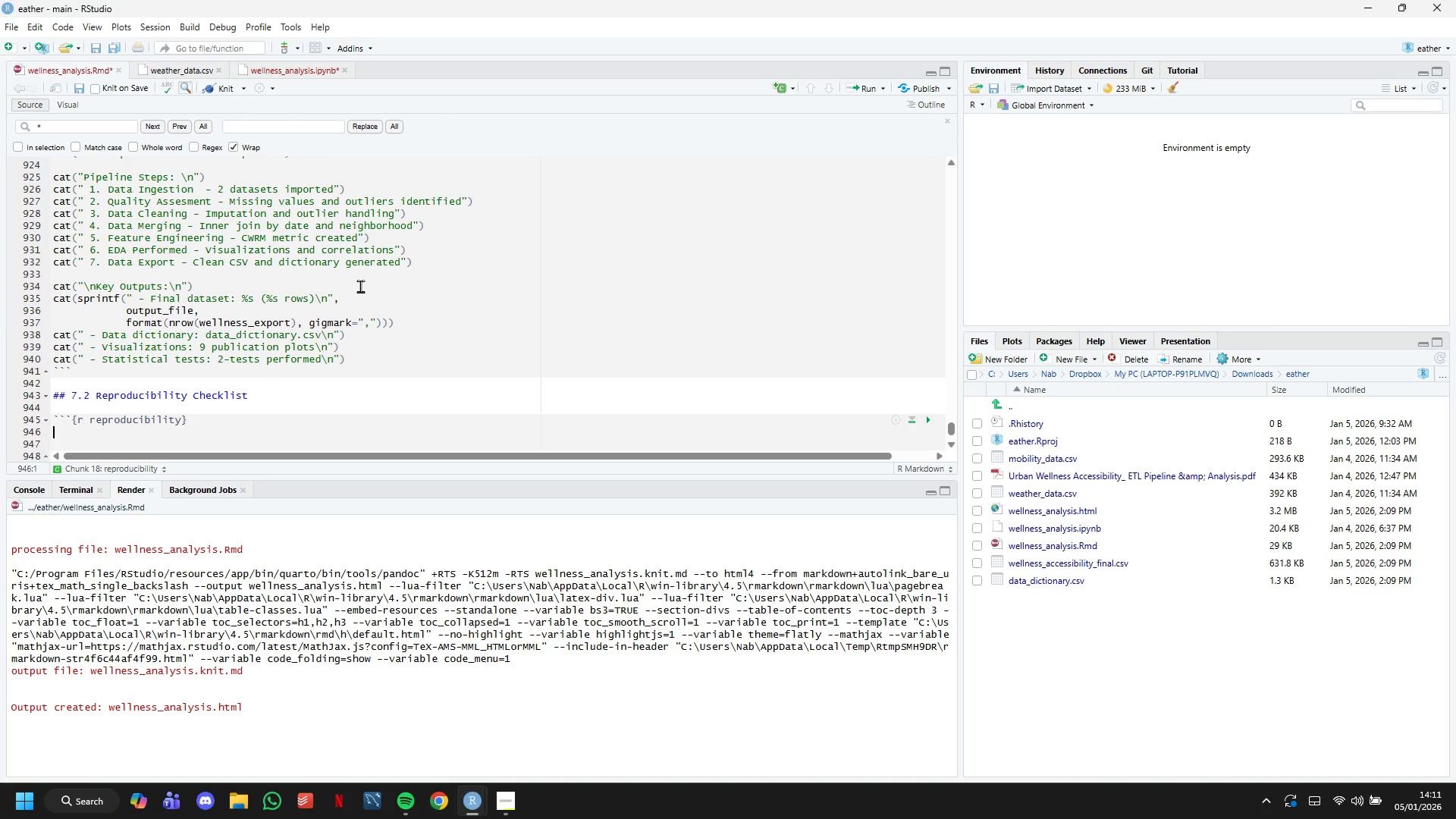 
wait(10.41)
 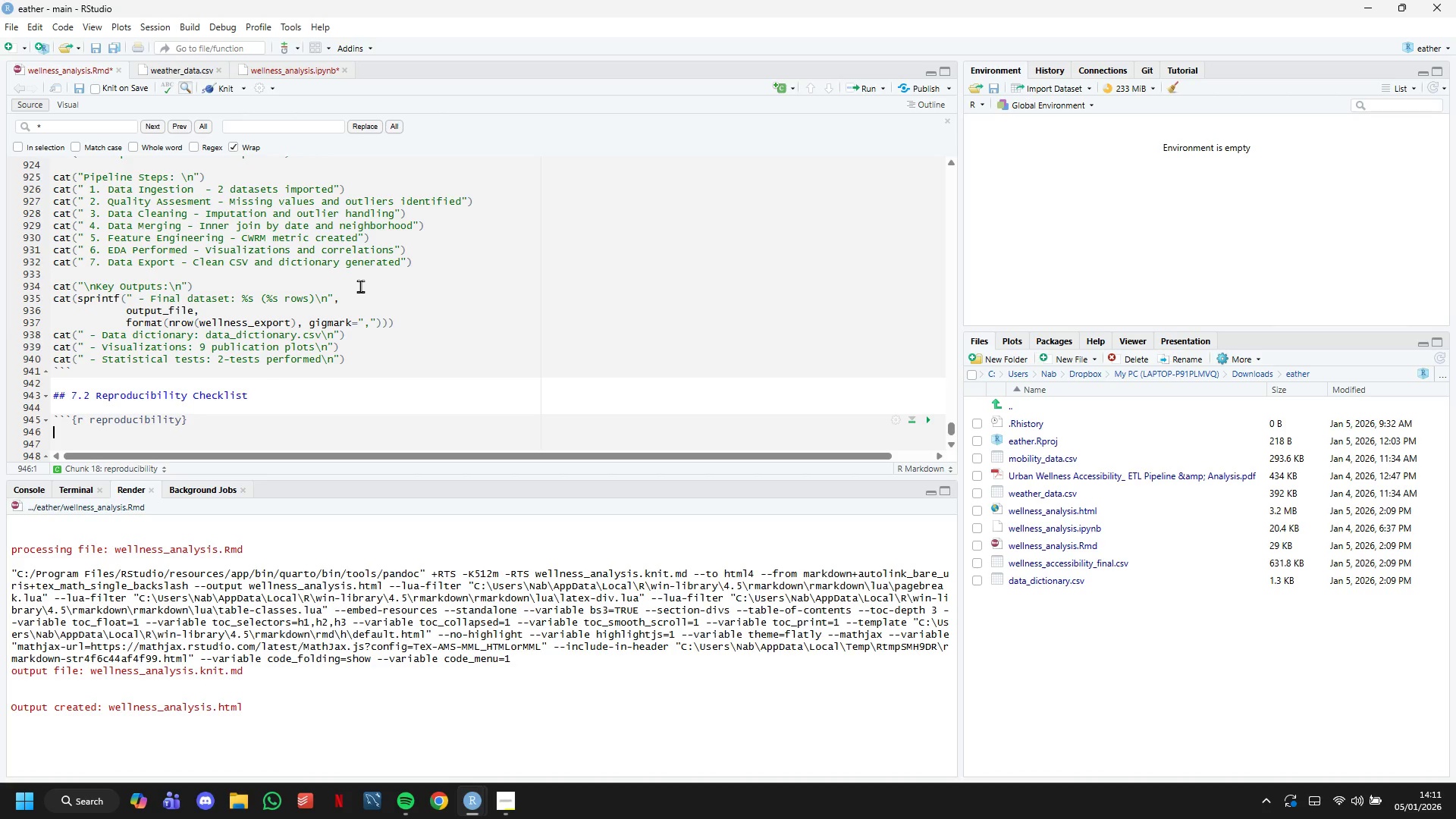 
type(cat)
 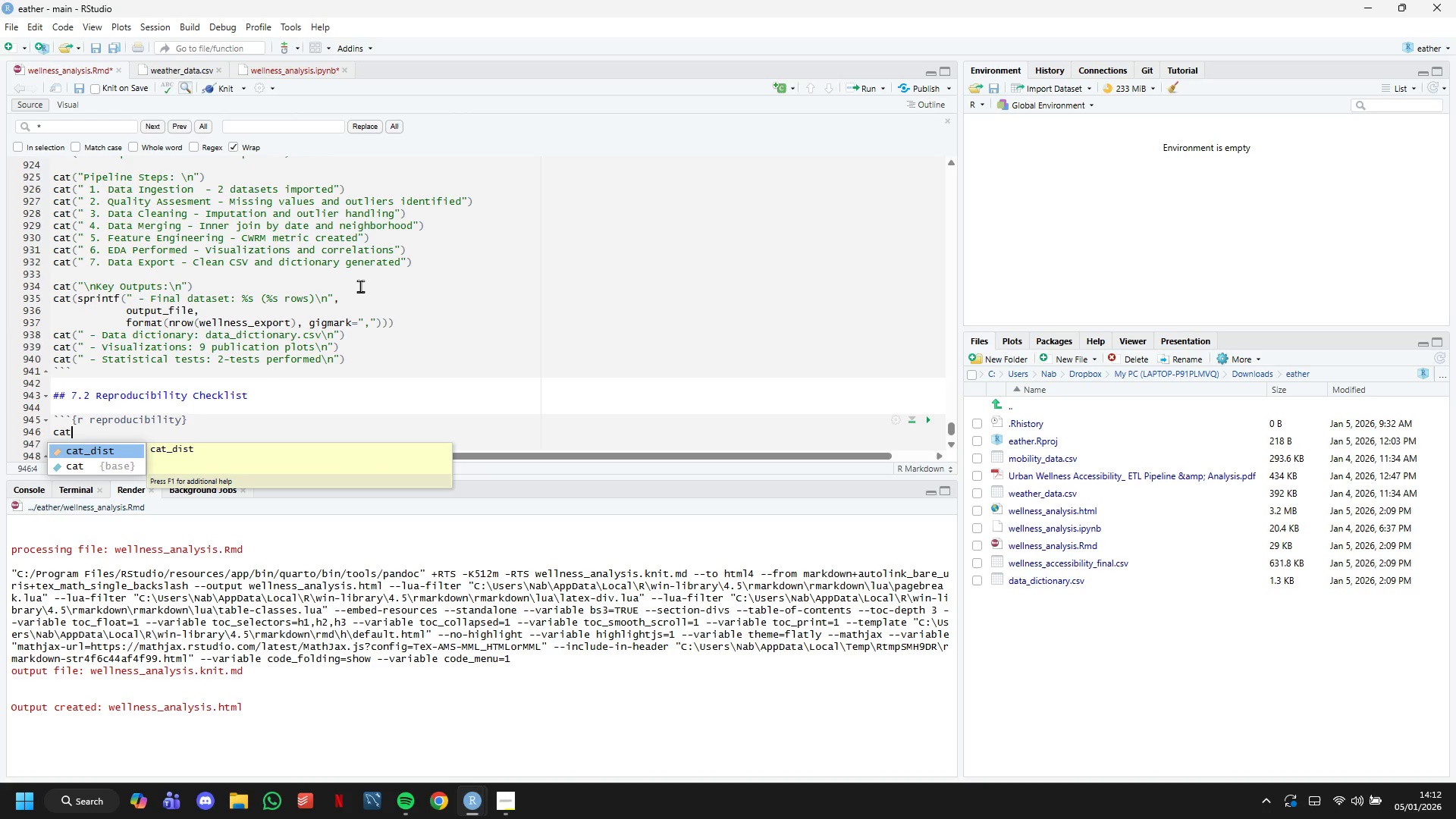 
wait(13.86)
 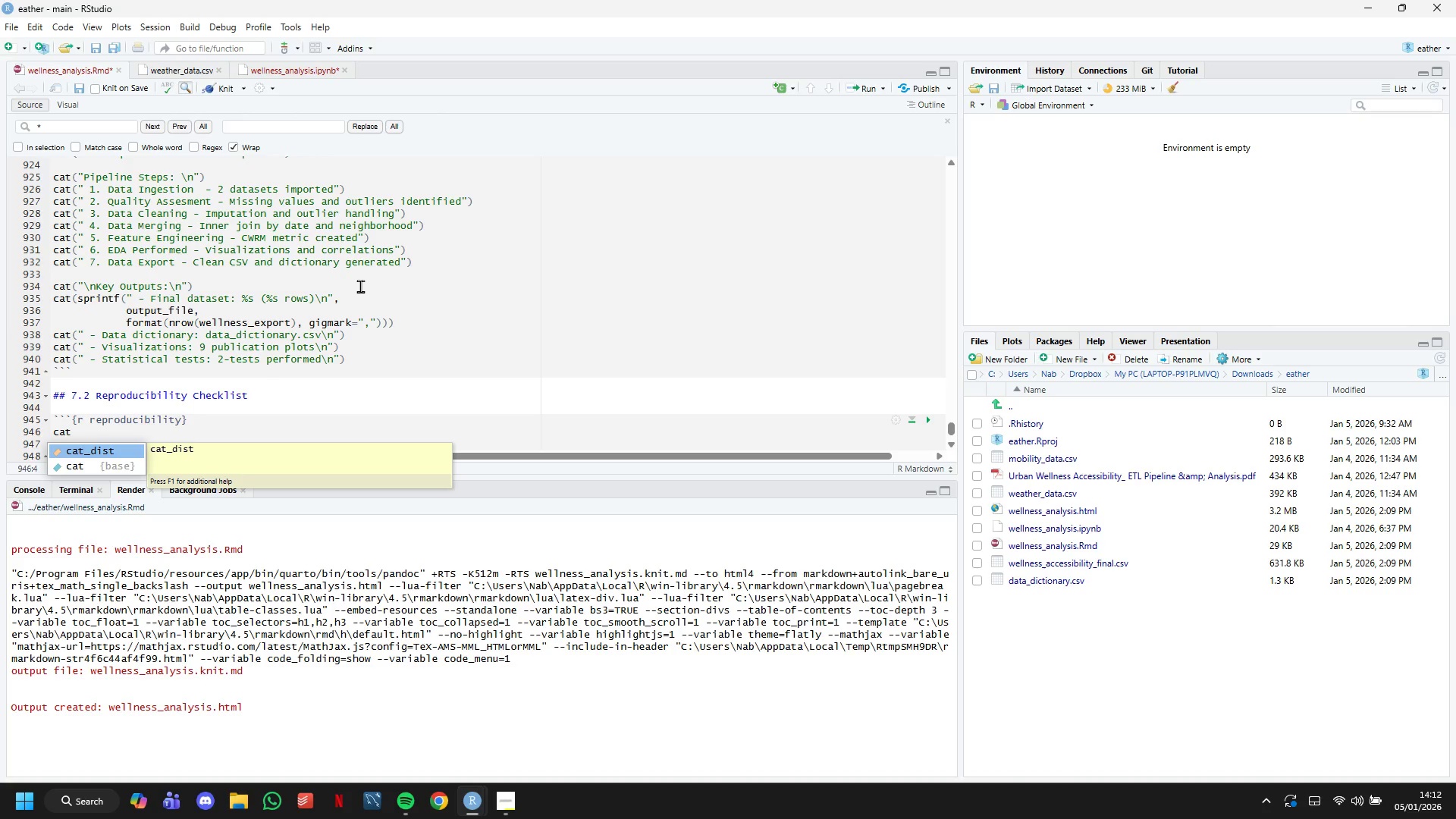 
key(Shift+9)
 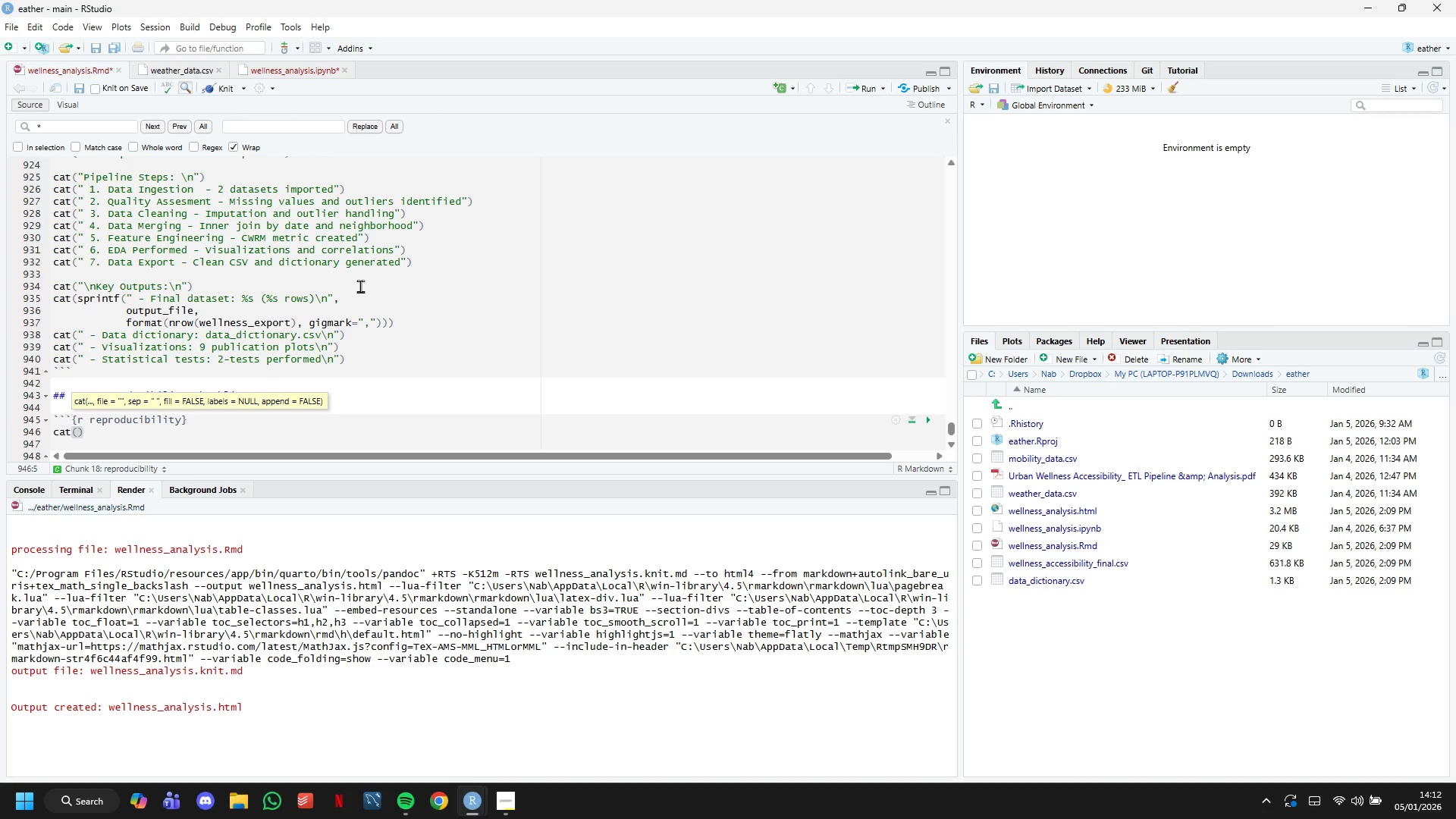 
wait(5.17)
 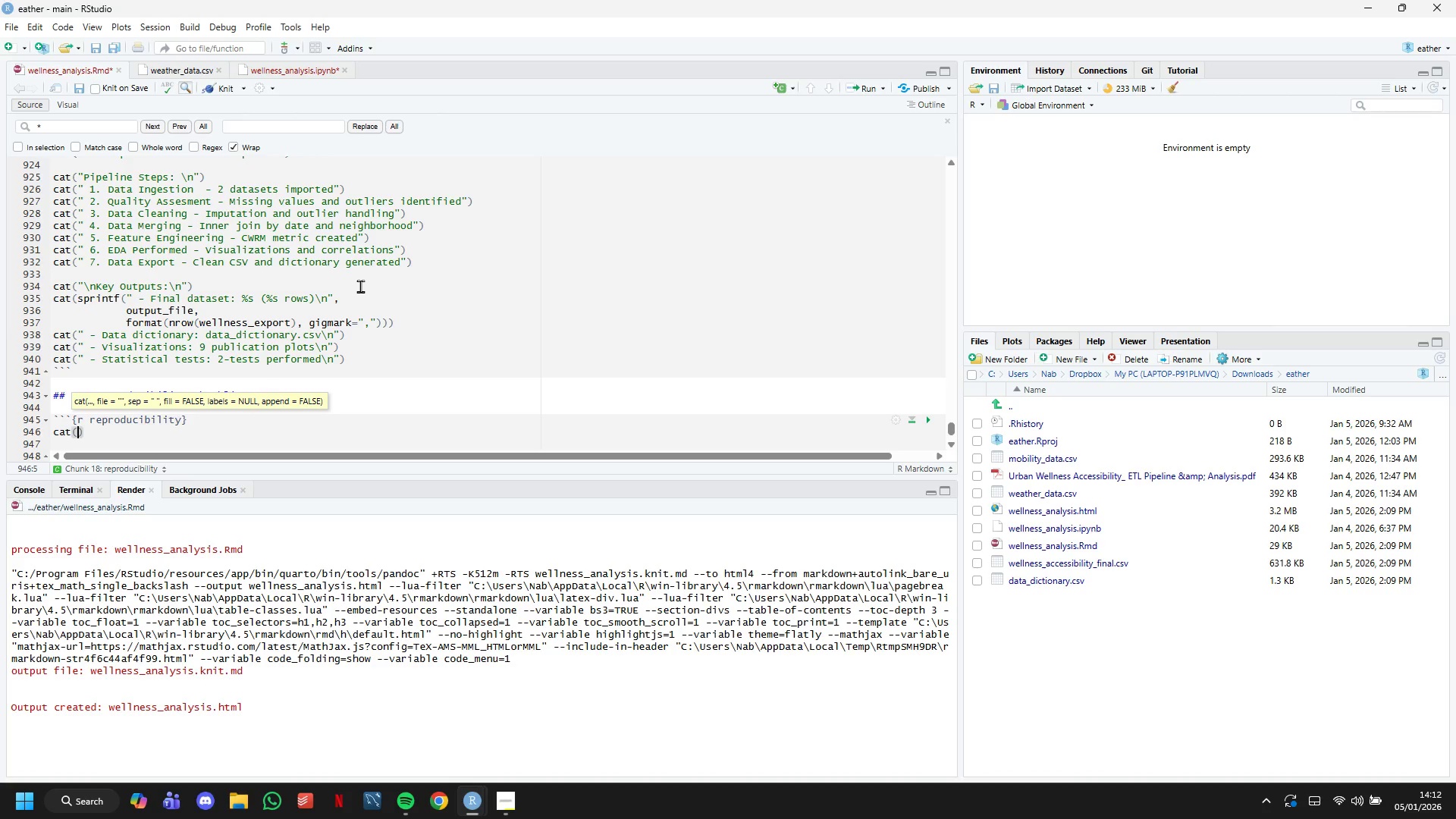 
type("Reprocu)
key(Backspace)
key(Backspace)
 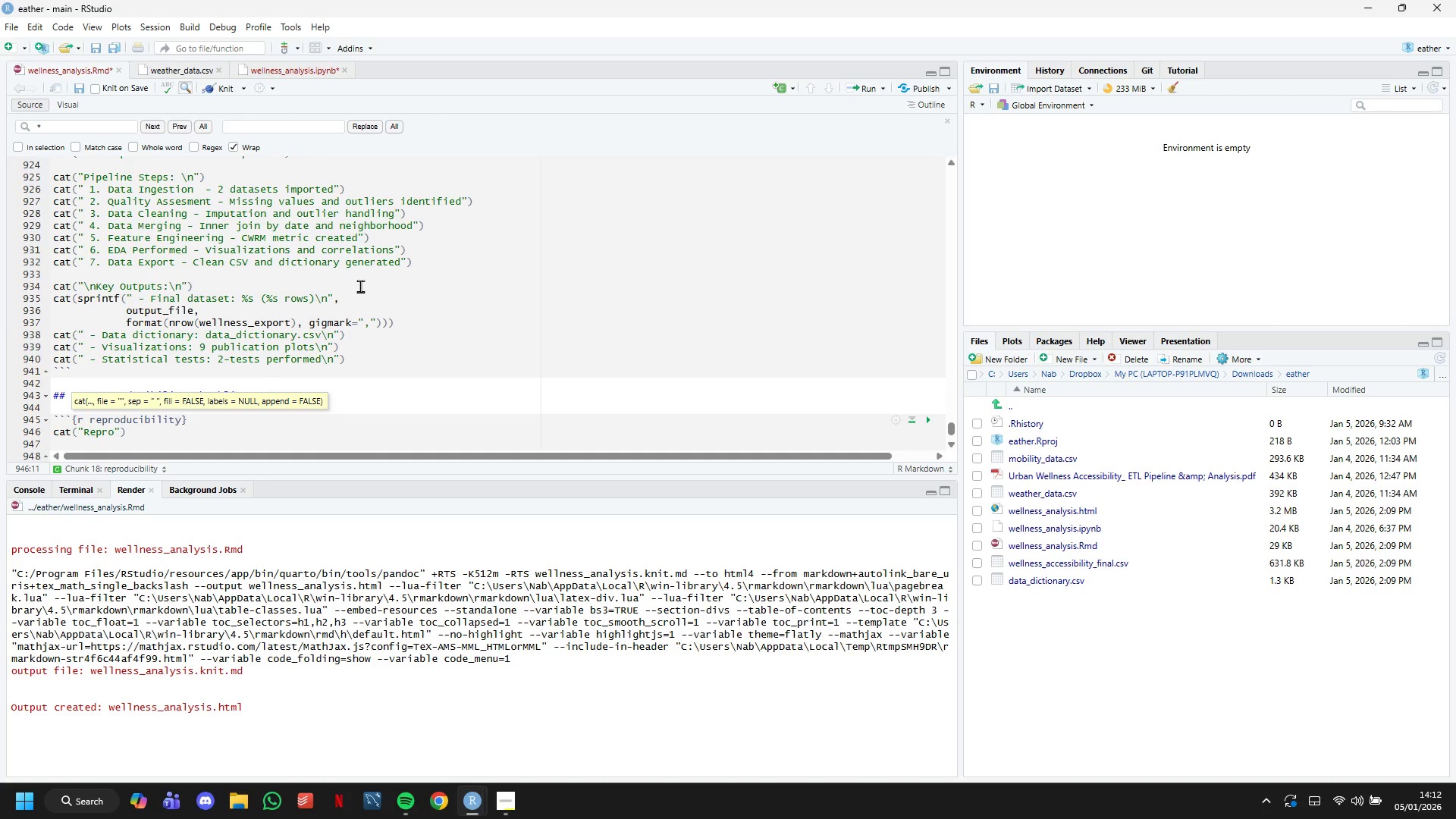 
wait(7.53)
 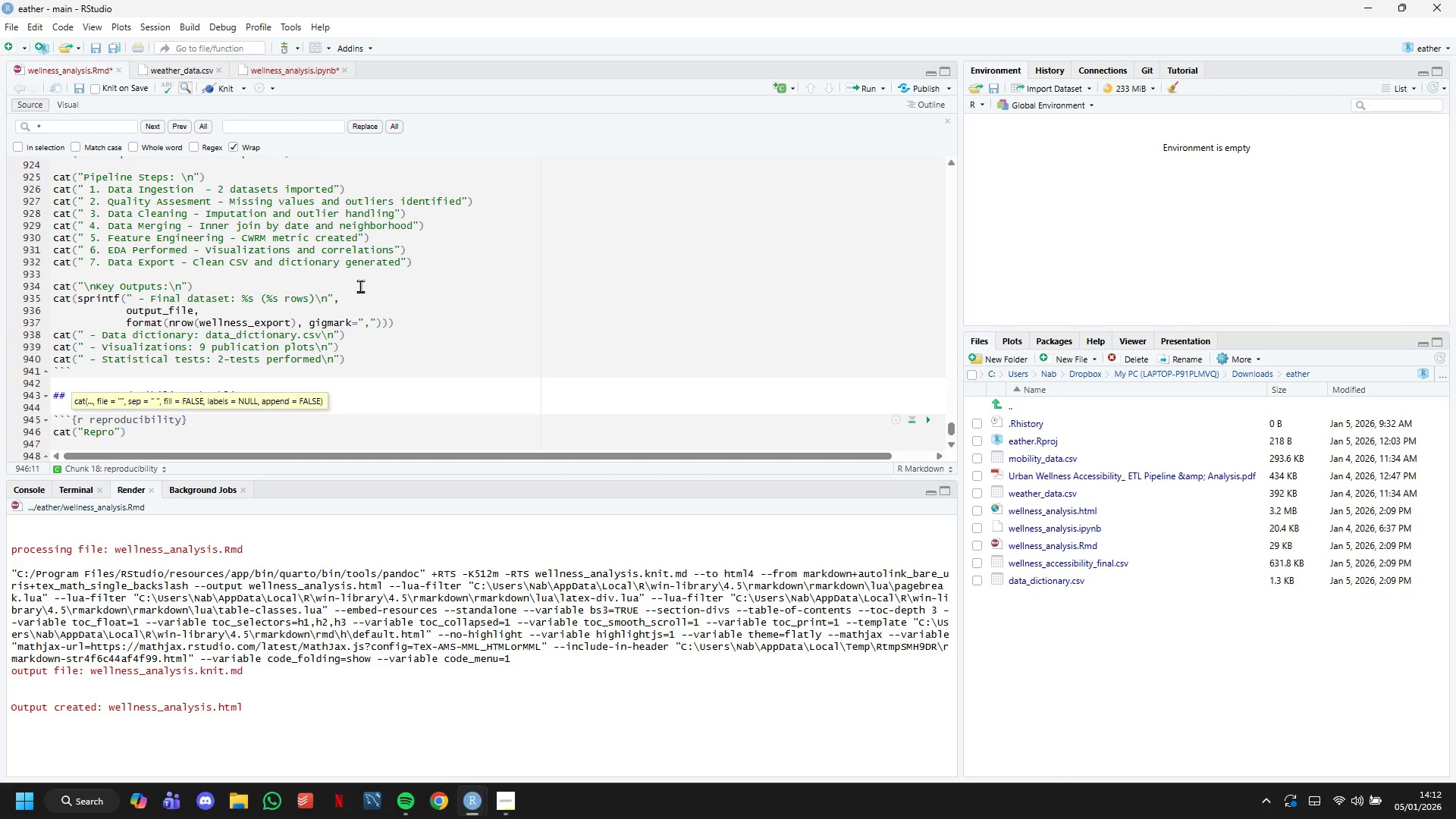 
type(ducibility Checklist>)
key(Backspace)
type(:)
 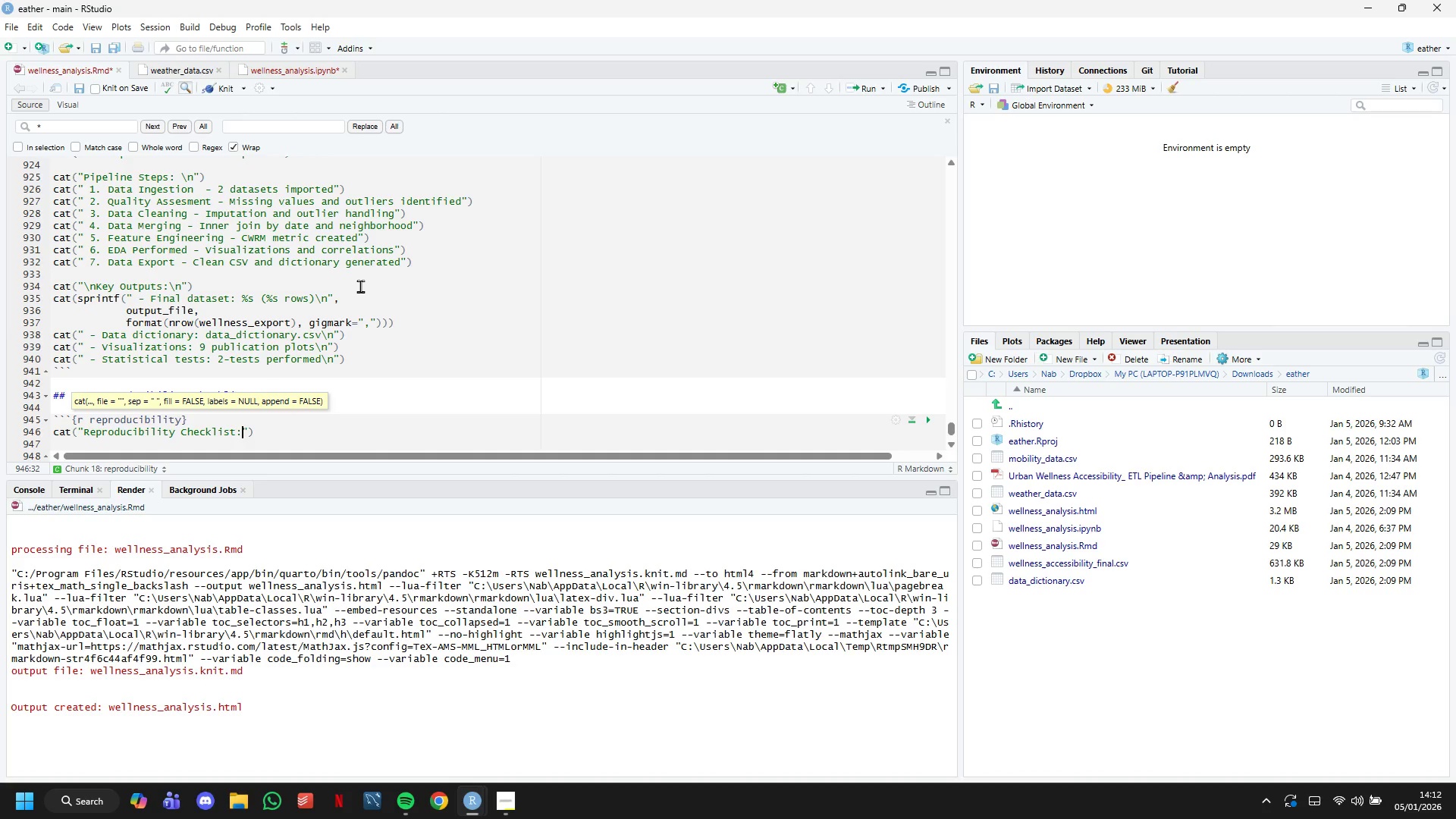 
key(ArrowRight)
 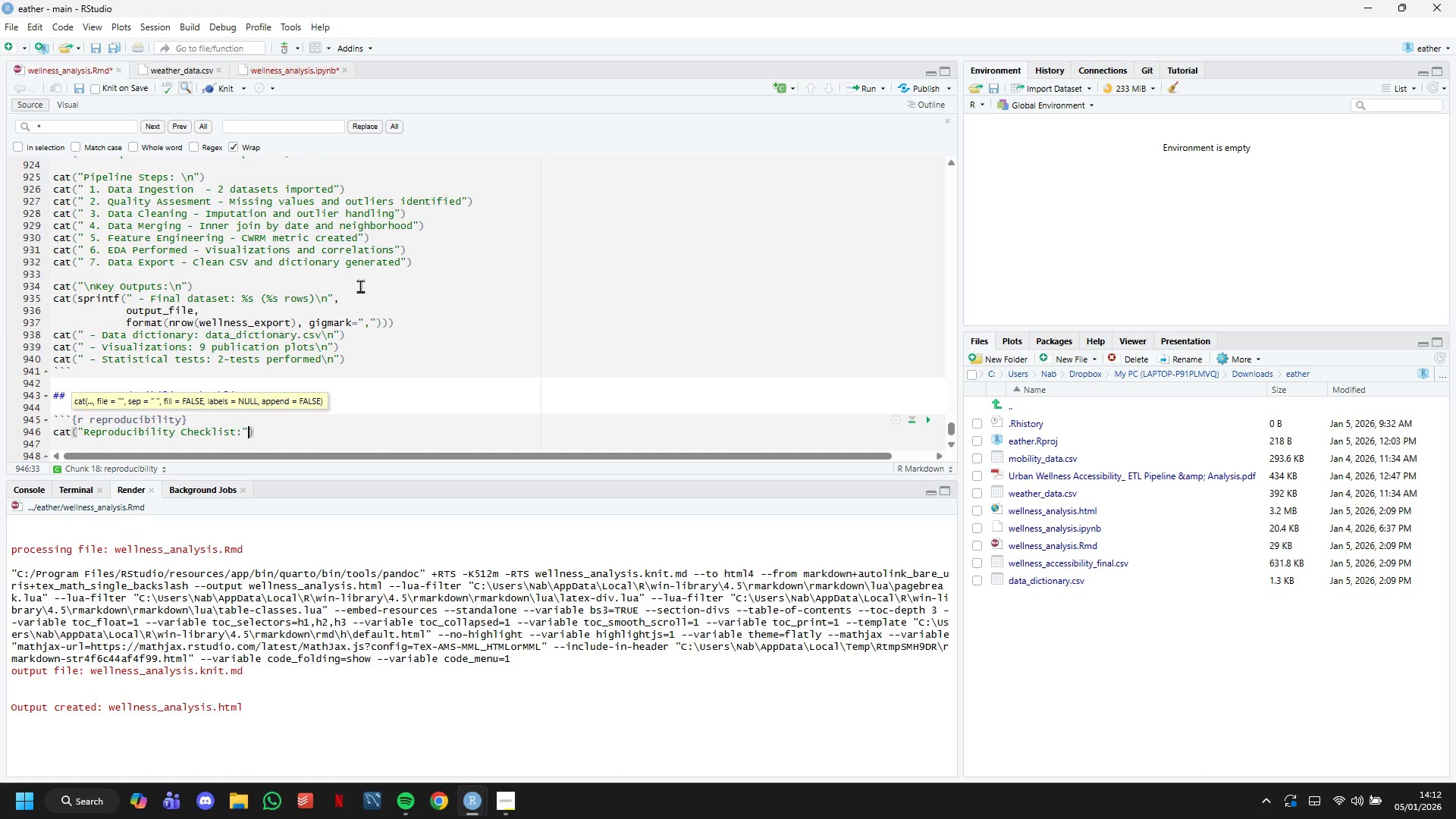 
key(ArrowRight)
 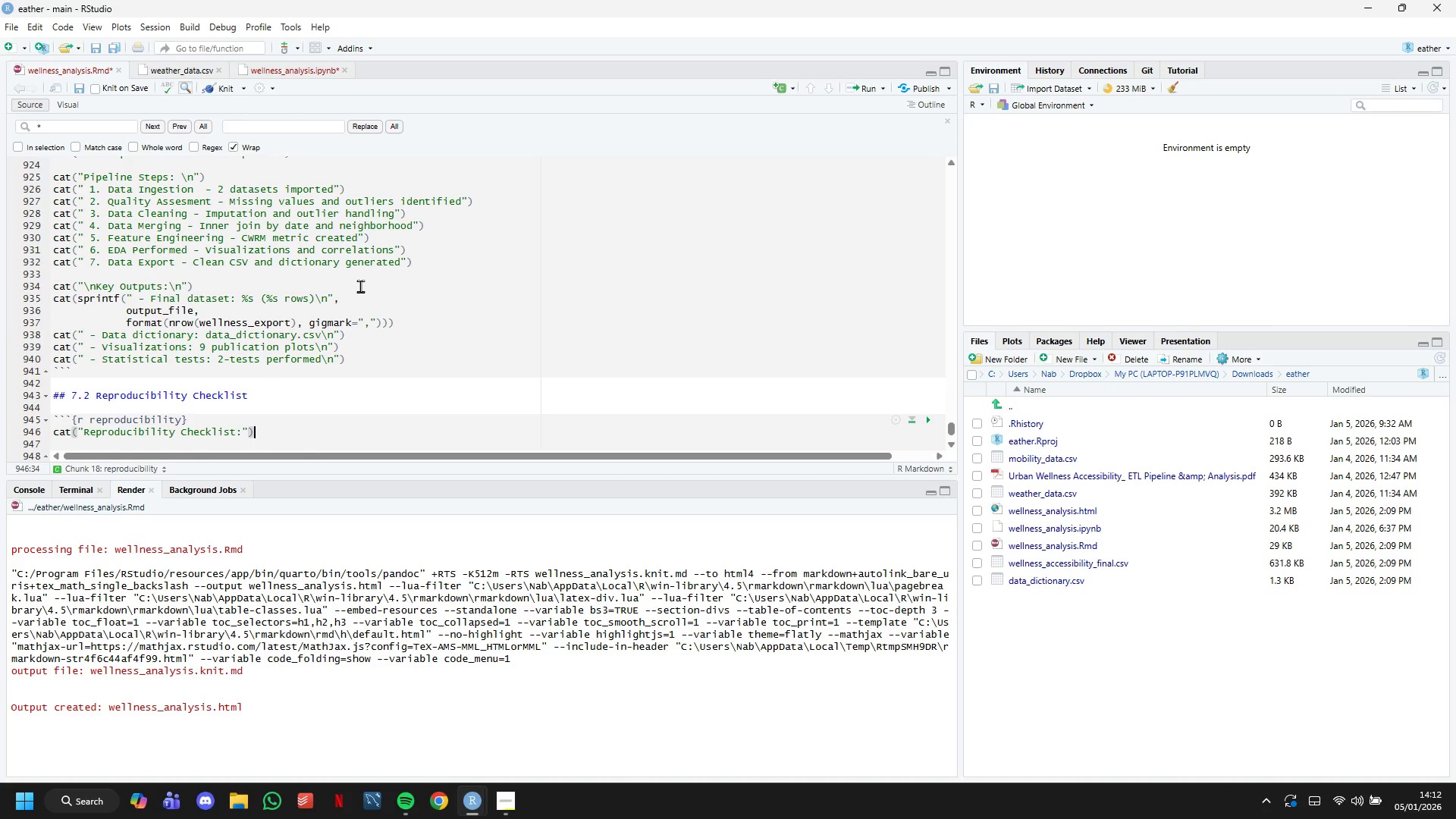 
key(Enter)
 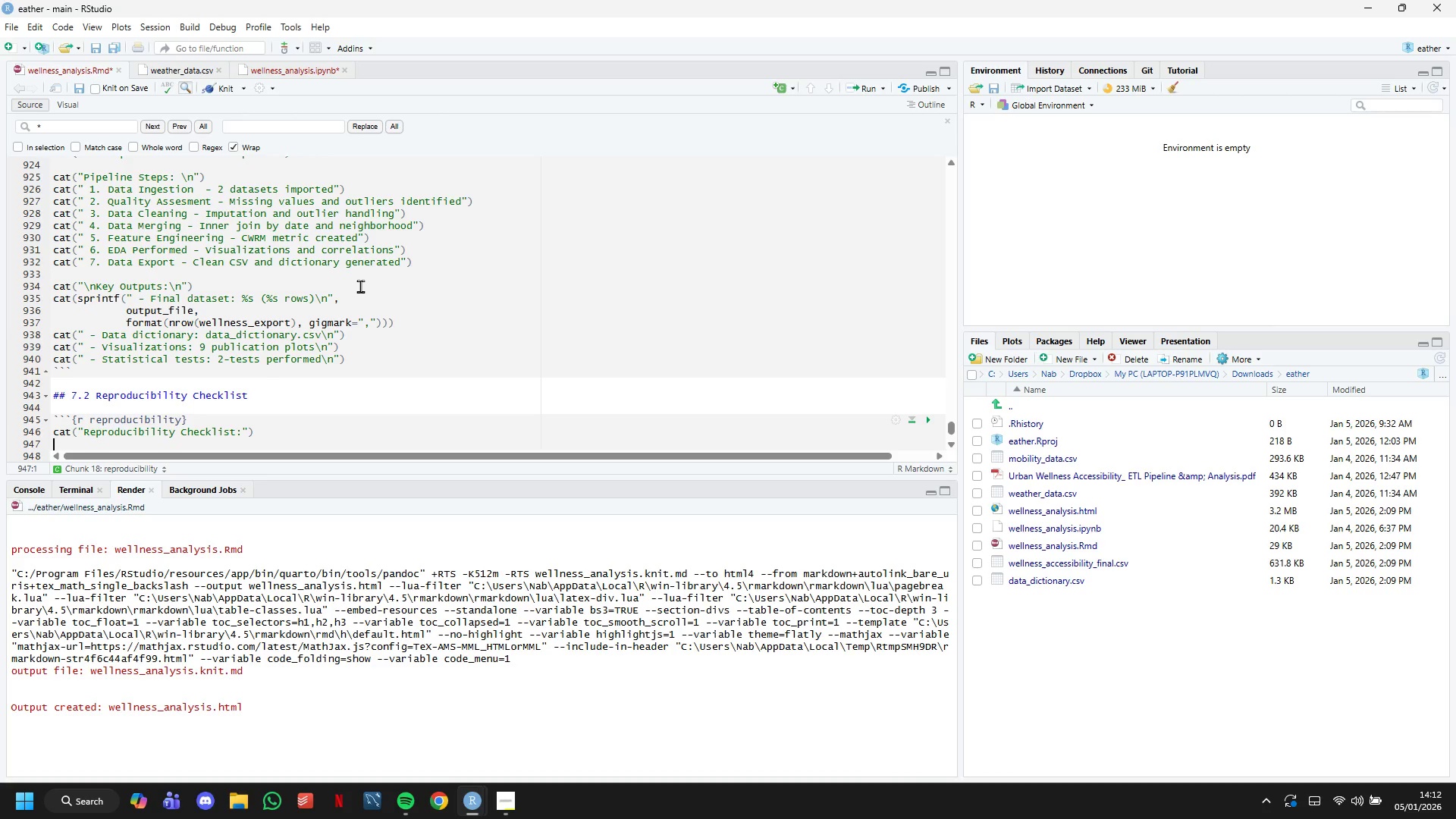 
wait(24.06)
 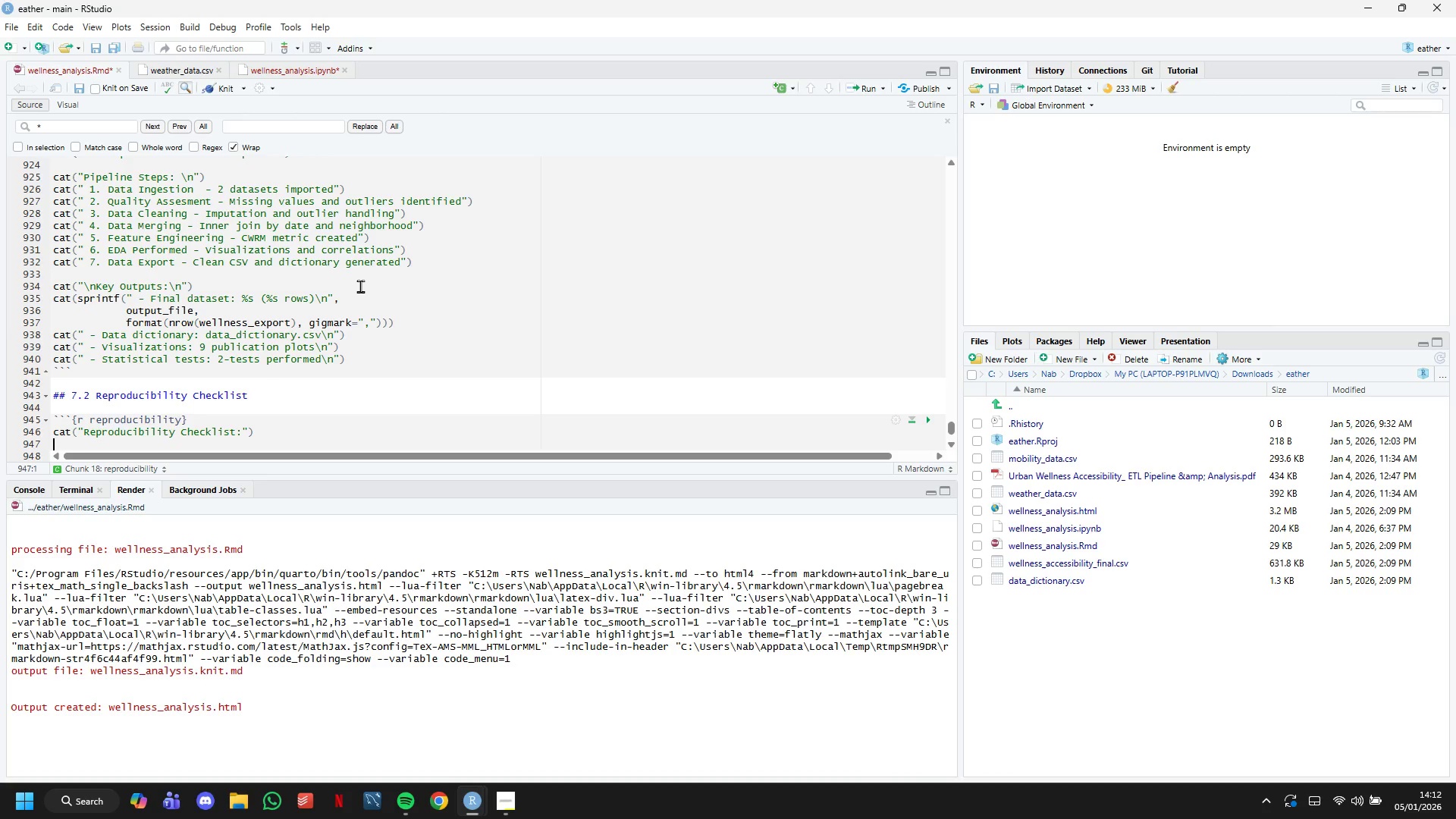 
type(cat)
 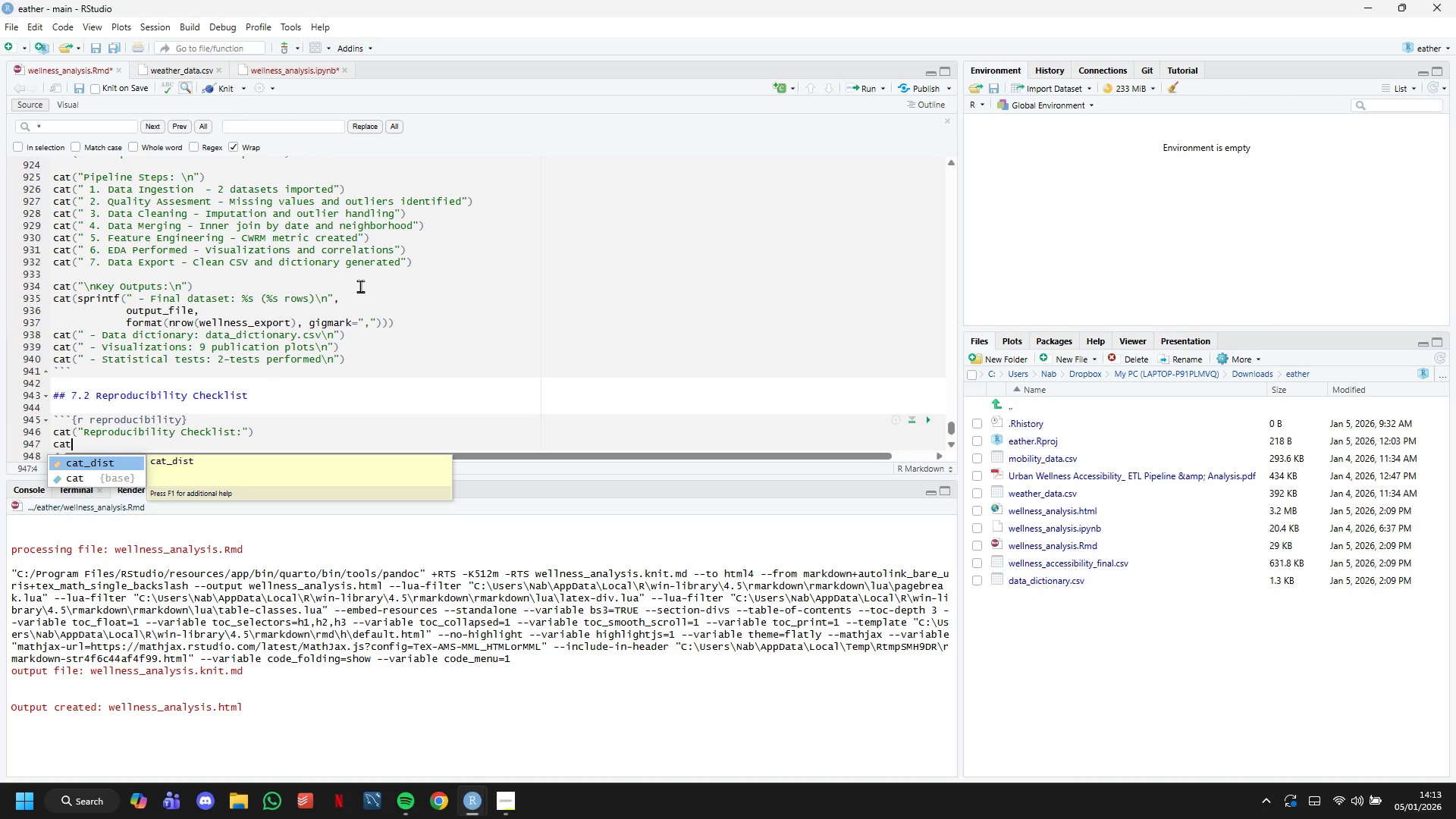 
type((" Seed set )
 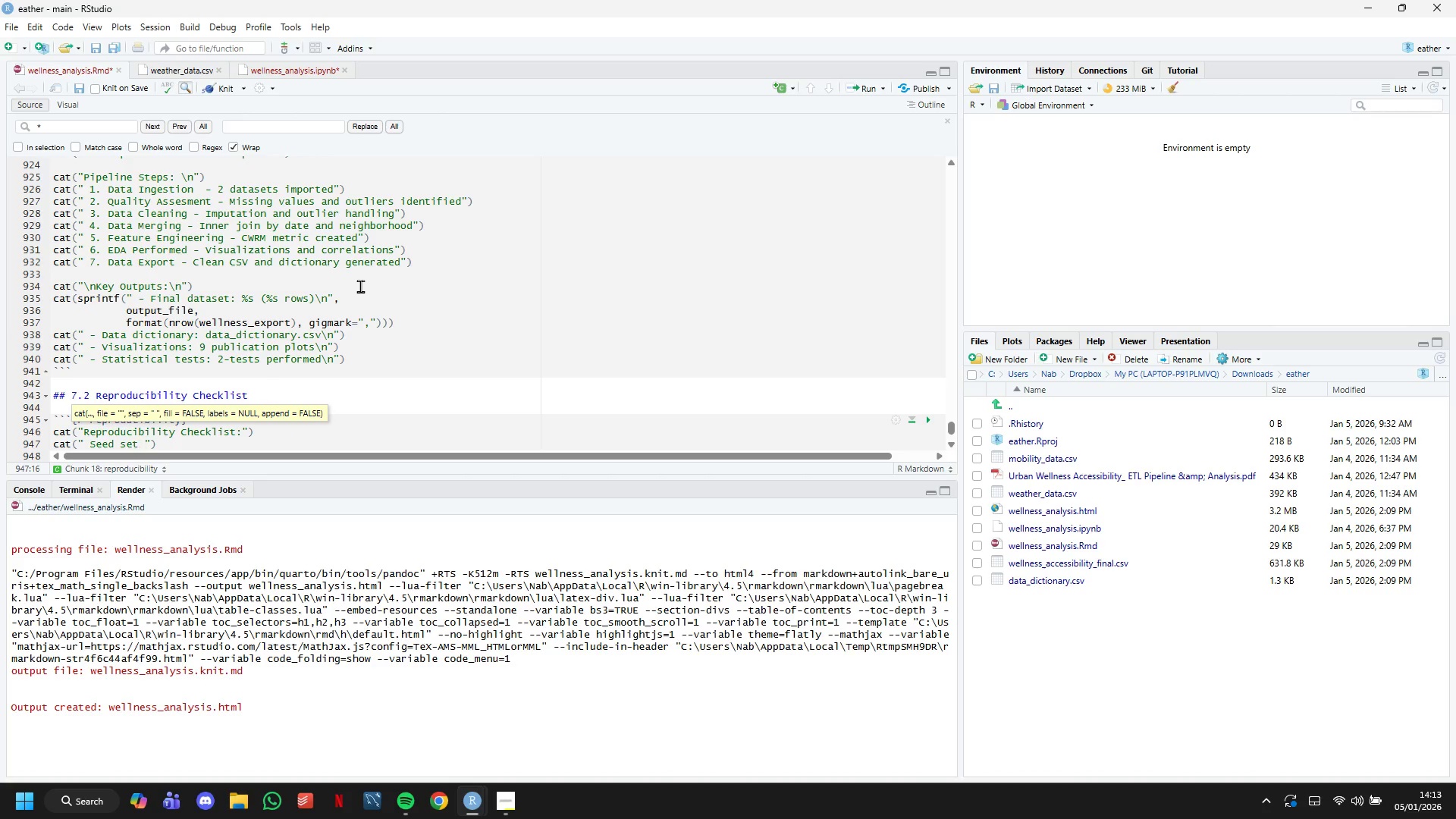 
type(for random operations)
 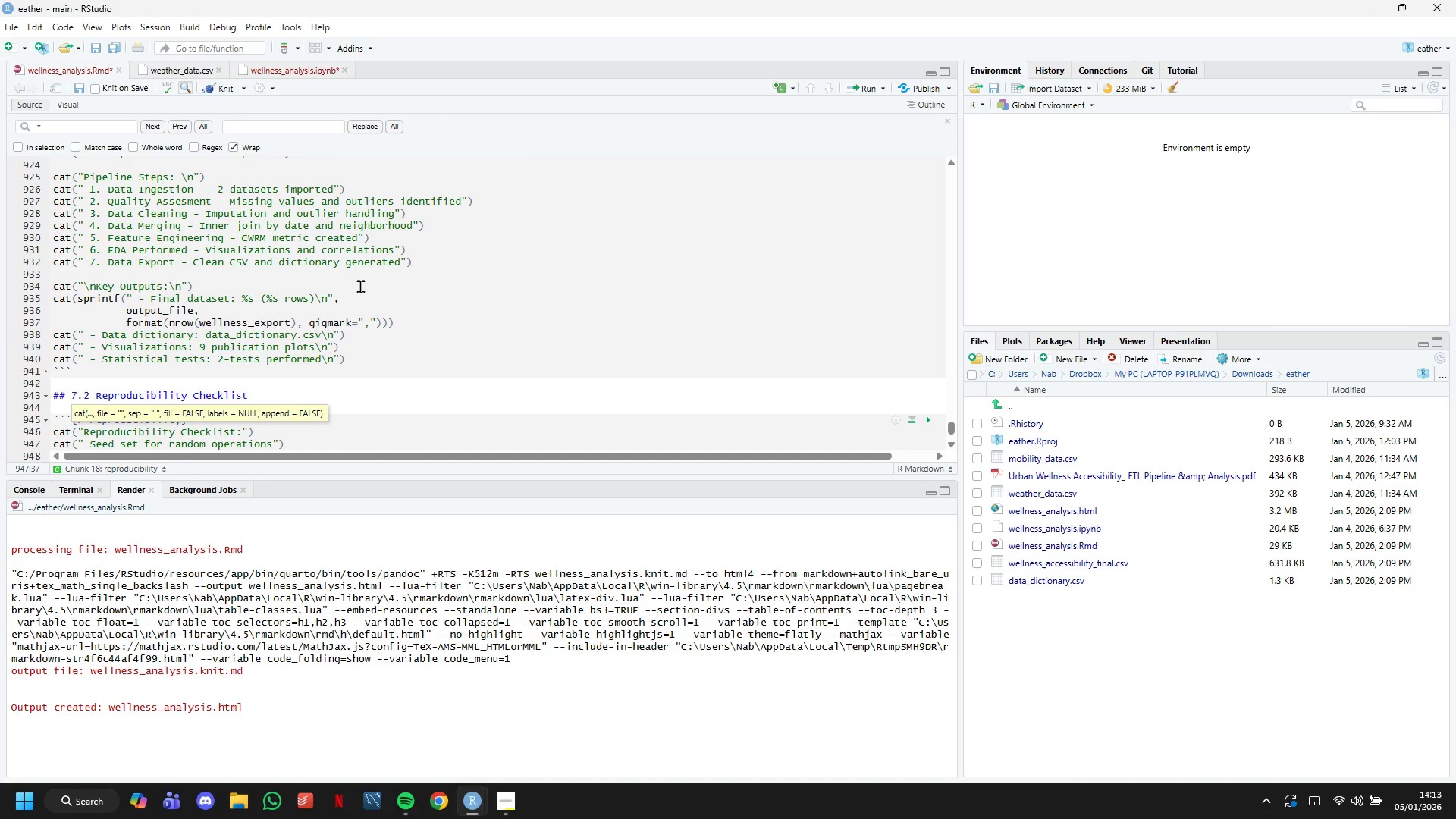 
key(ArrowRight)
 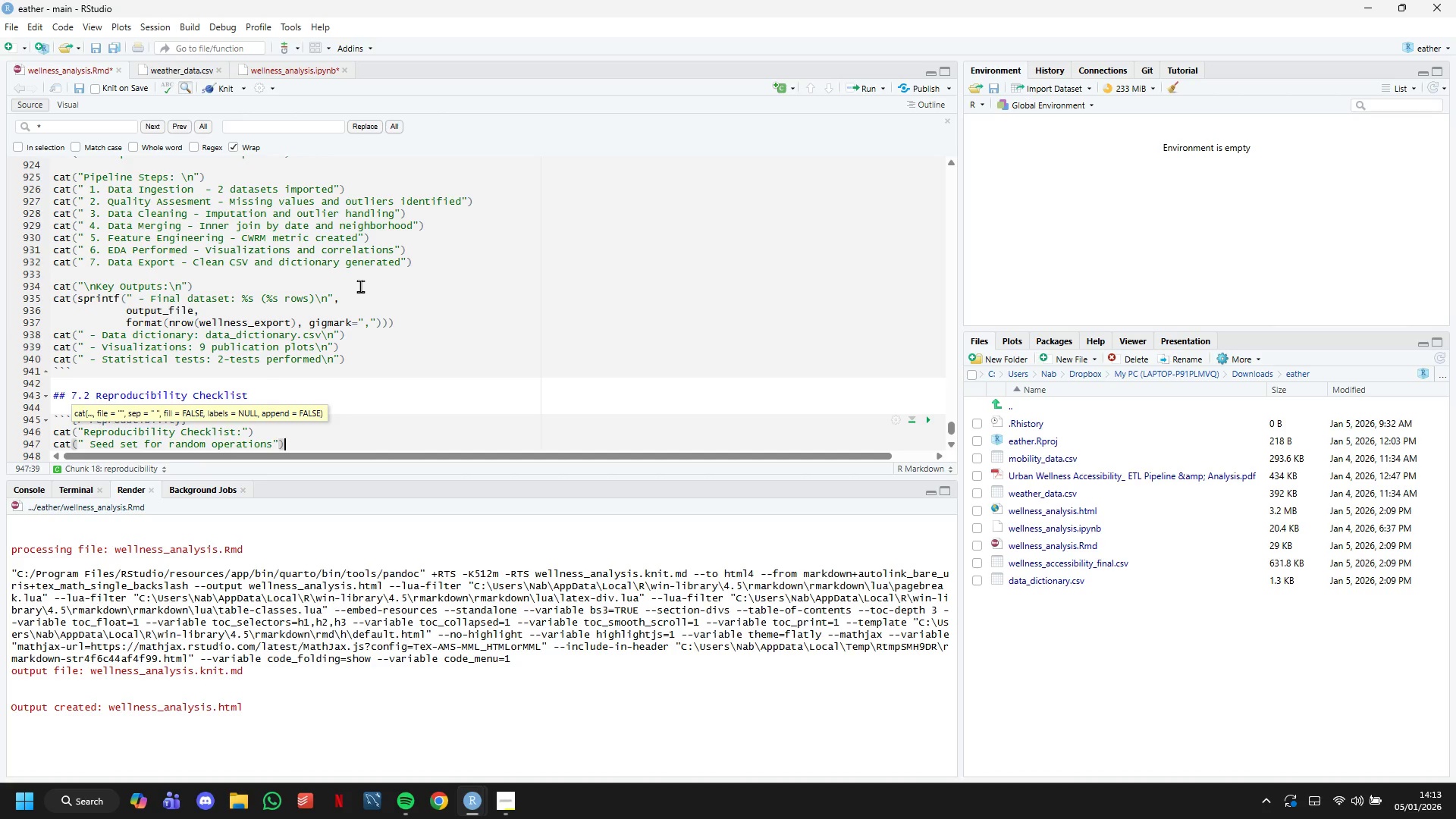 
key(ArrowRight)
 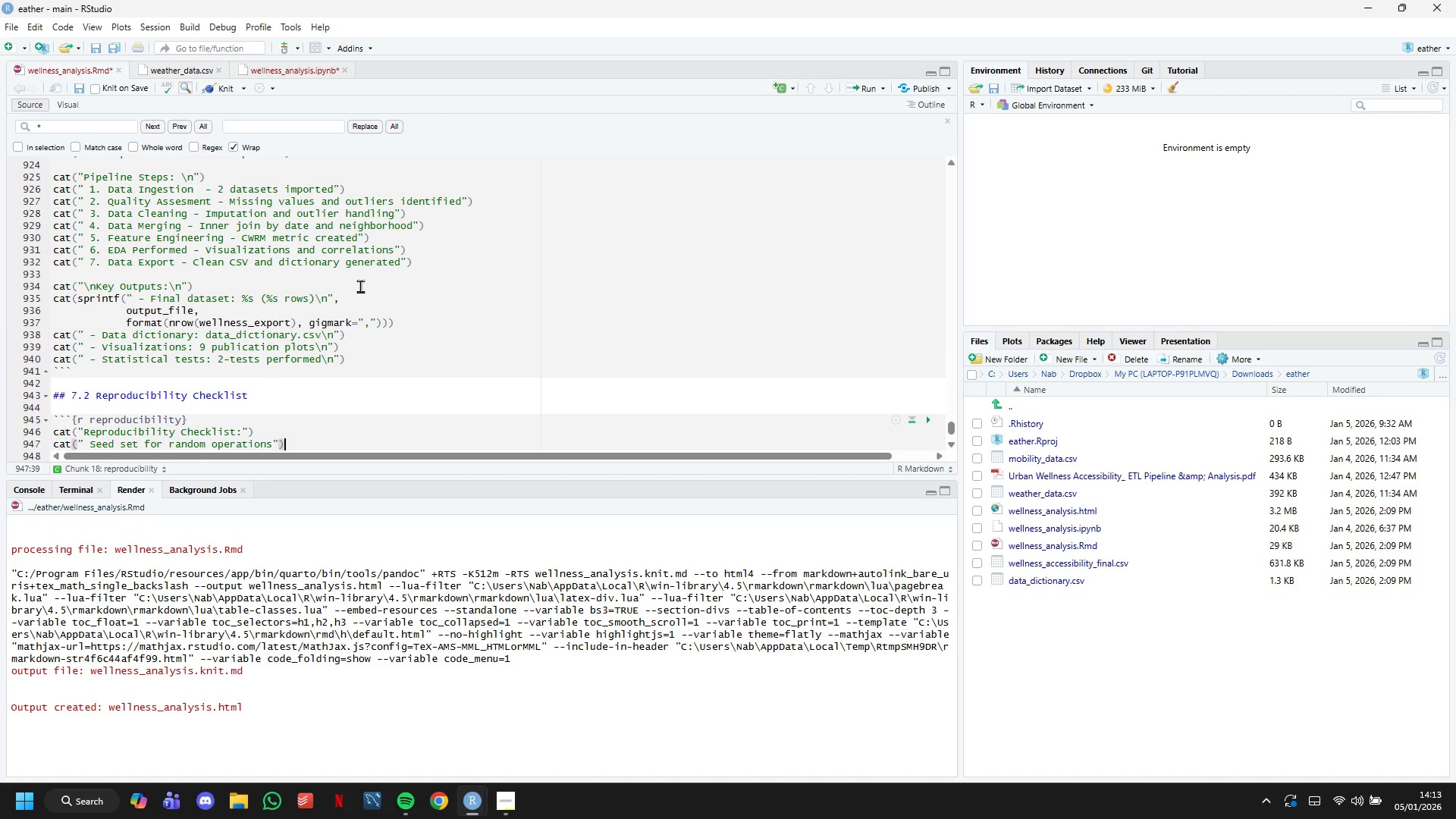 
key(Enter)
 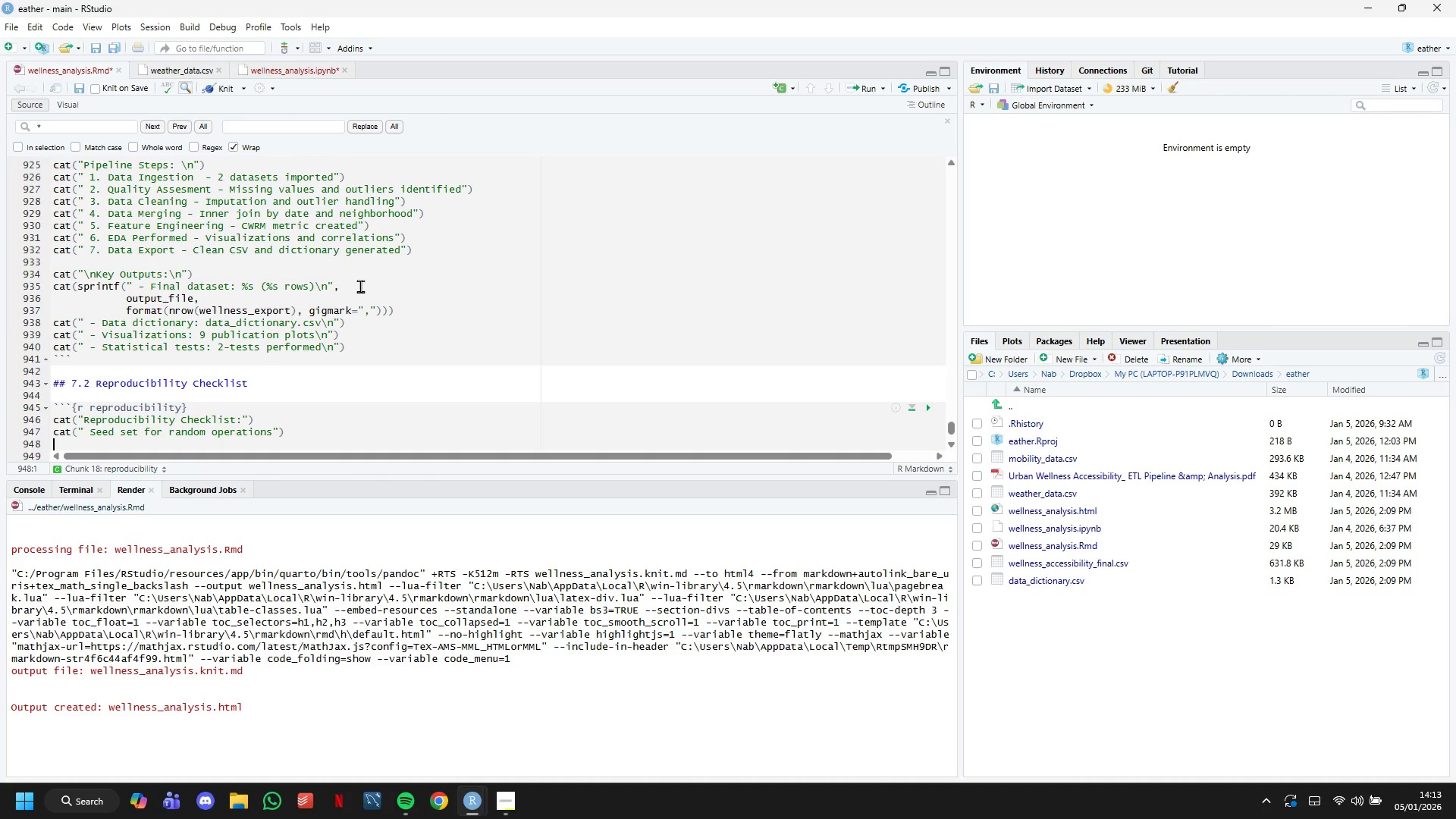 
type(cat()
 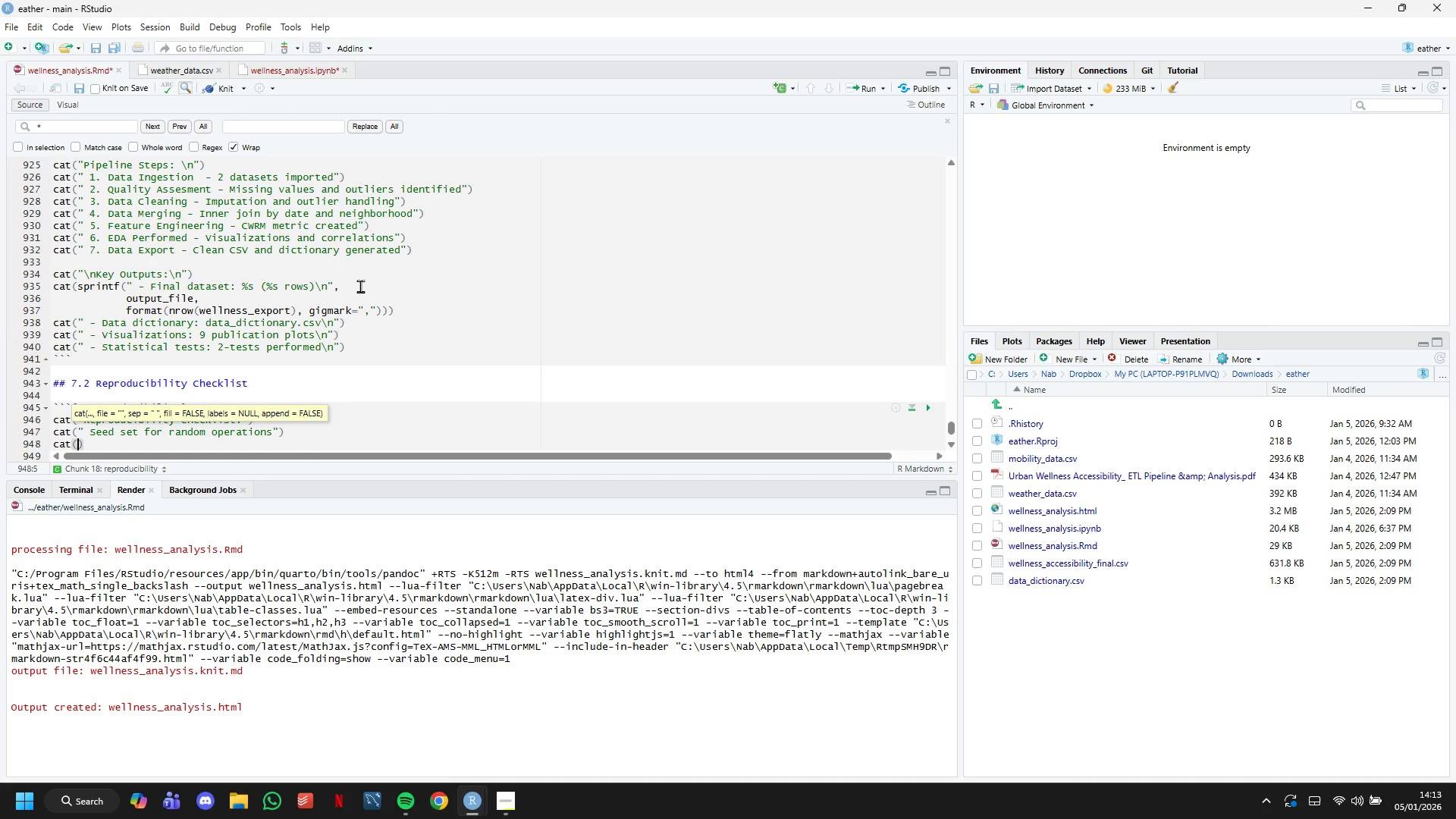 
wait(36.62)
 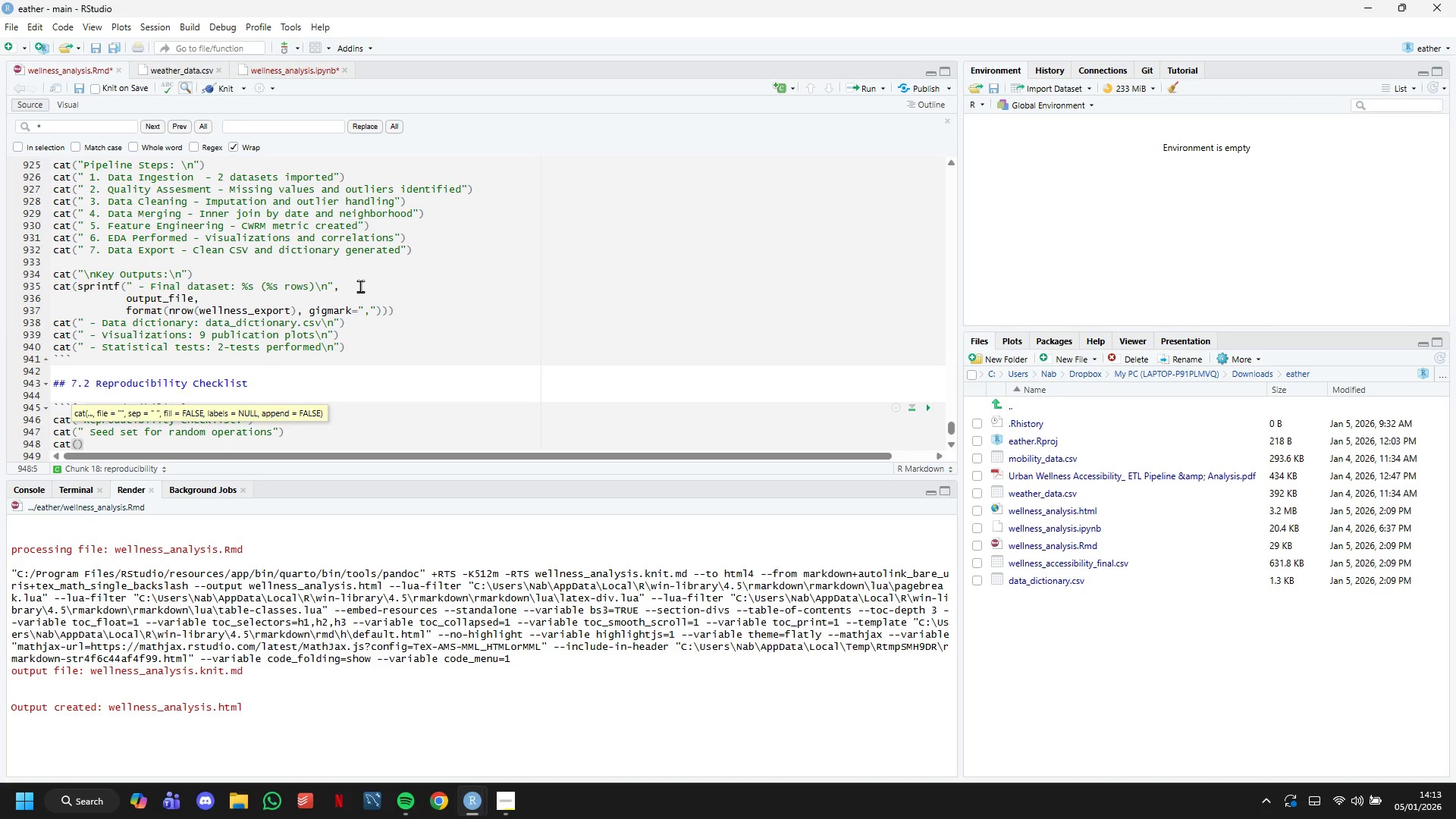 
type(" All file pathsrelative to project directory)
 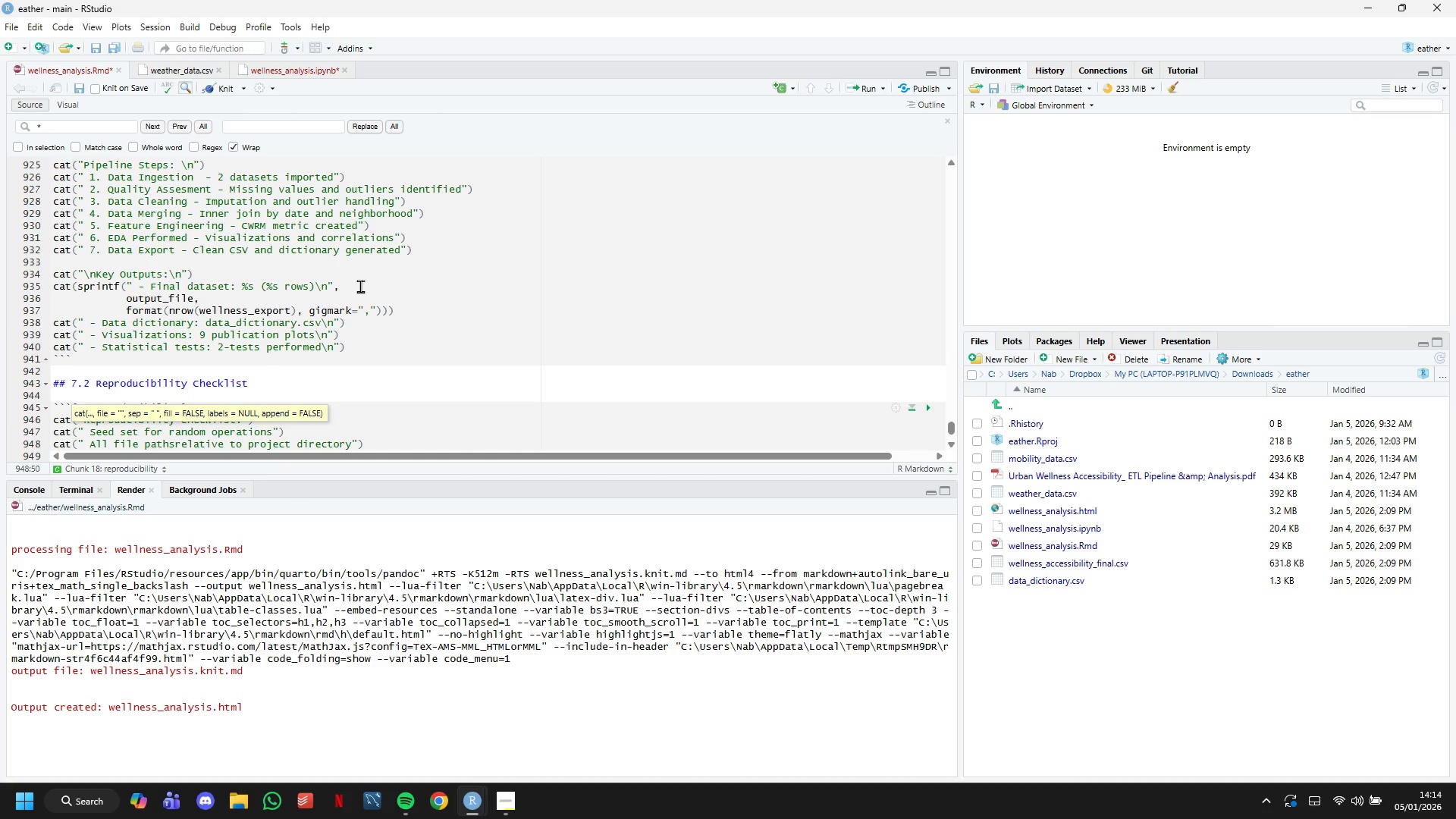 
key(ArrowRight)
 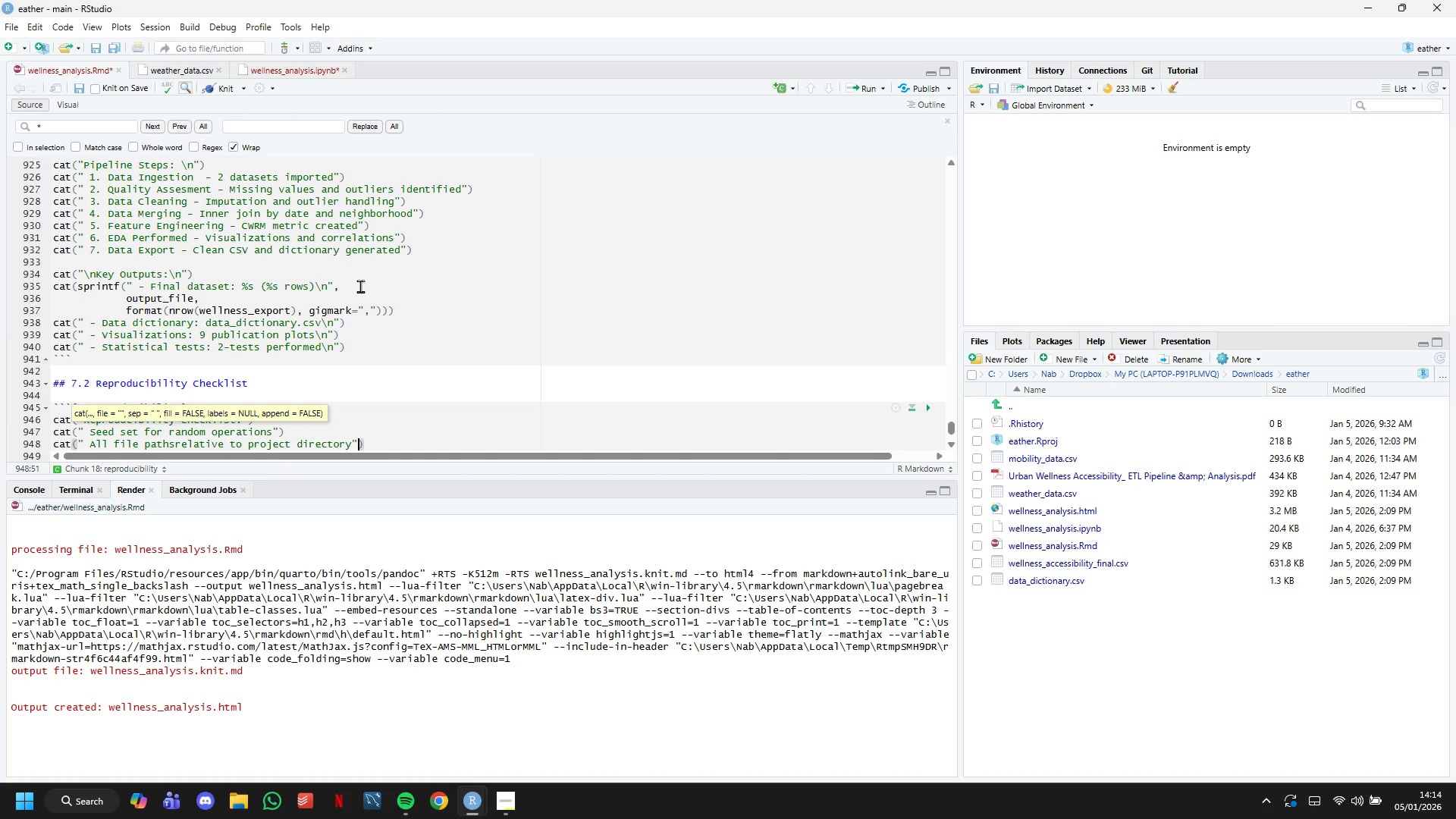 
key(ArrowRight)
 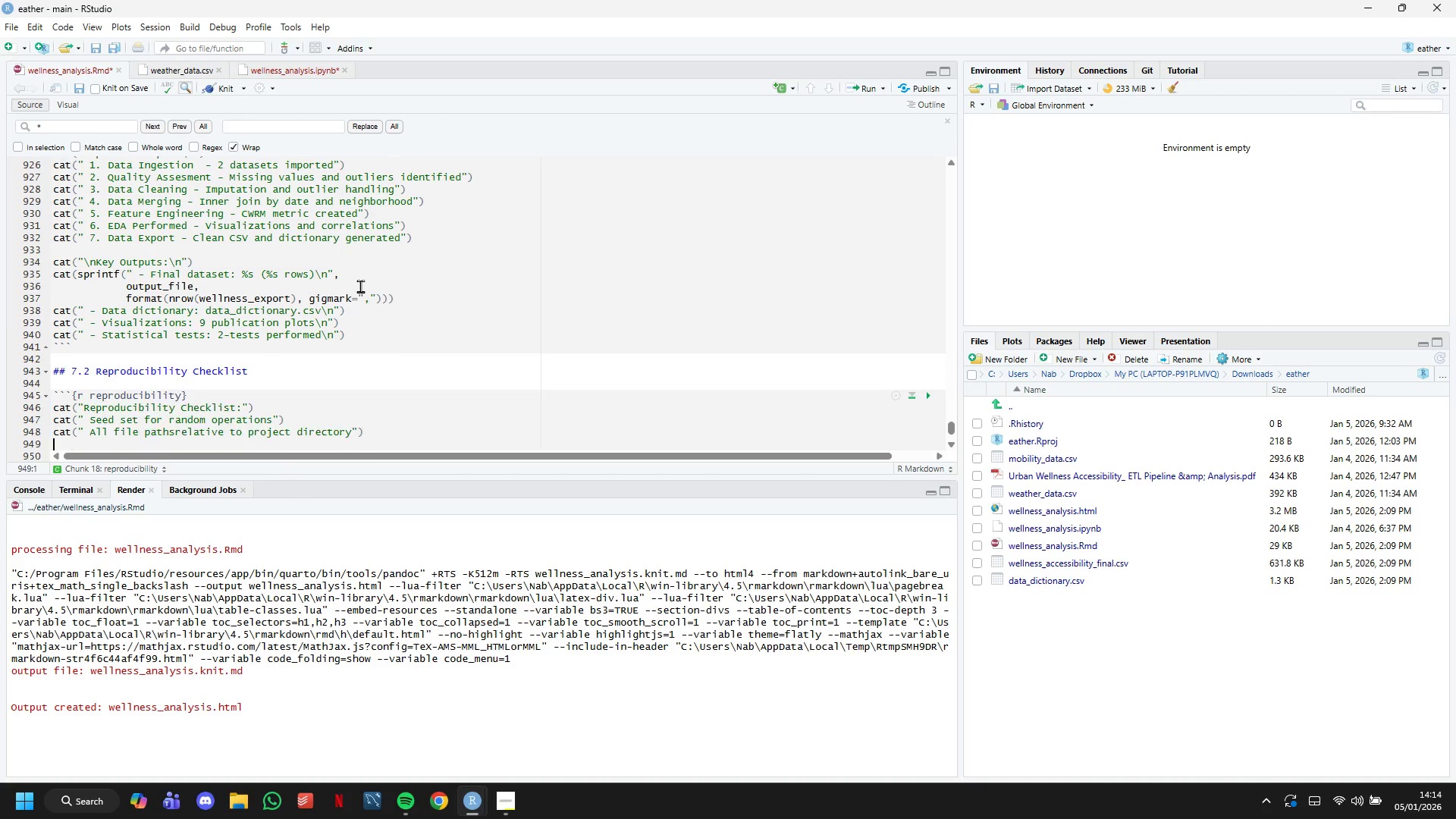 
key(Enter)
 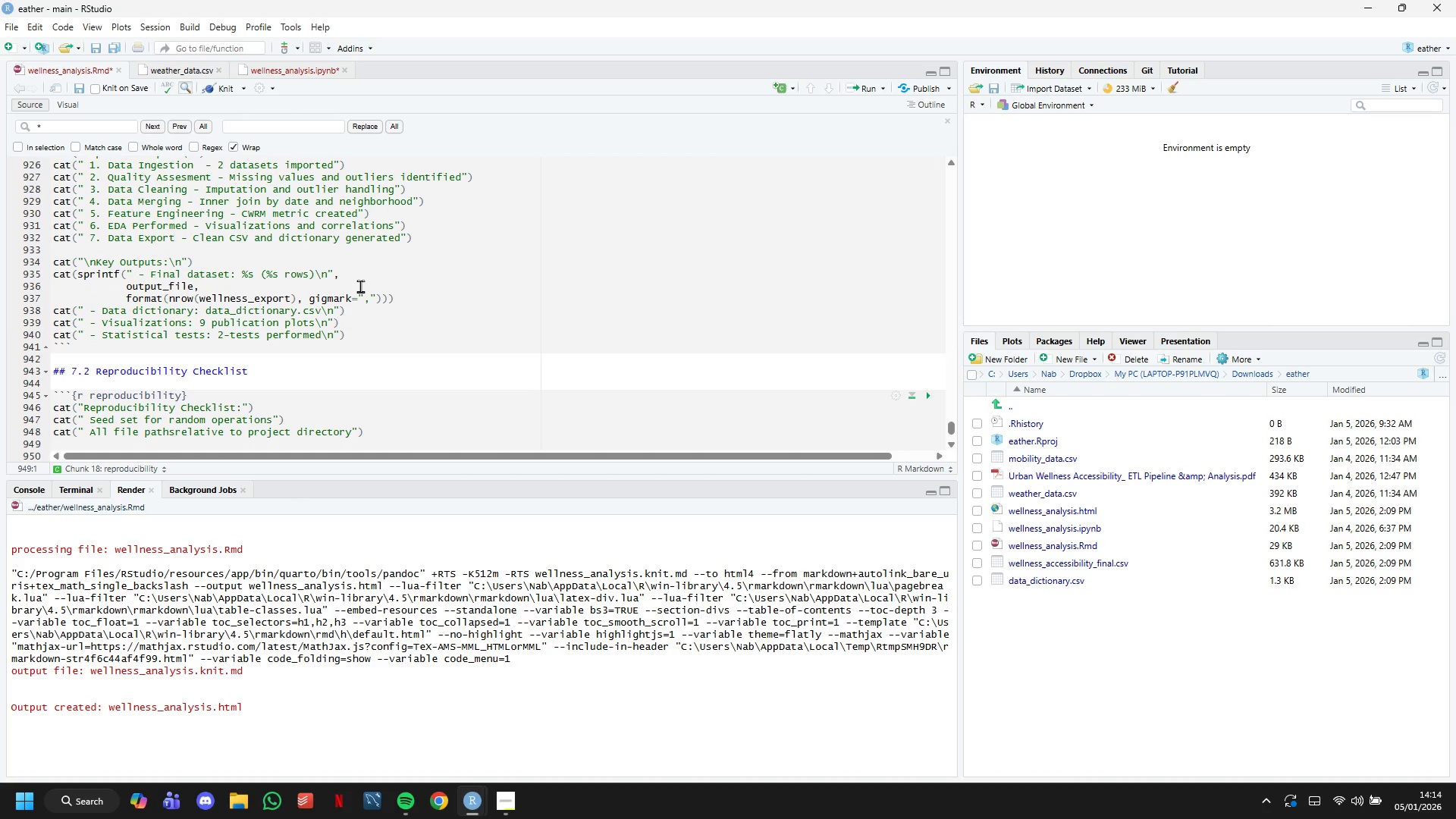 
type(cat(" Package )
 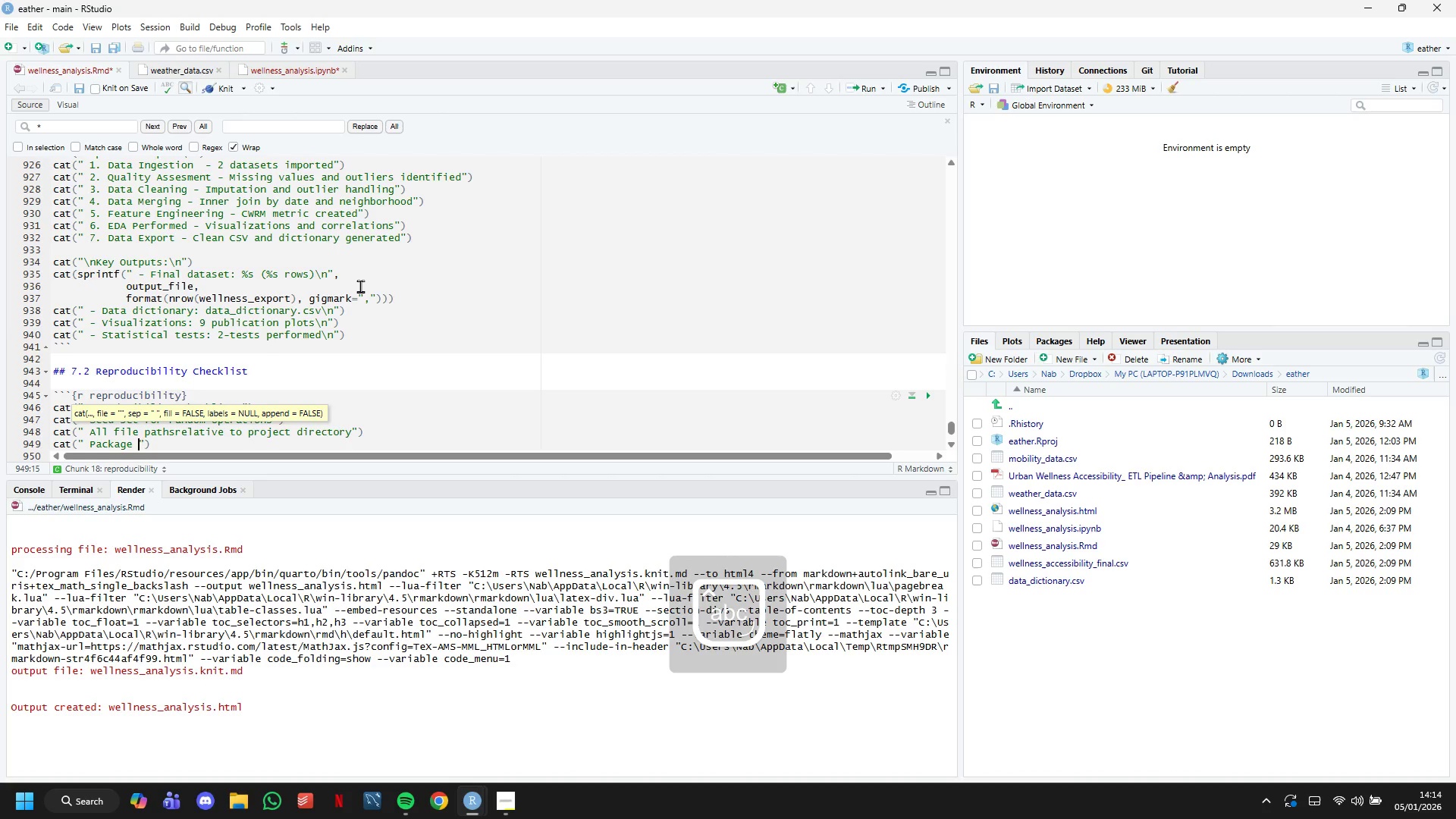 
type(versions documented)
 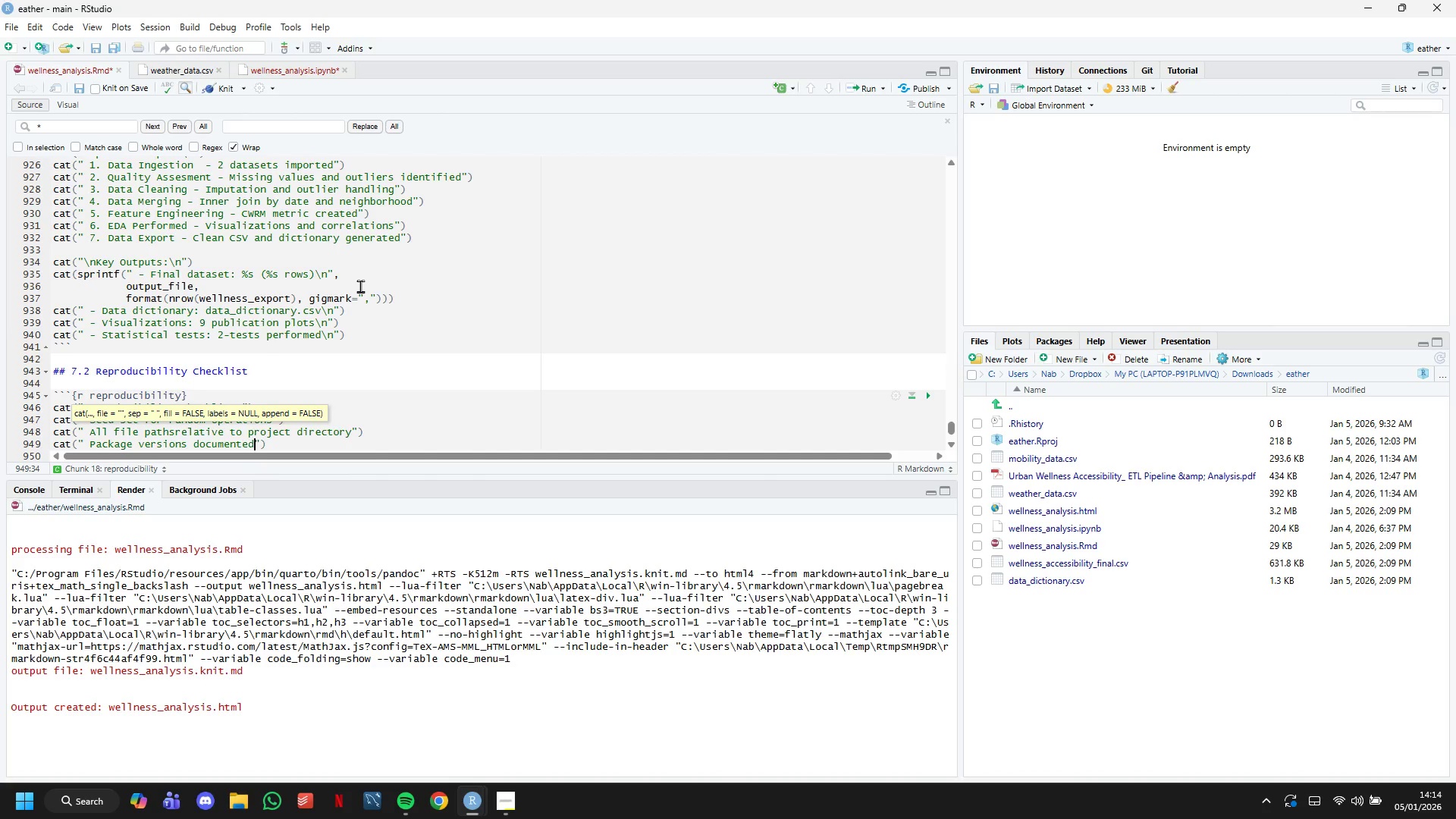 
key(ArrowRight)
 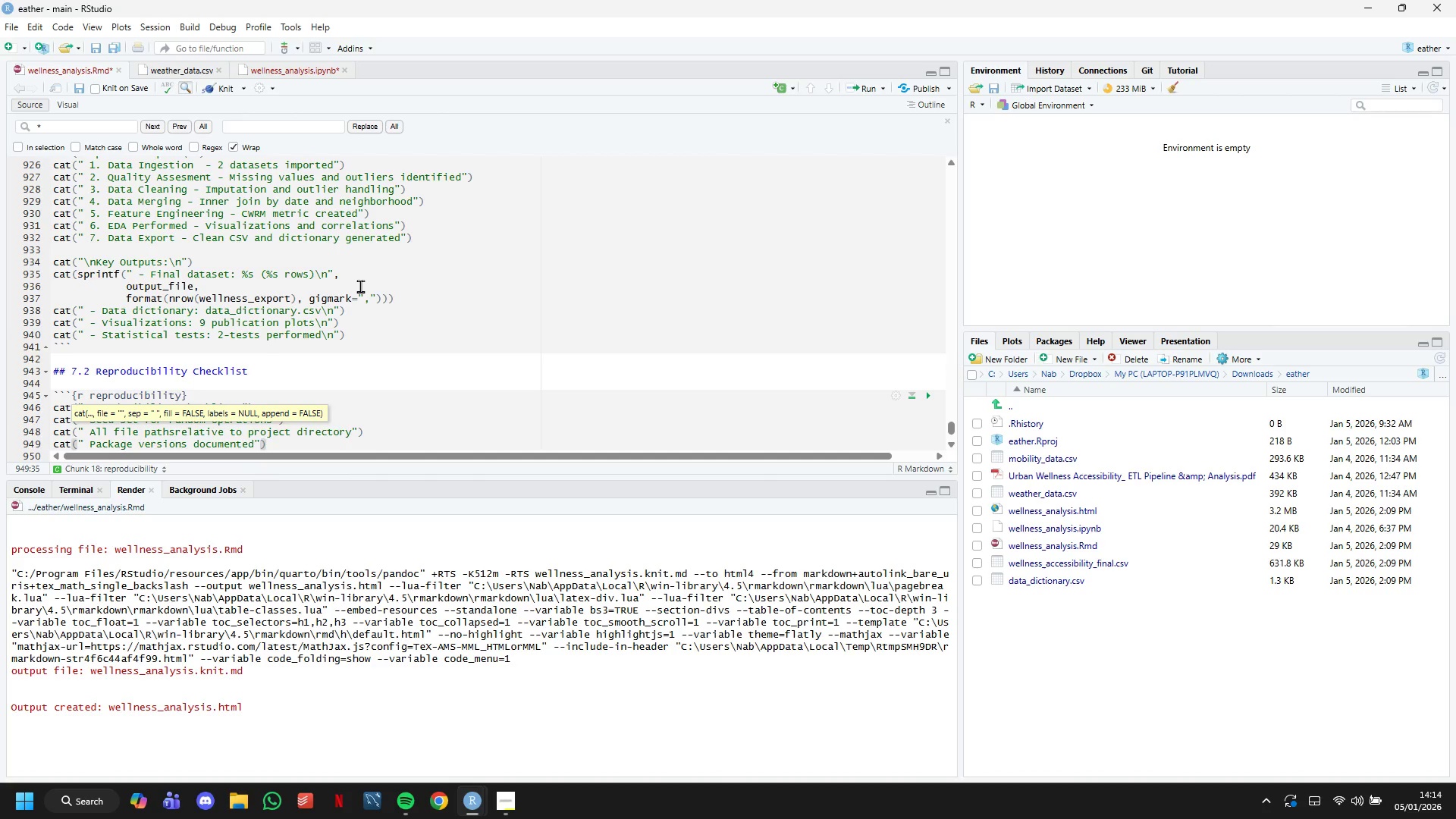 
key(ArrowRight)
 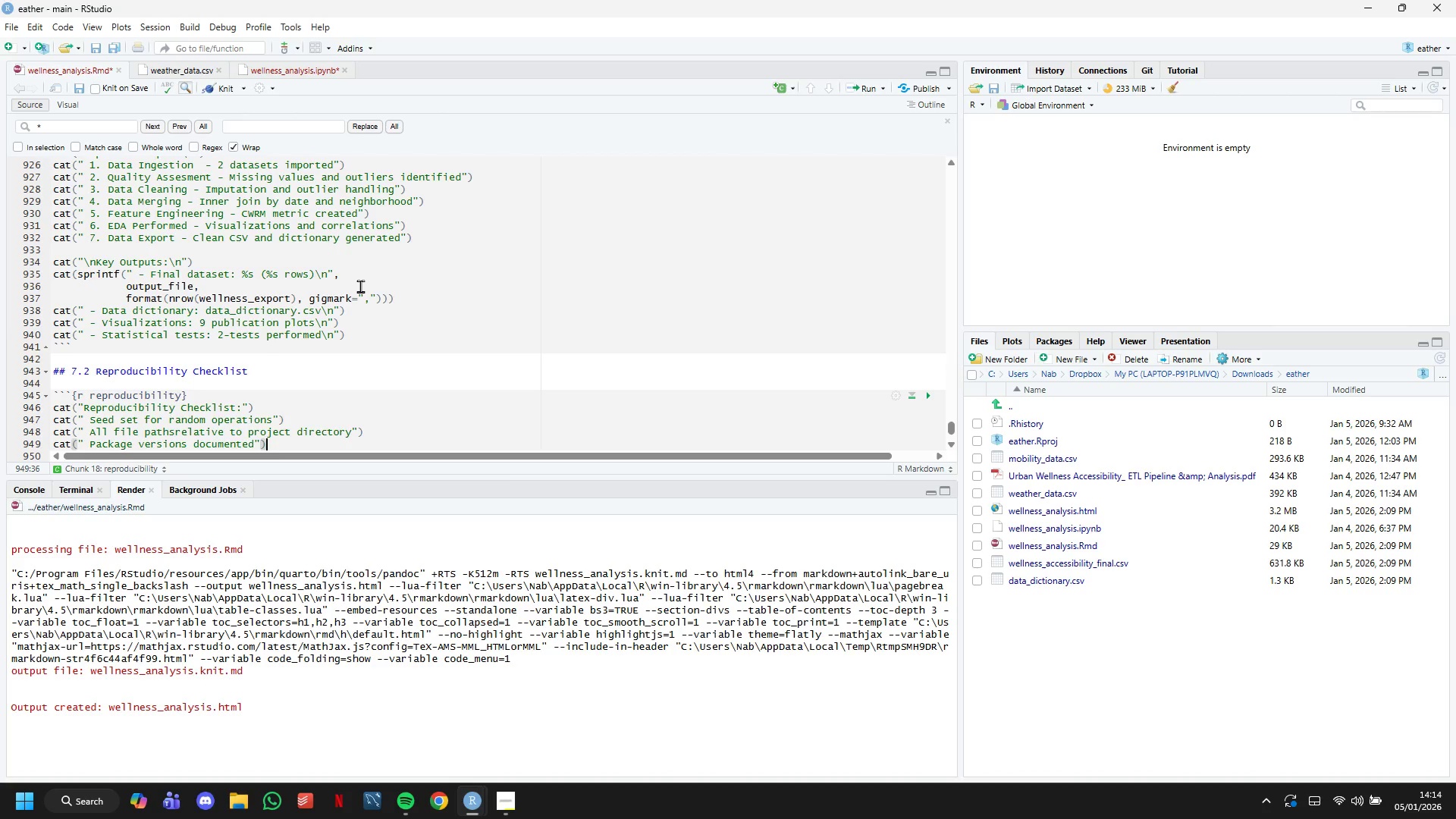 
wait(7.16)
 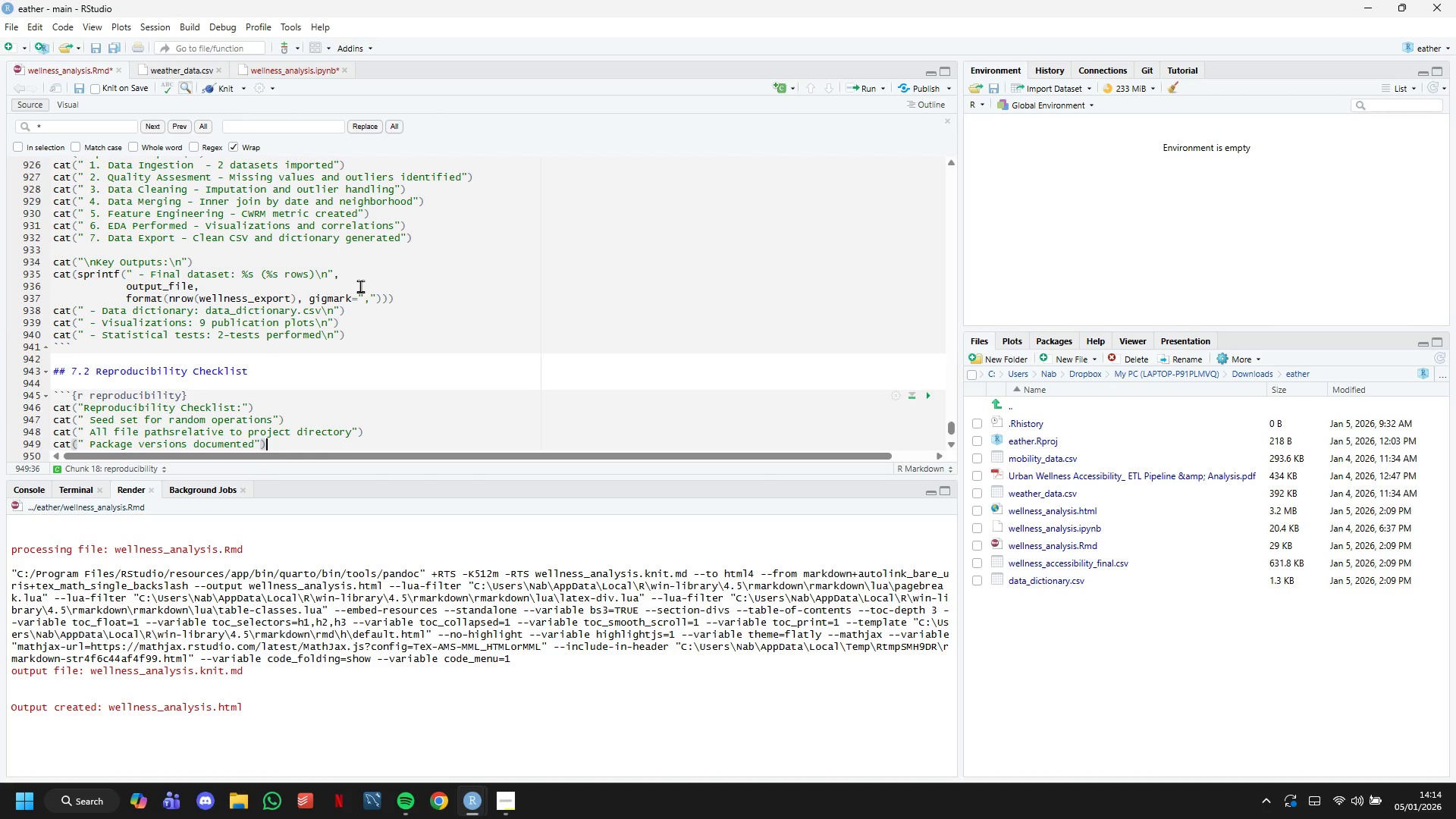 
key(Enter)
 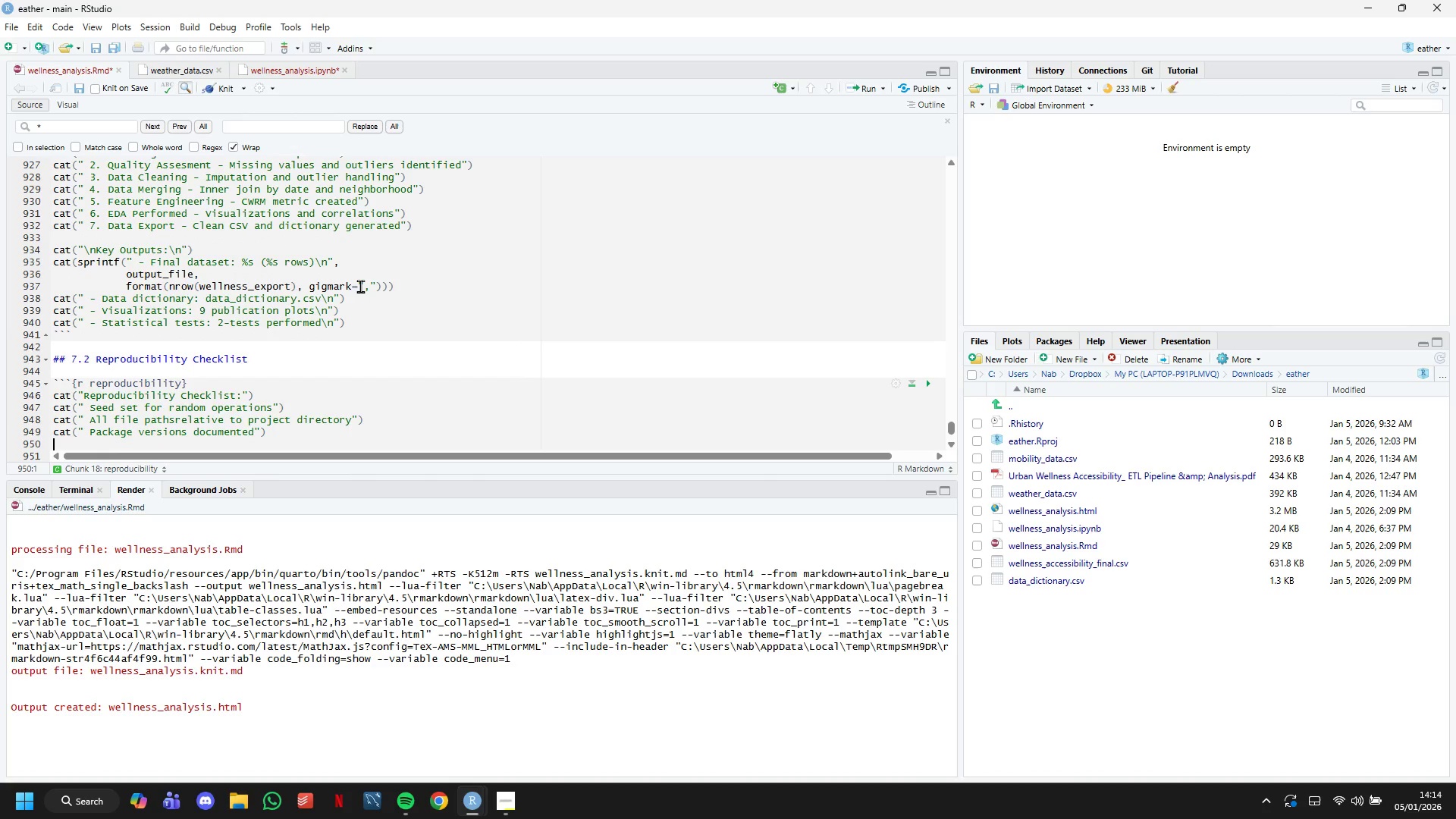 
type(cat(")
 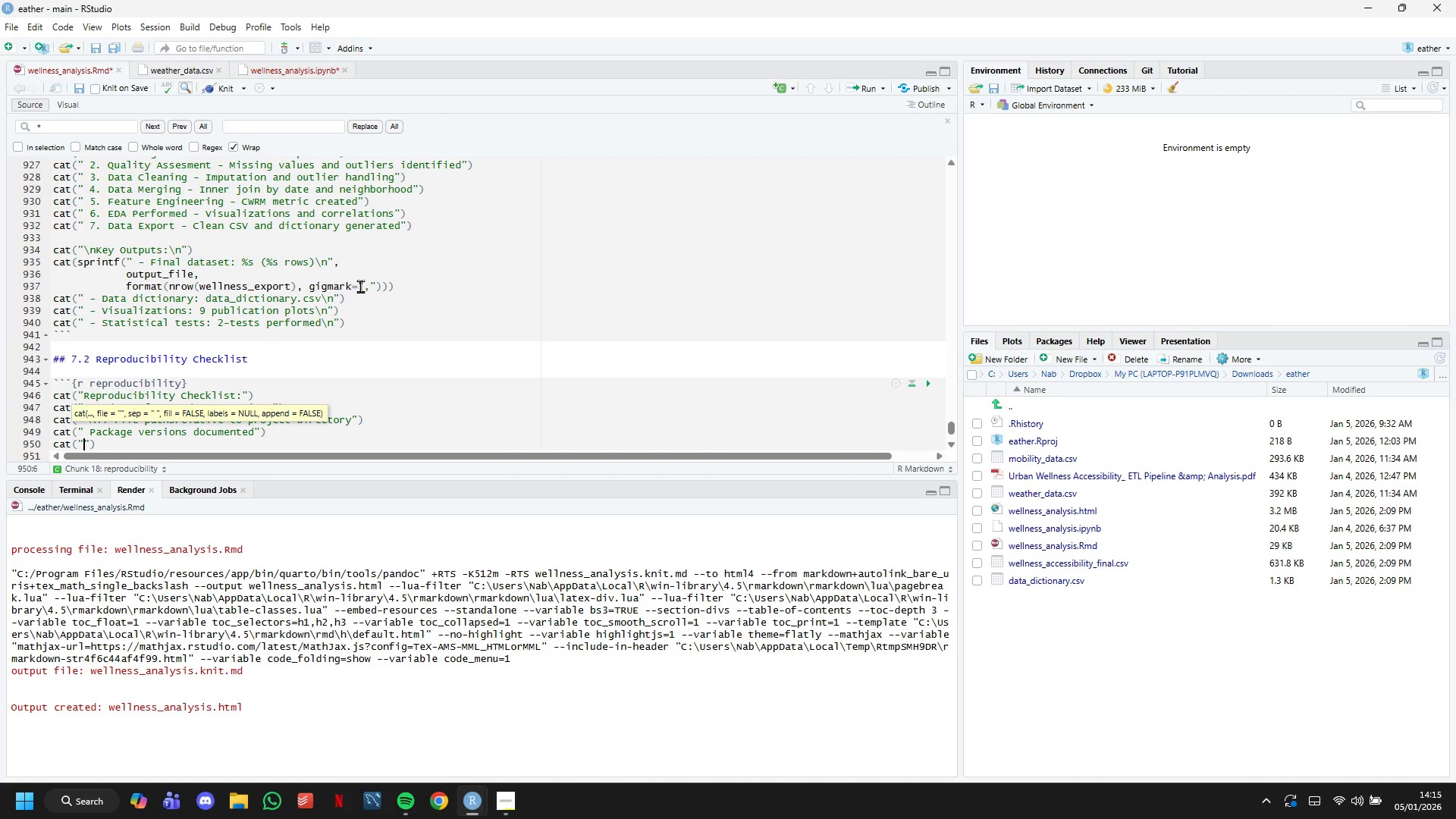 
type( Data transformations fully documented)
 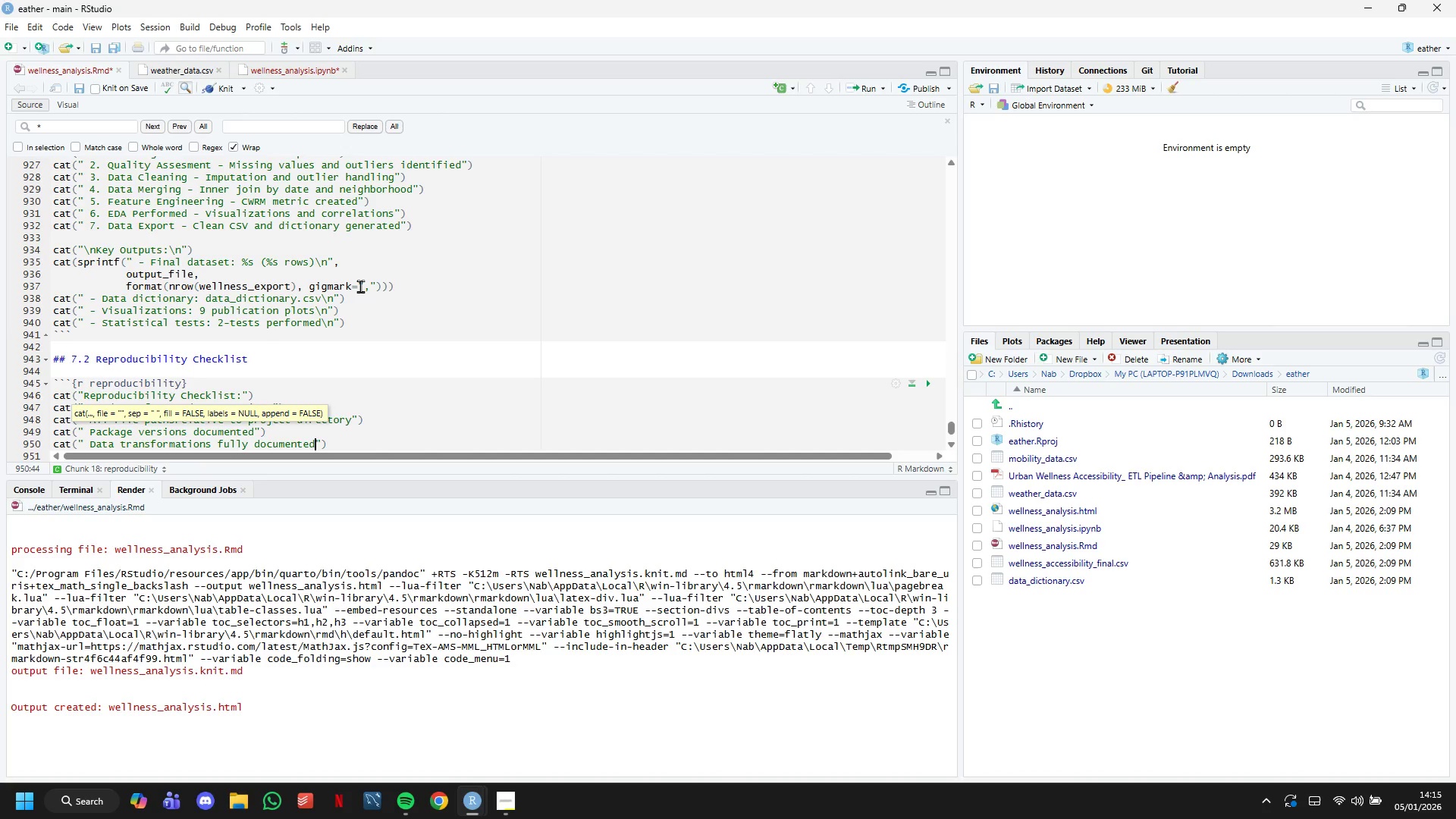 
key(ArrowRight)
 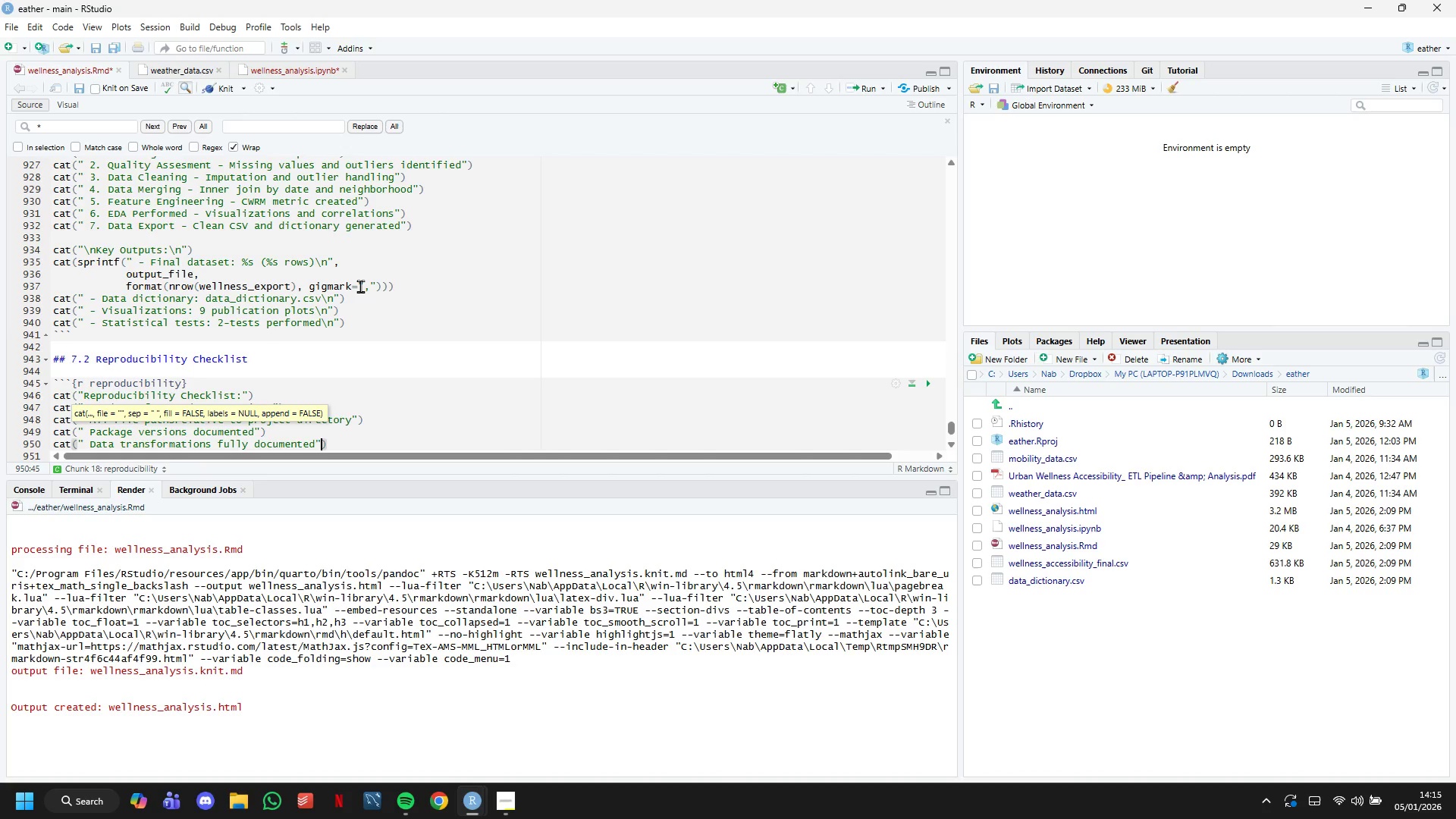 
key(ArrowRight)
 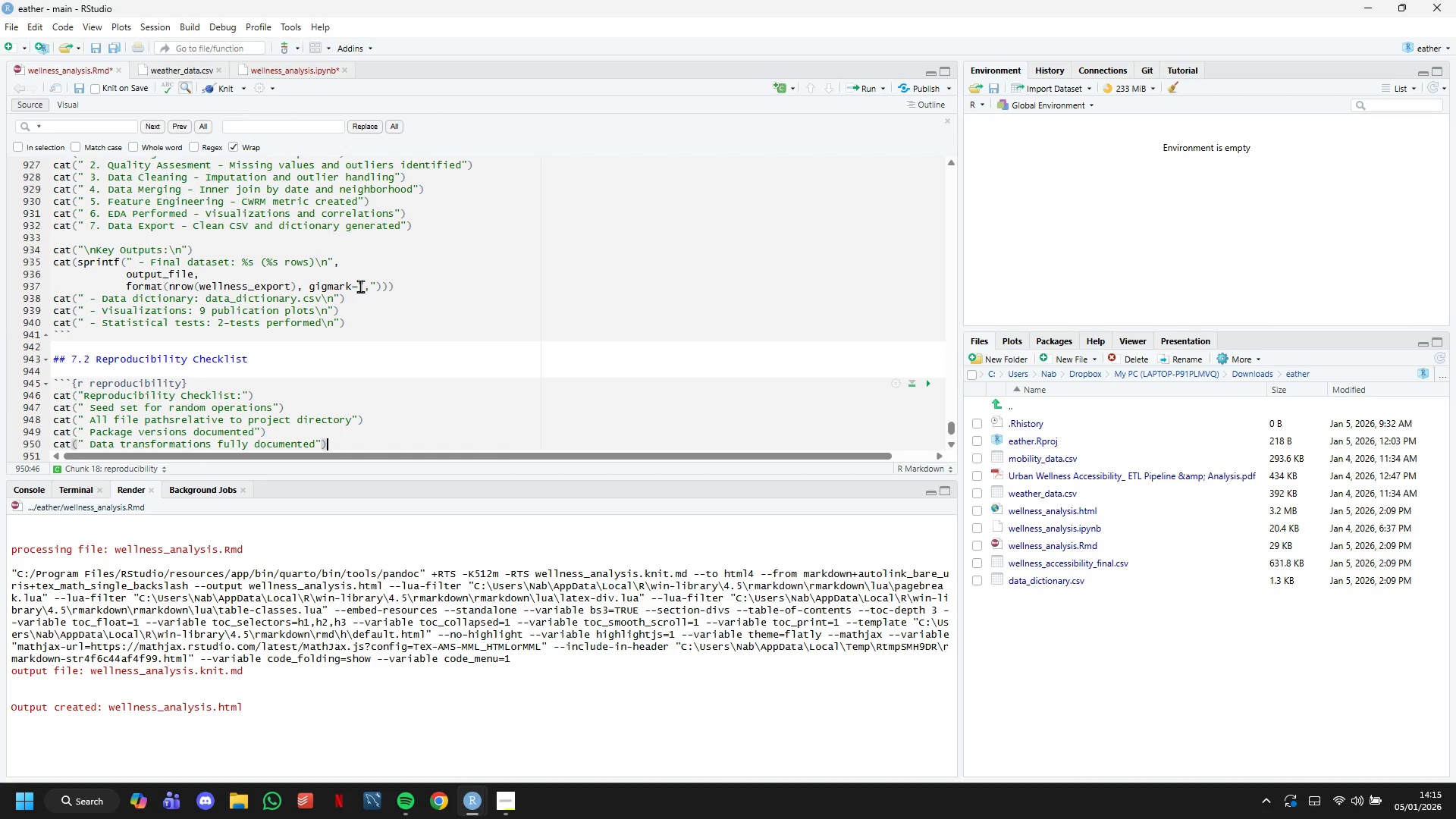 
key(Enter)
 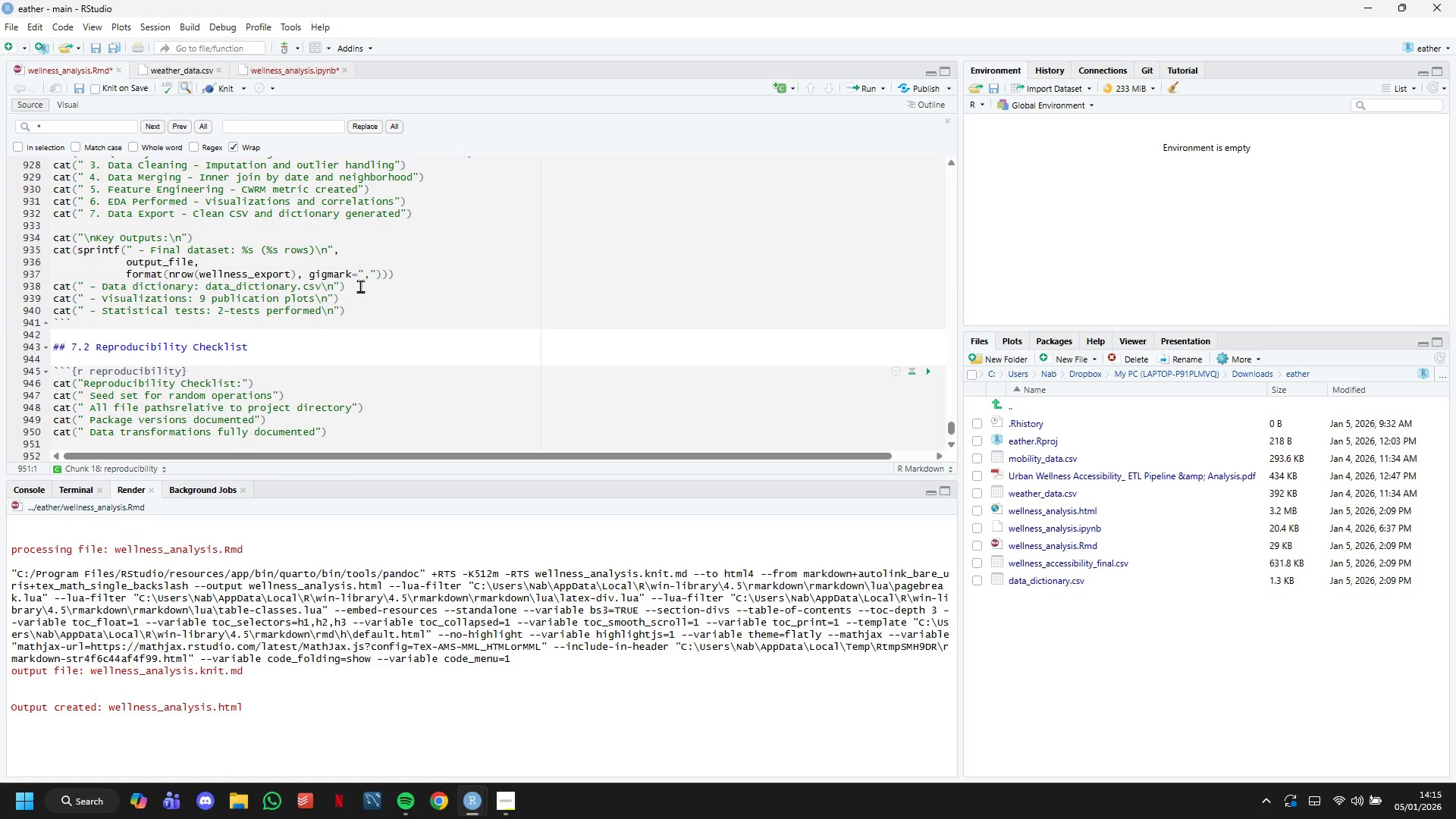 
type(cat(" Missing value strategy explicit)
 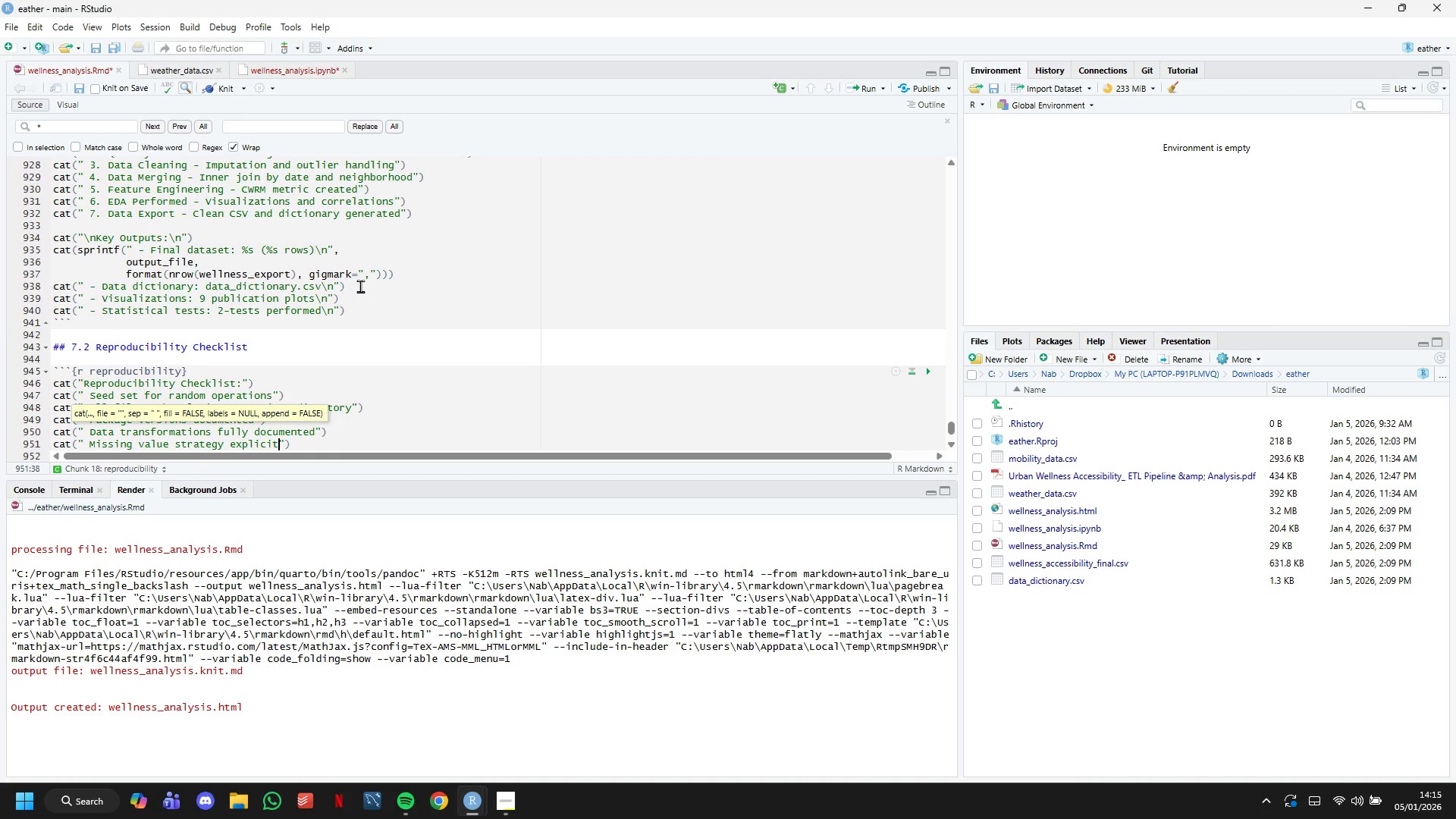 
key(ArrowRight)
 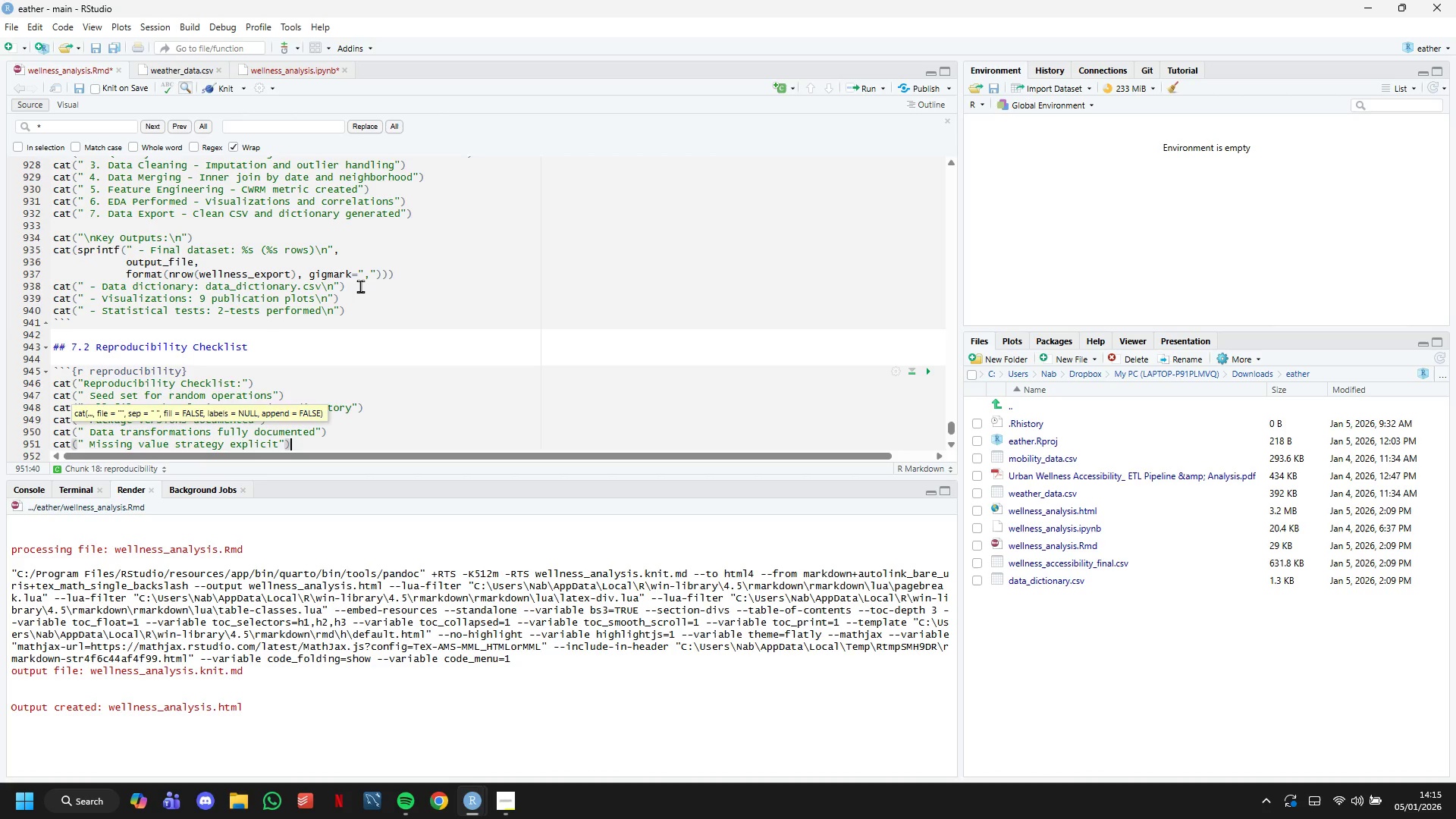 
key(ArrowRight)
 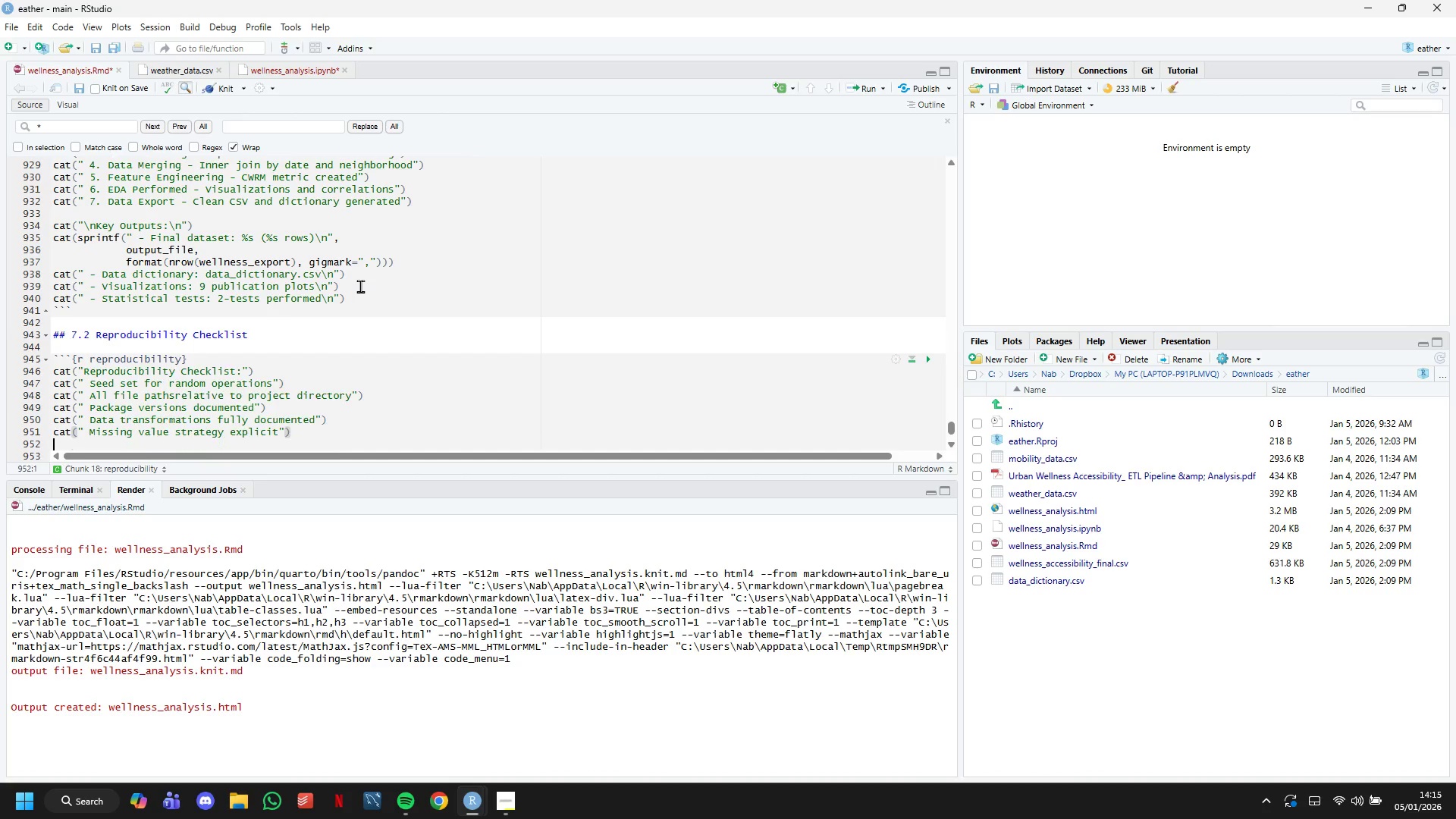 
key(Enter)
 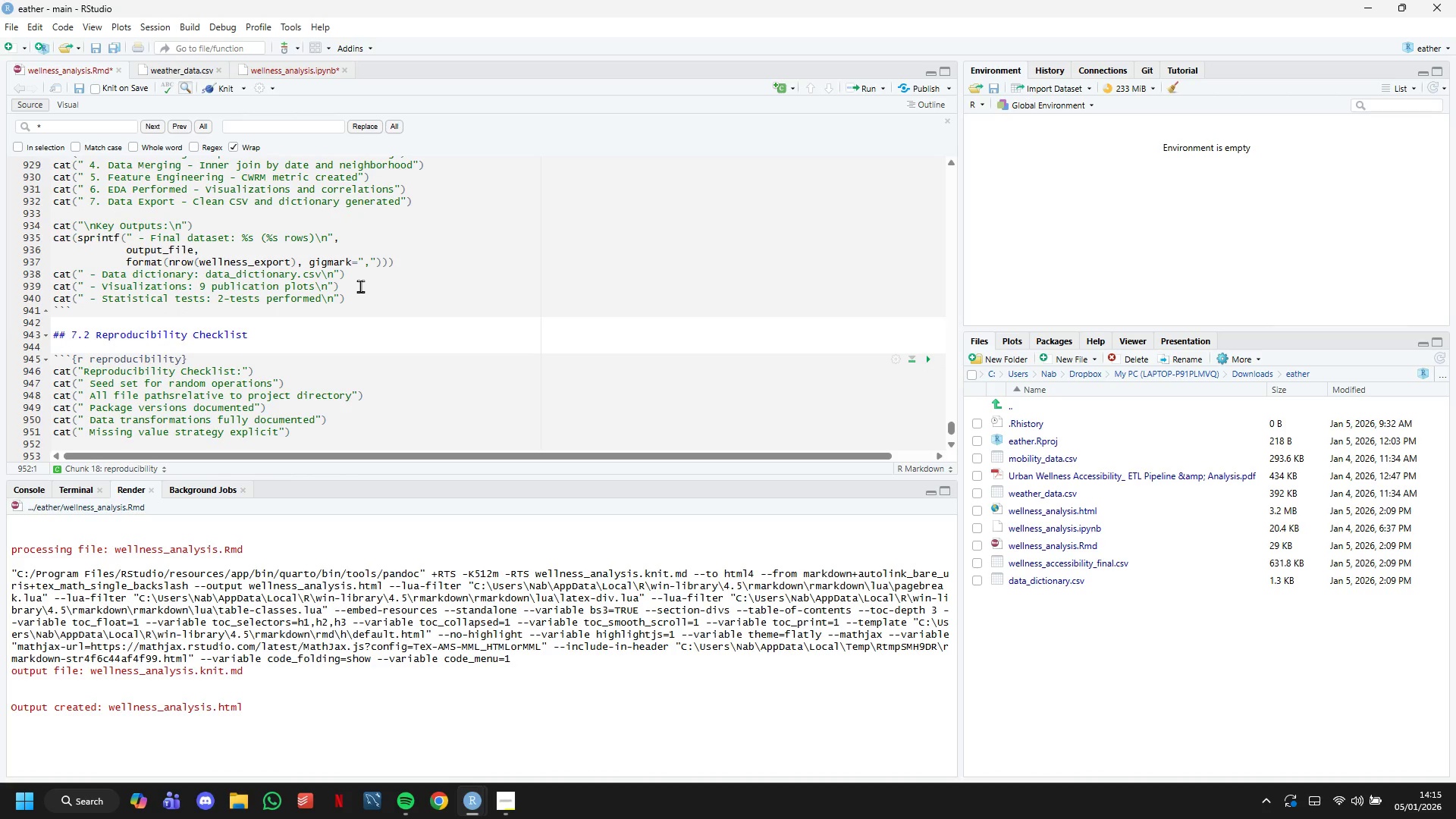 
type(cat(" FA)
key(Backspace)
 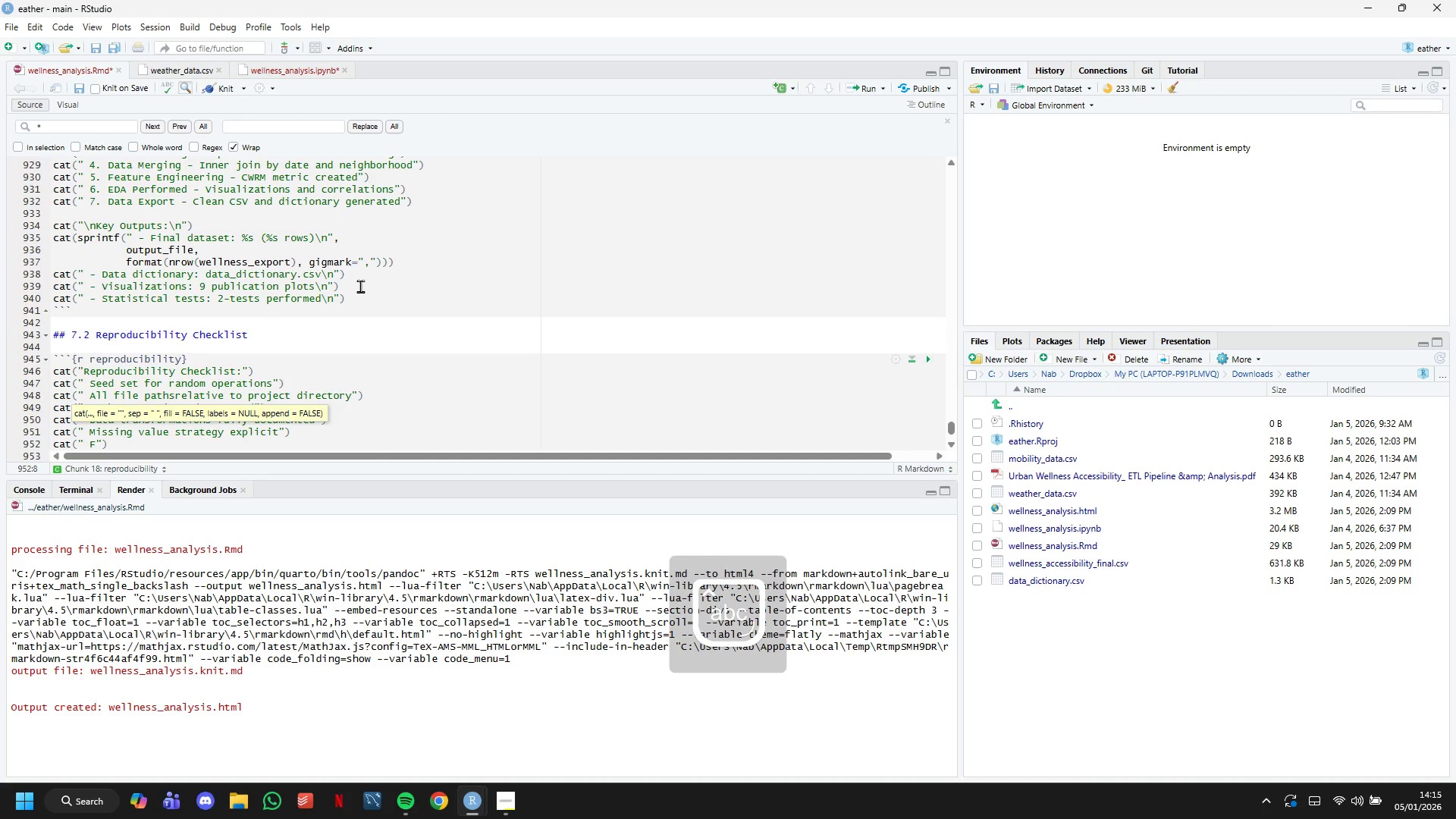 
wait(6.05)
 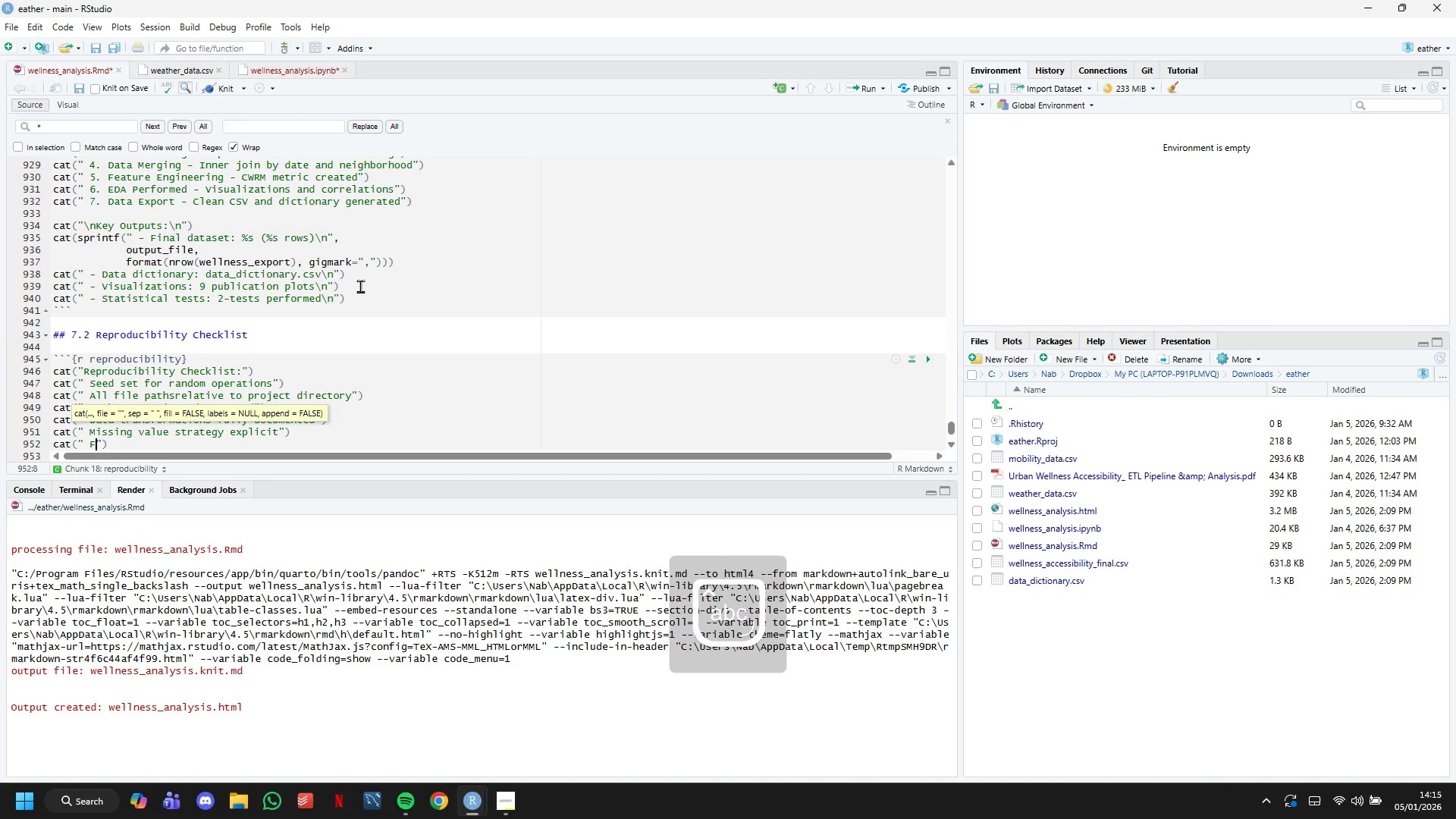 
type(eature engineering logic trannsparent)
 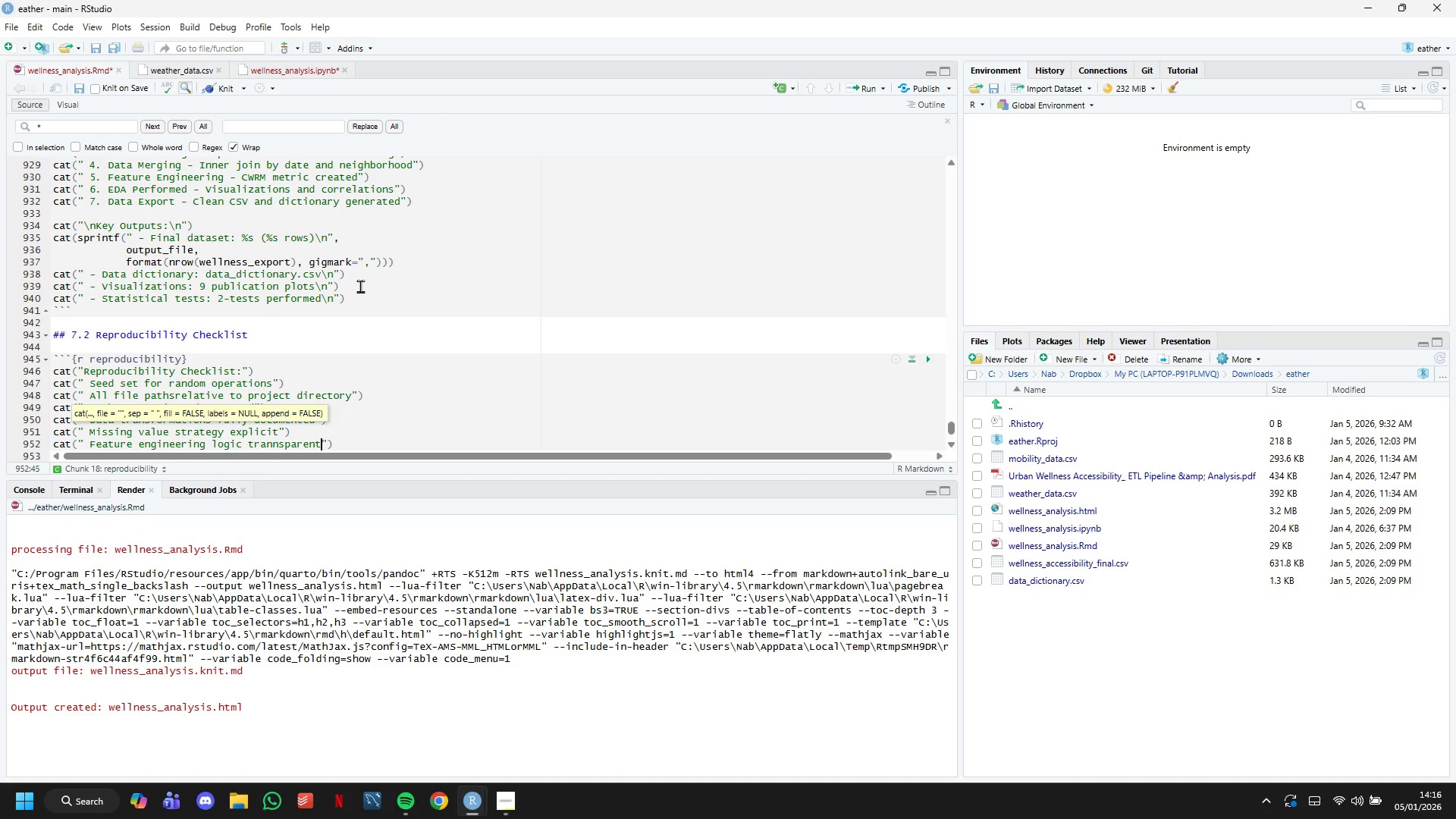 
wait(12.09)
 